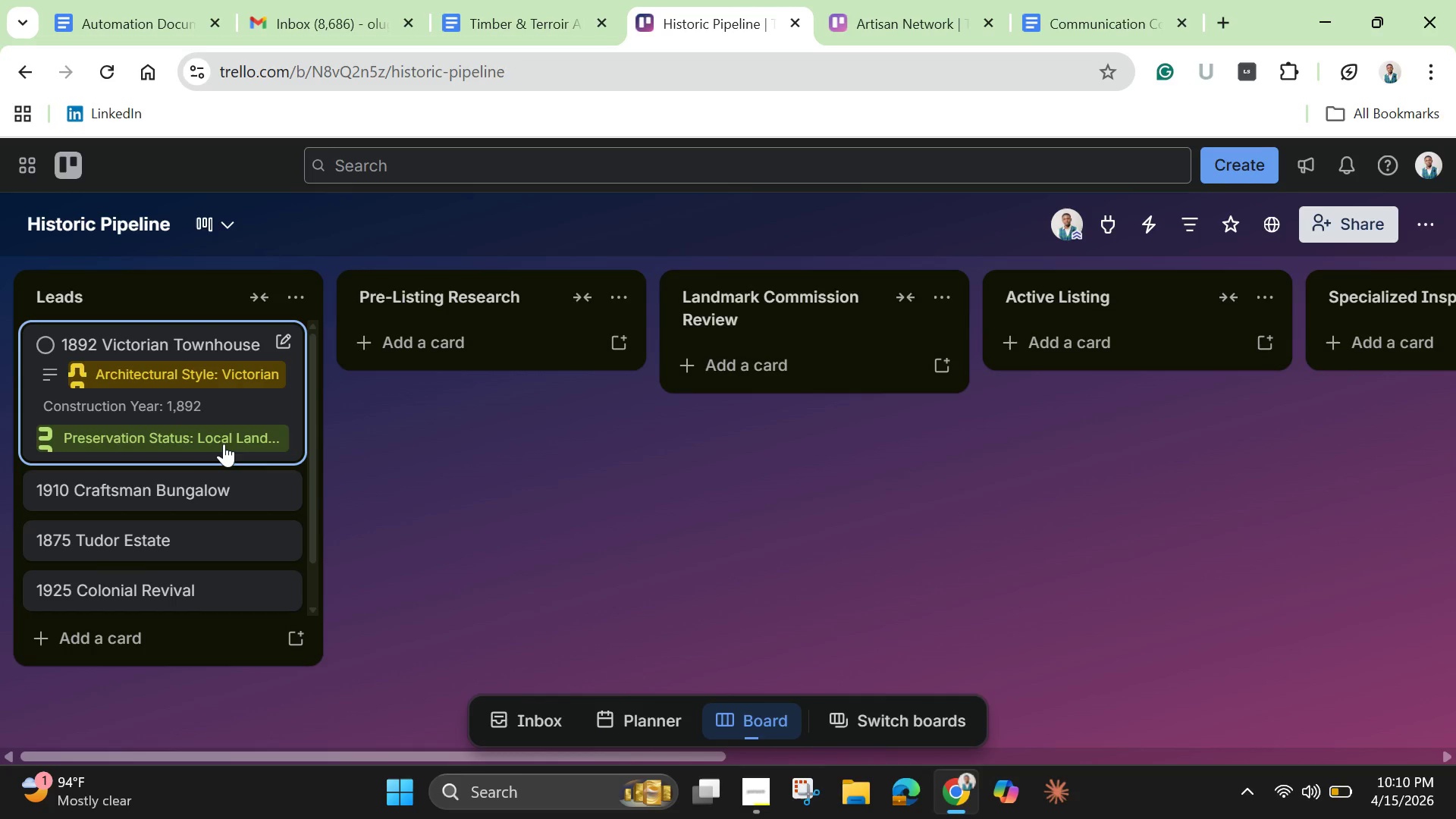 
wait(13.05)
 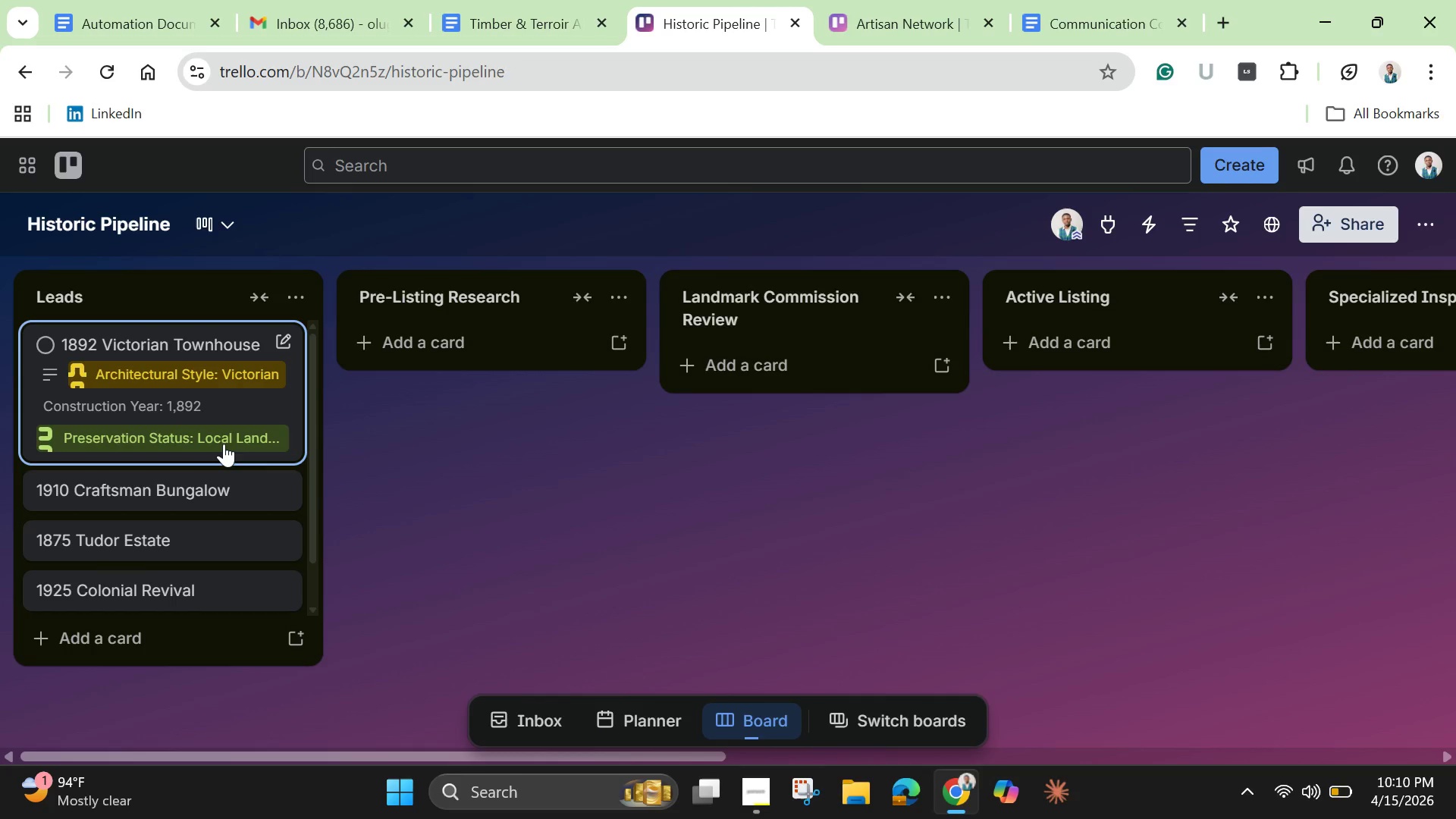 
left_click([196, 485])
 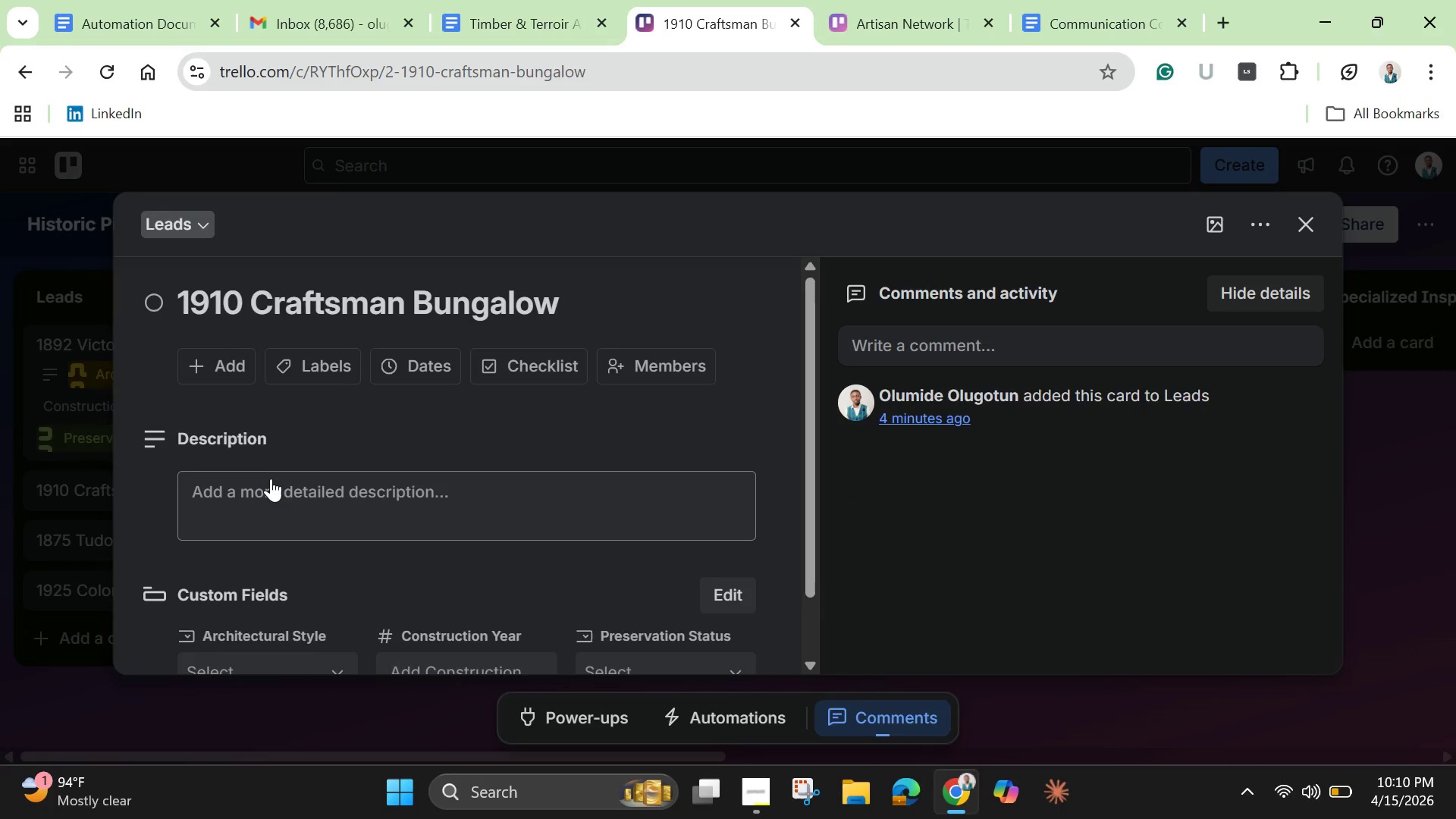 
scroll: coordinate [330, 494], scroll_direction: down, amount: 1.0
 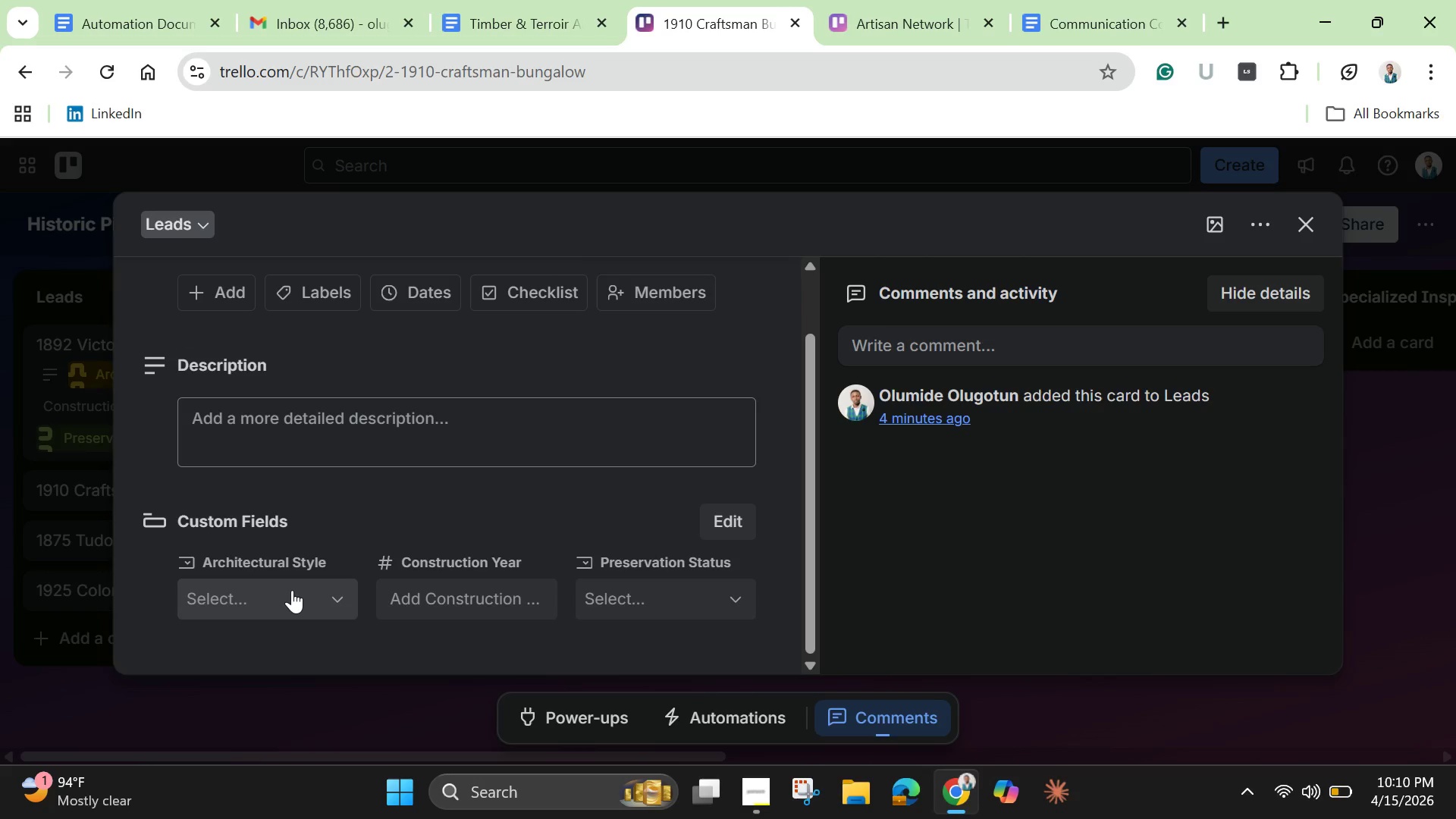 
left_click([292, 590])
 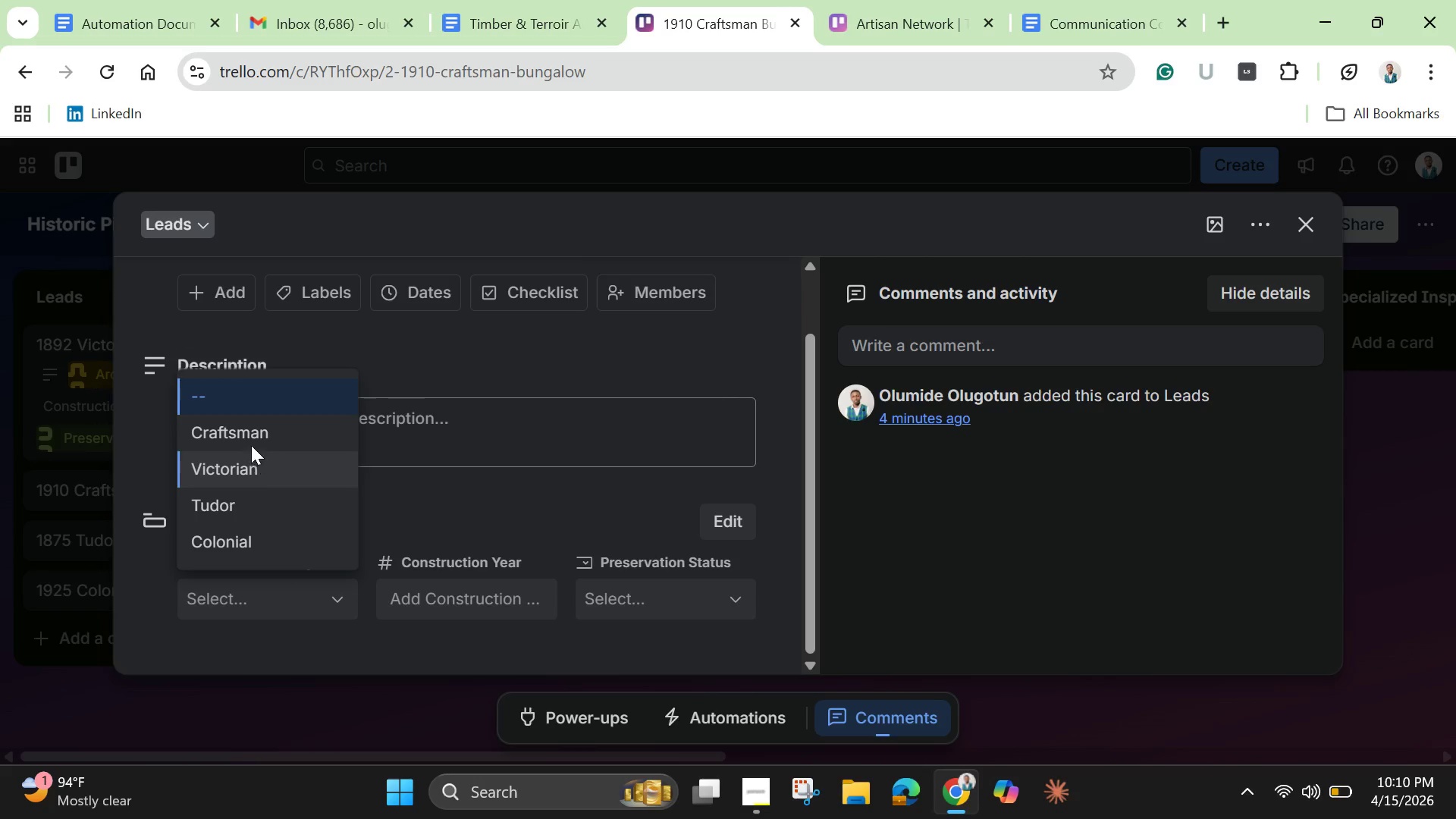 
left_click([249, 422])
 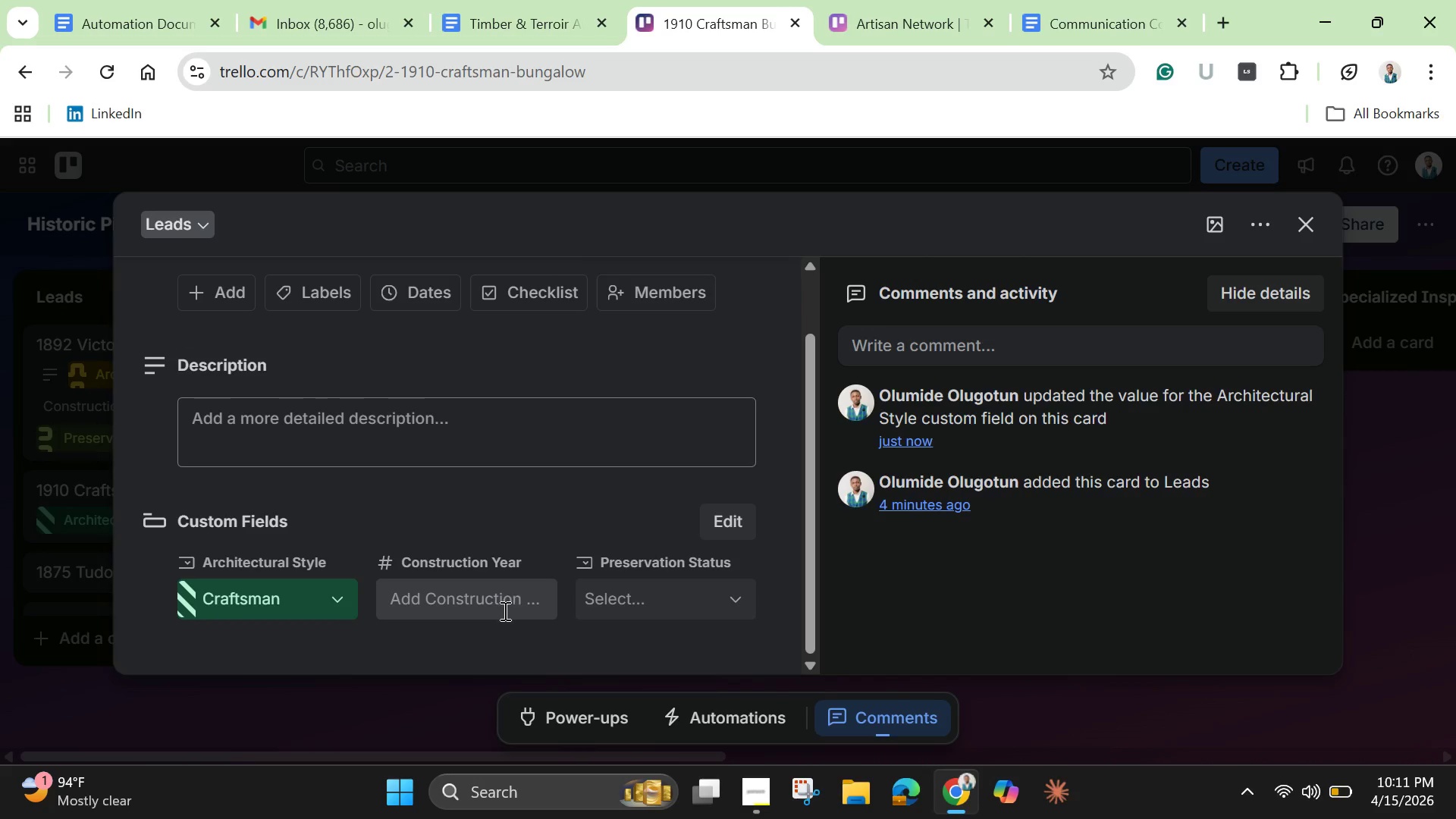 
left_click([497, 609])
 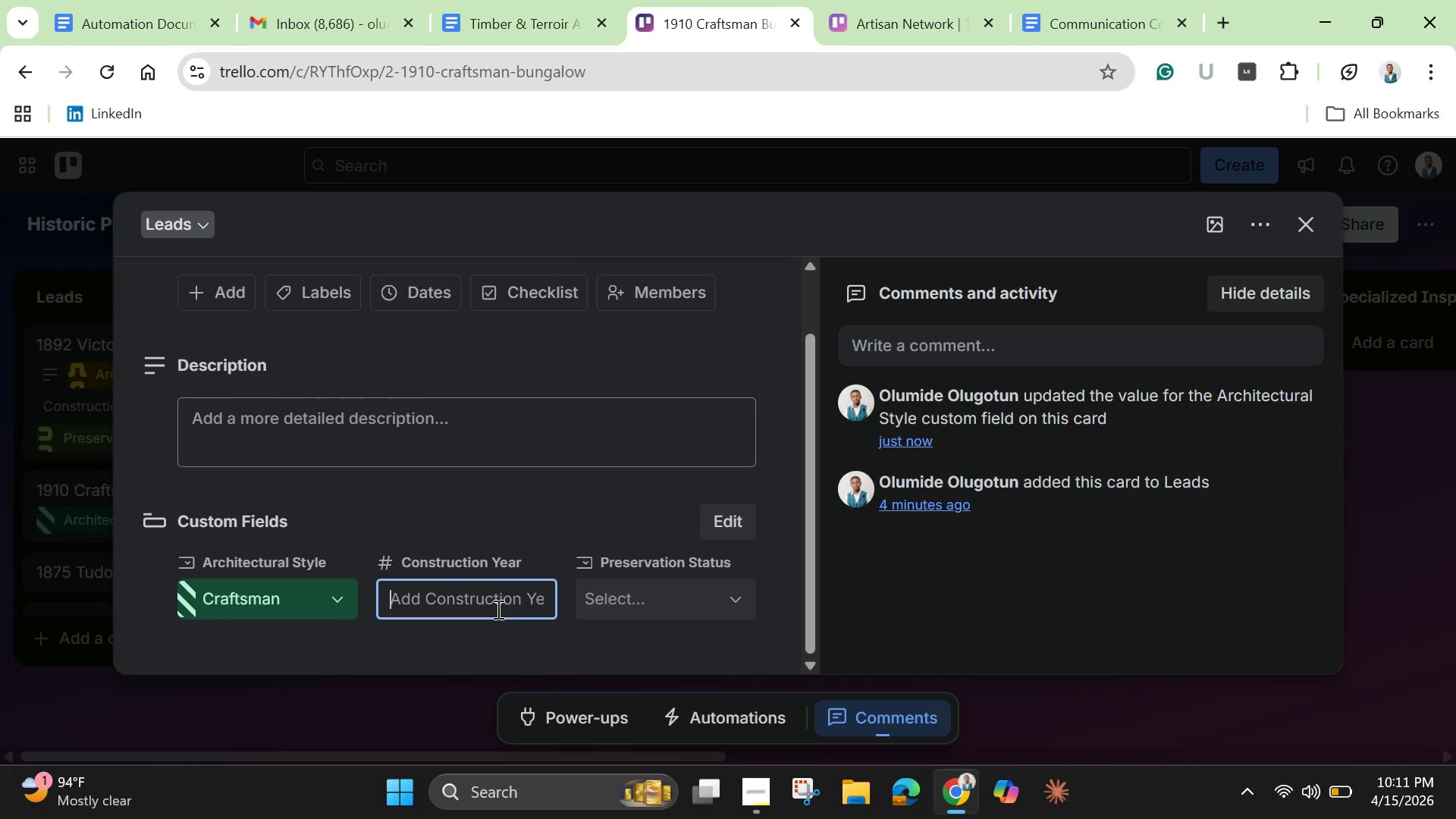 
type(1910)
 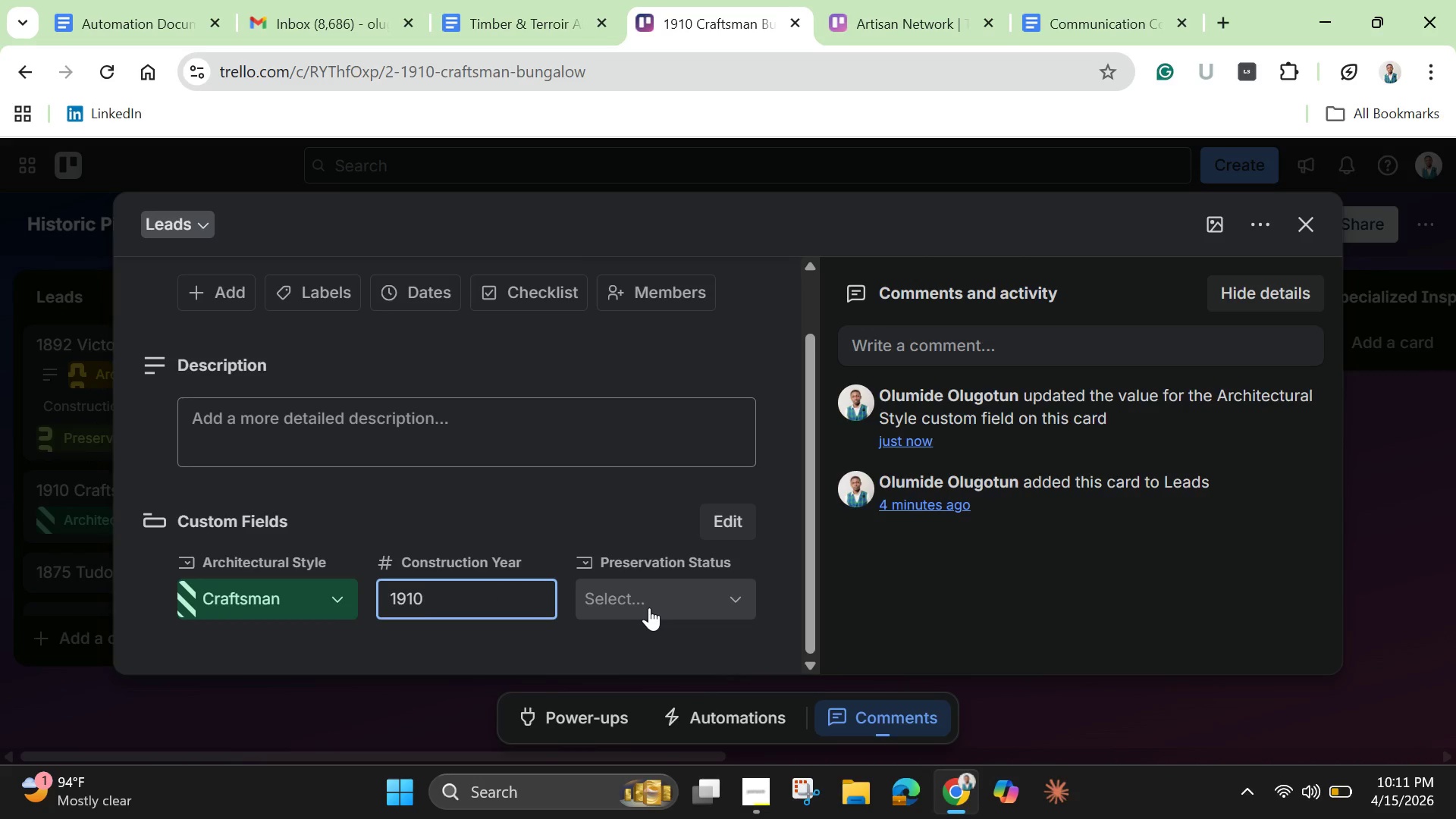 
left_click([649, 607])
 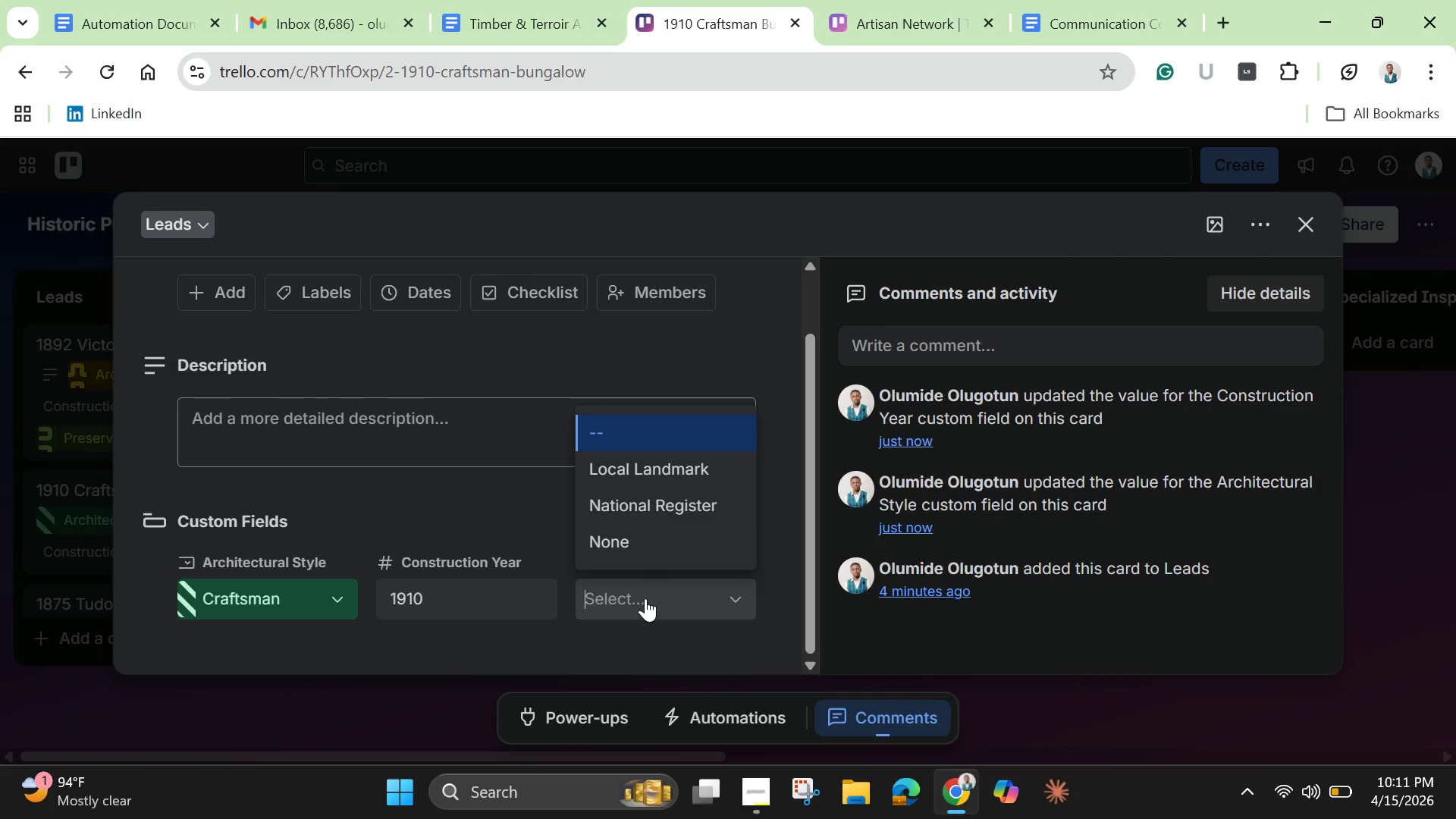 
left_click([641, 542])
 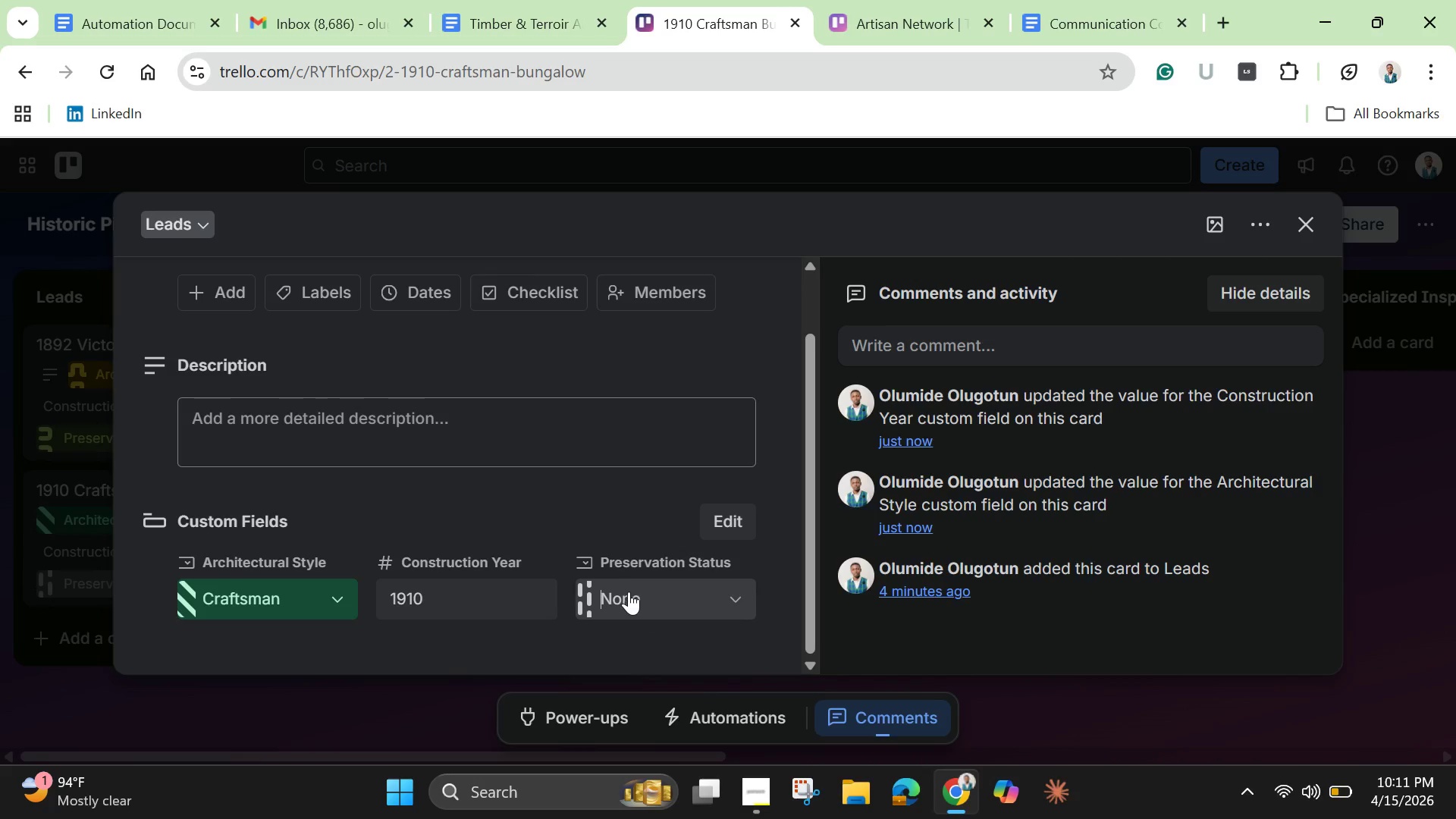 
scroll: coordinate [626, 597], scroll_direction: down, amount: 1.0
 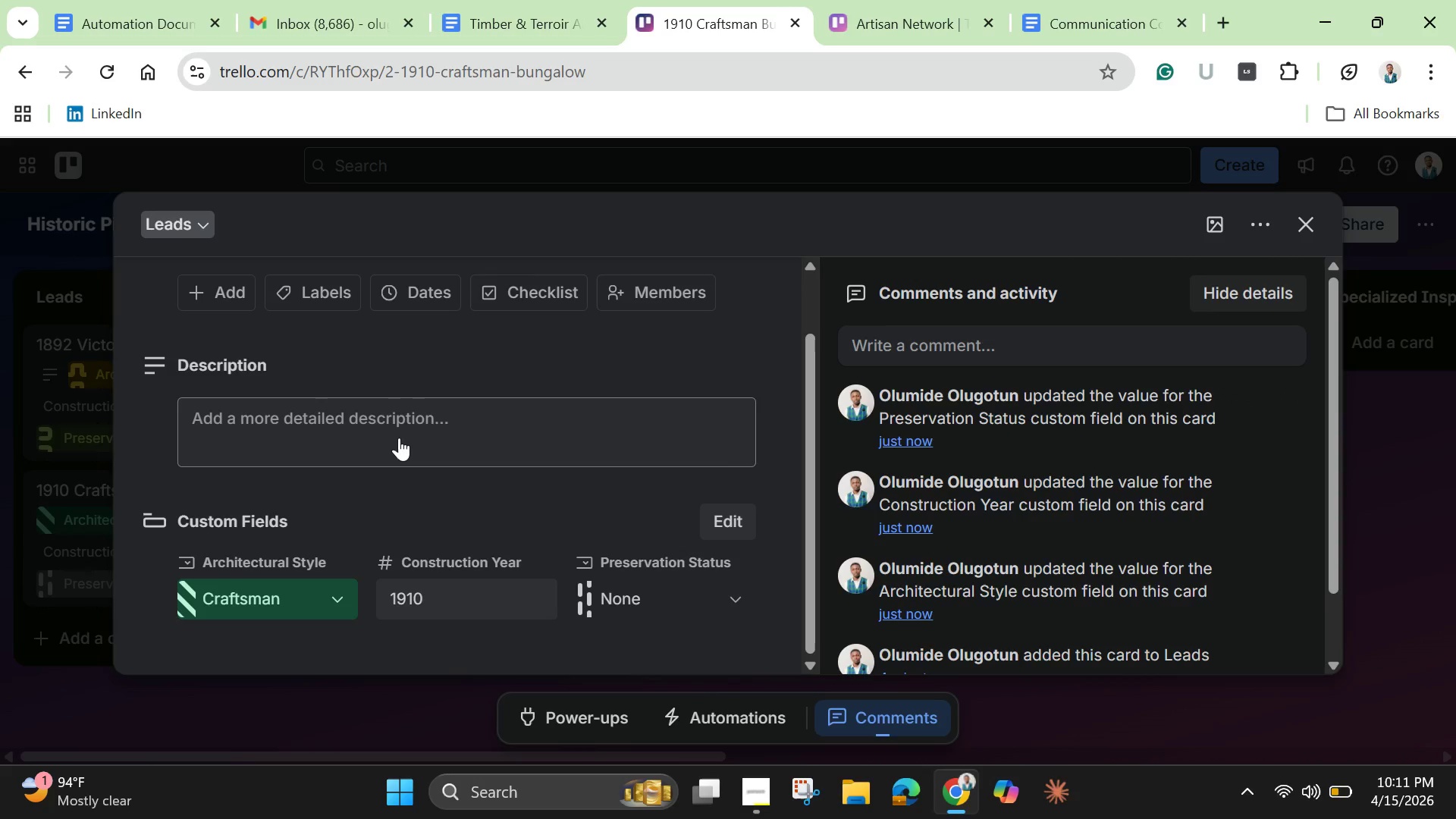 
left_click([399, 438])
 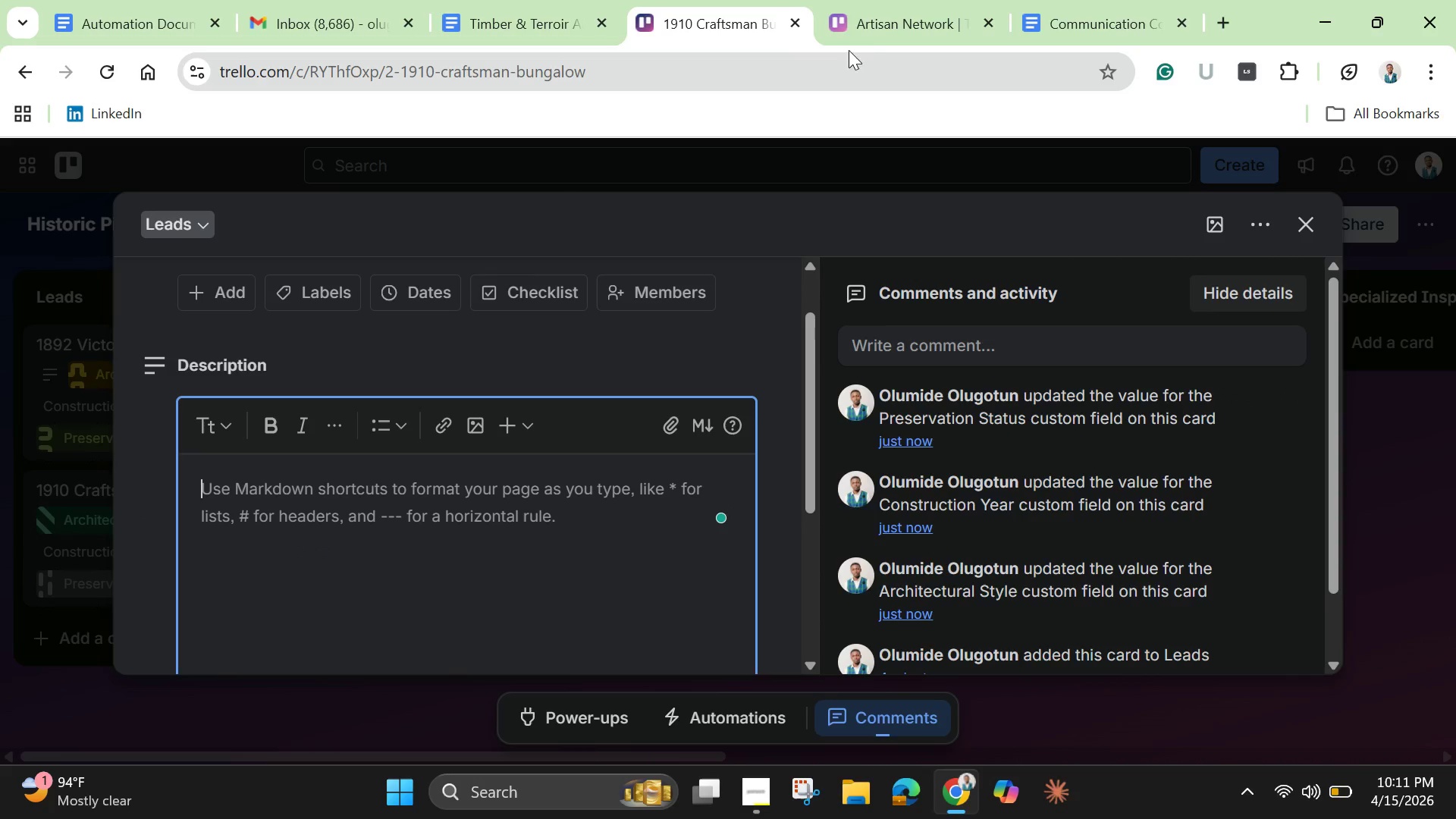 
left_click([888, 20])
 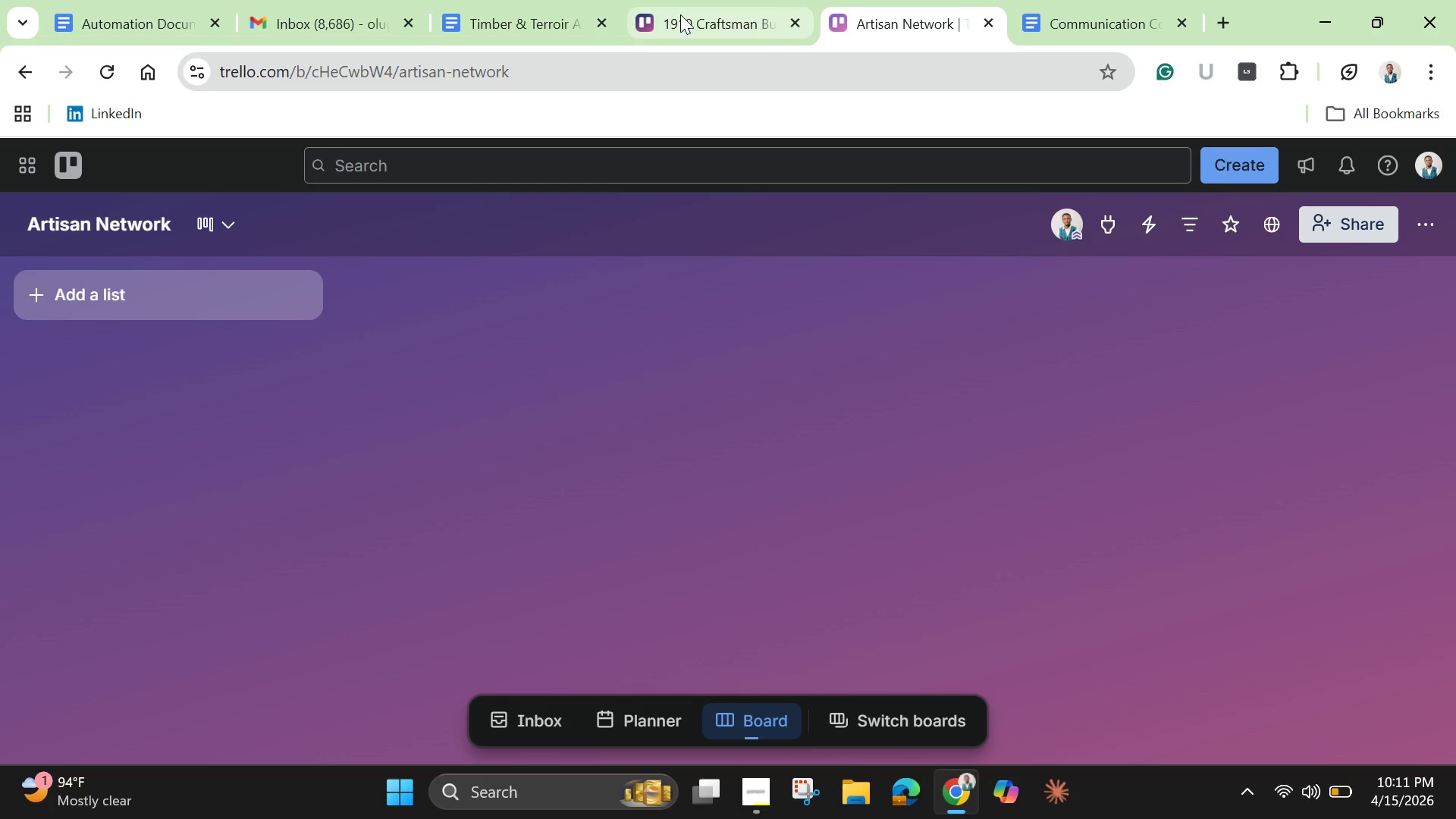 
left_click([680, 14])
 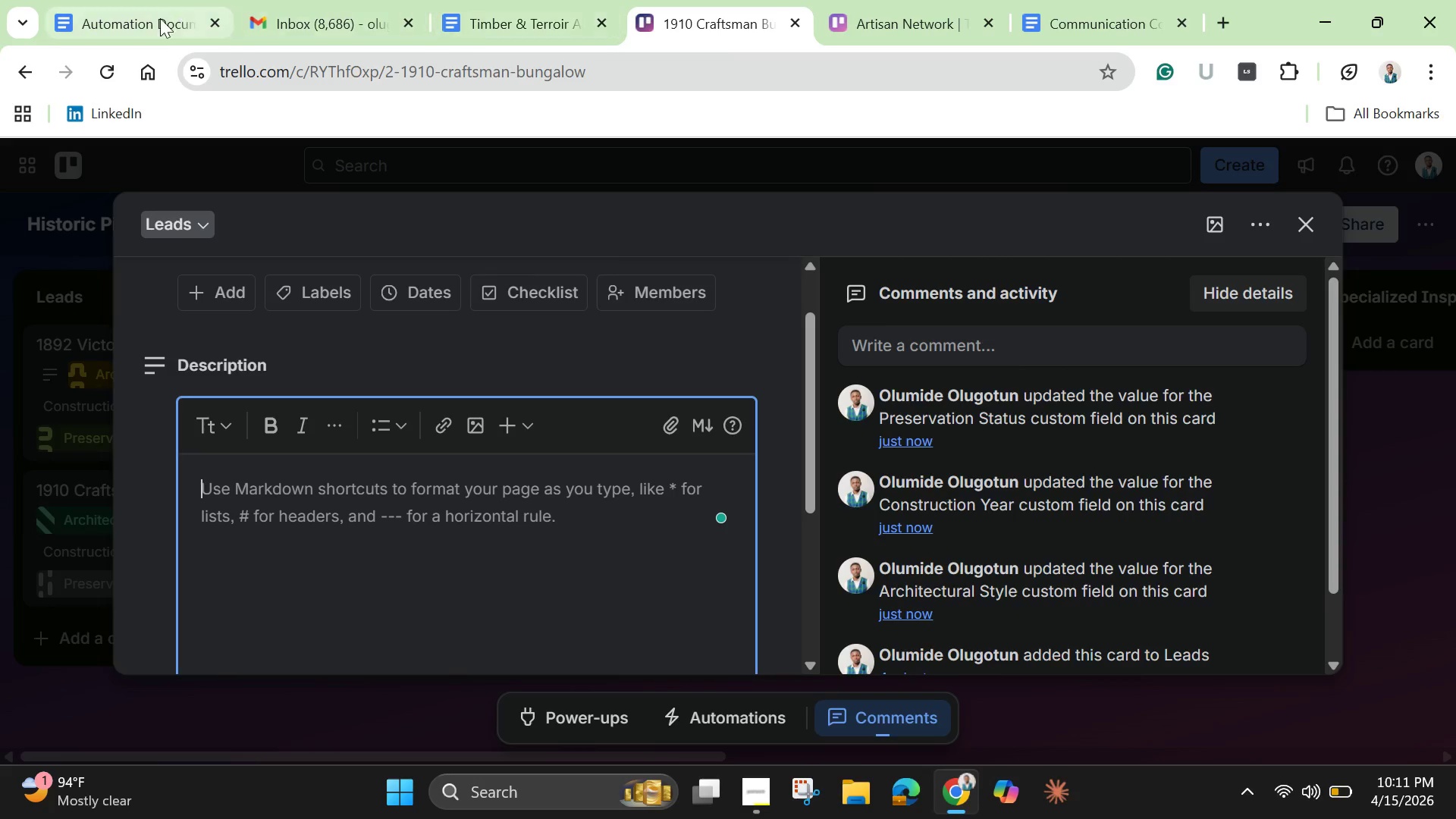 
left_click([129, 28])
 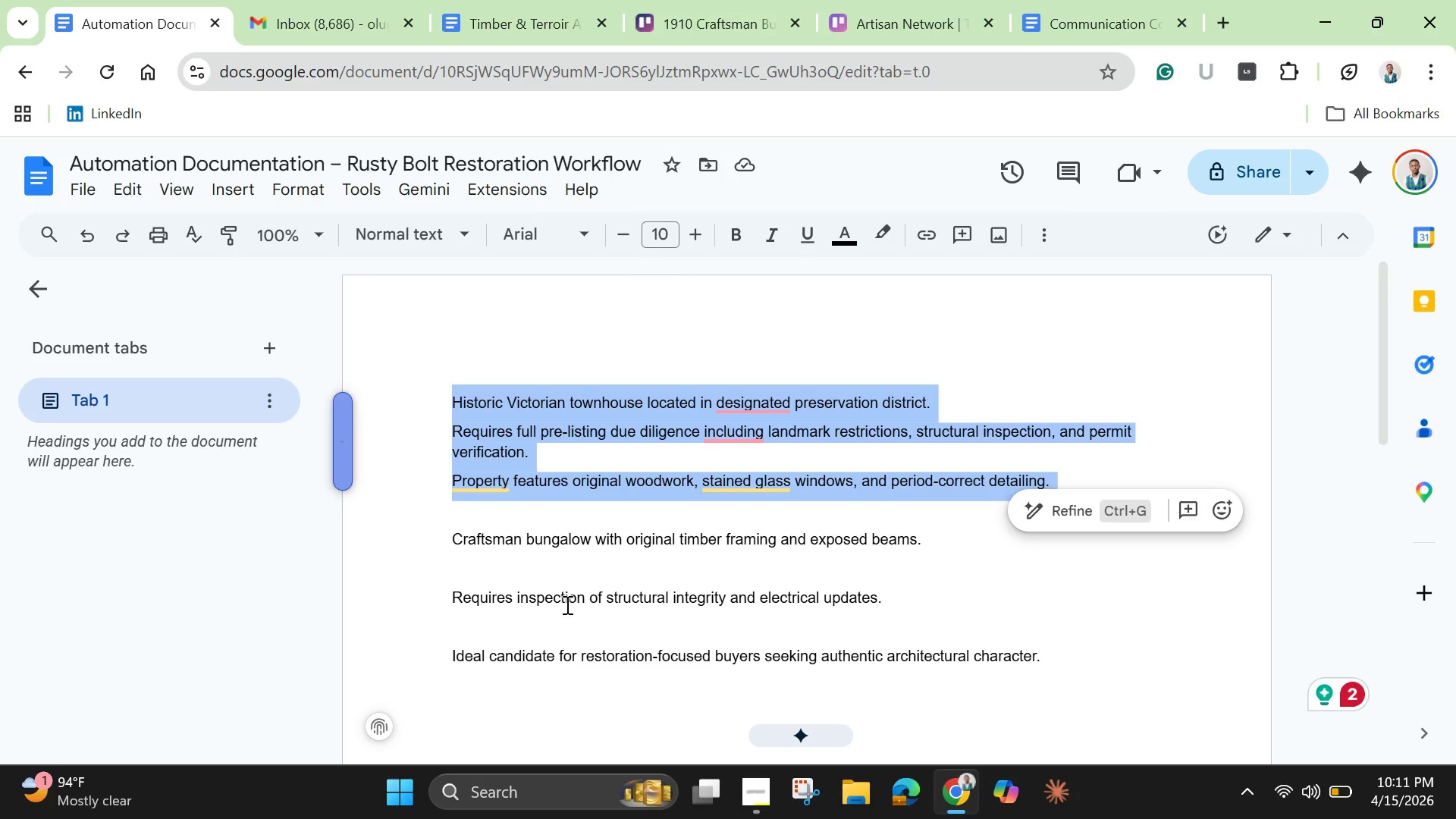 
left_click([542, 600])
 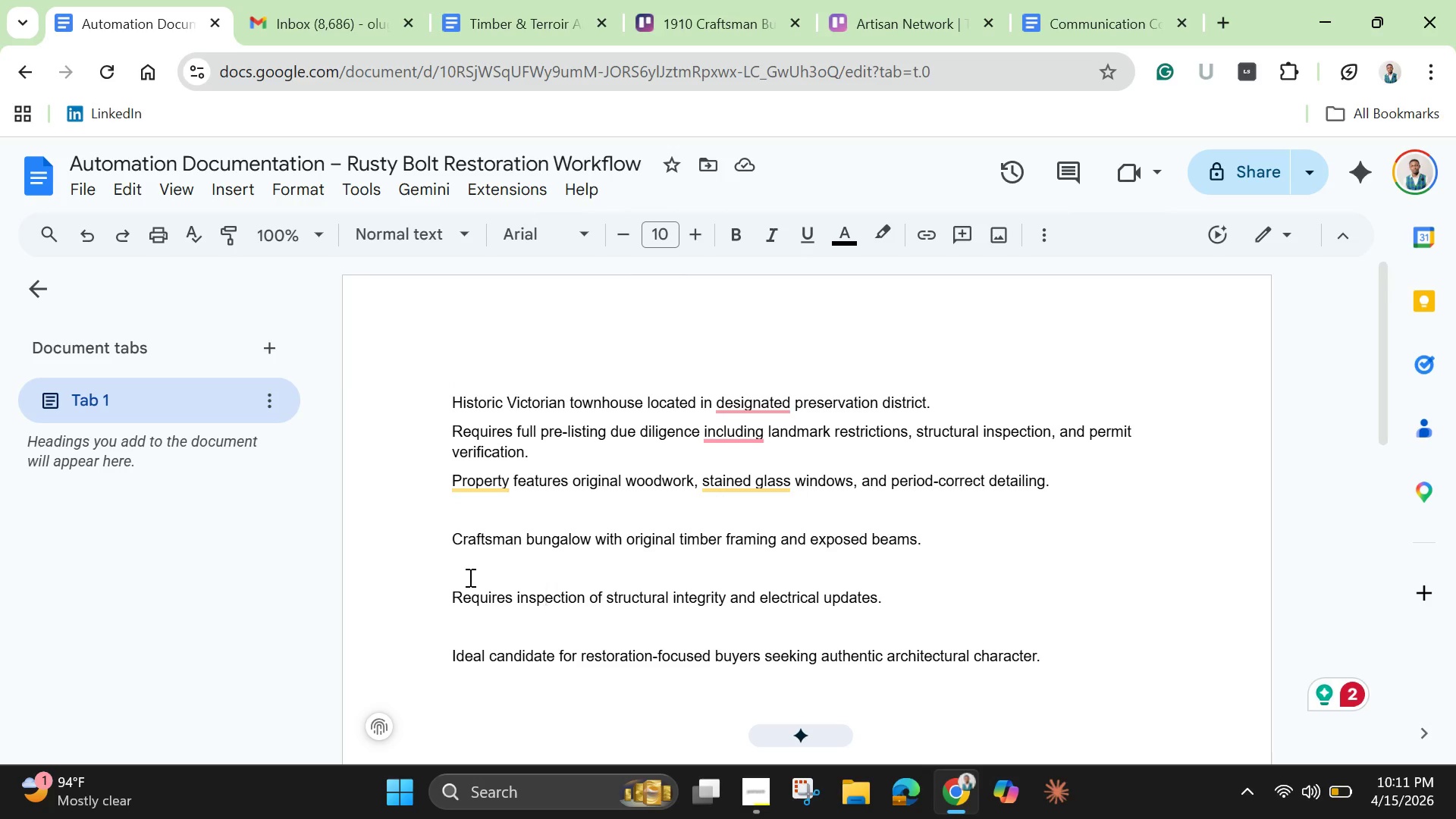 
left_click([469, 577])
 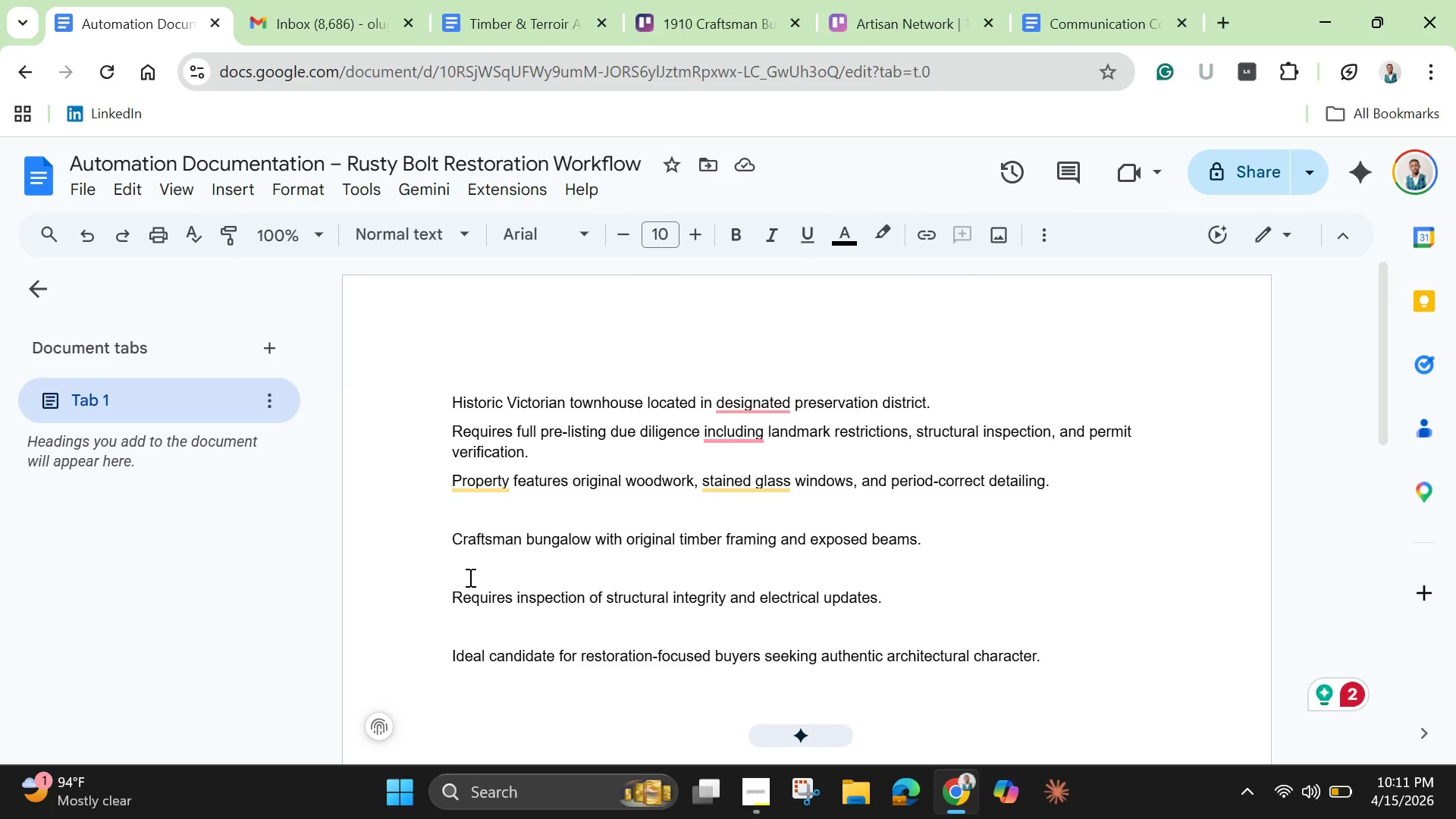 
key(Backspace)
 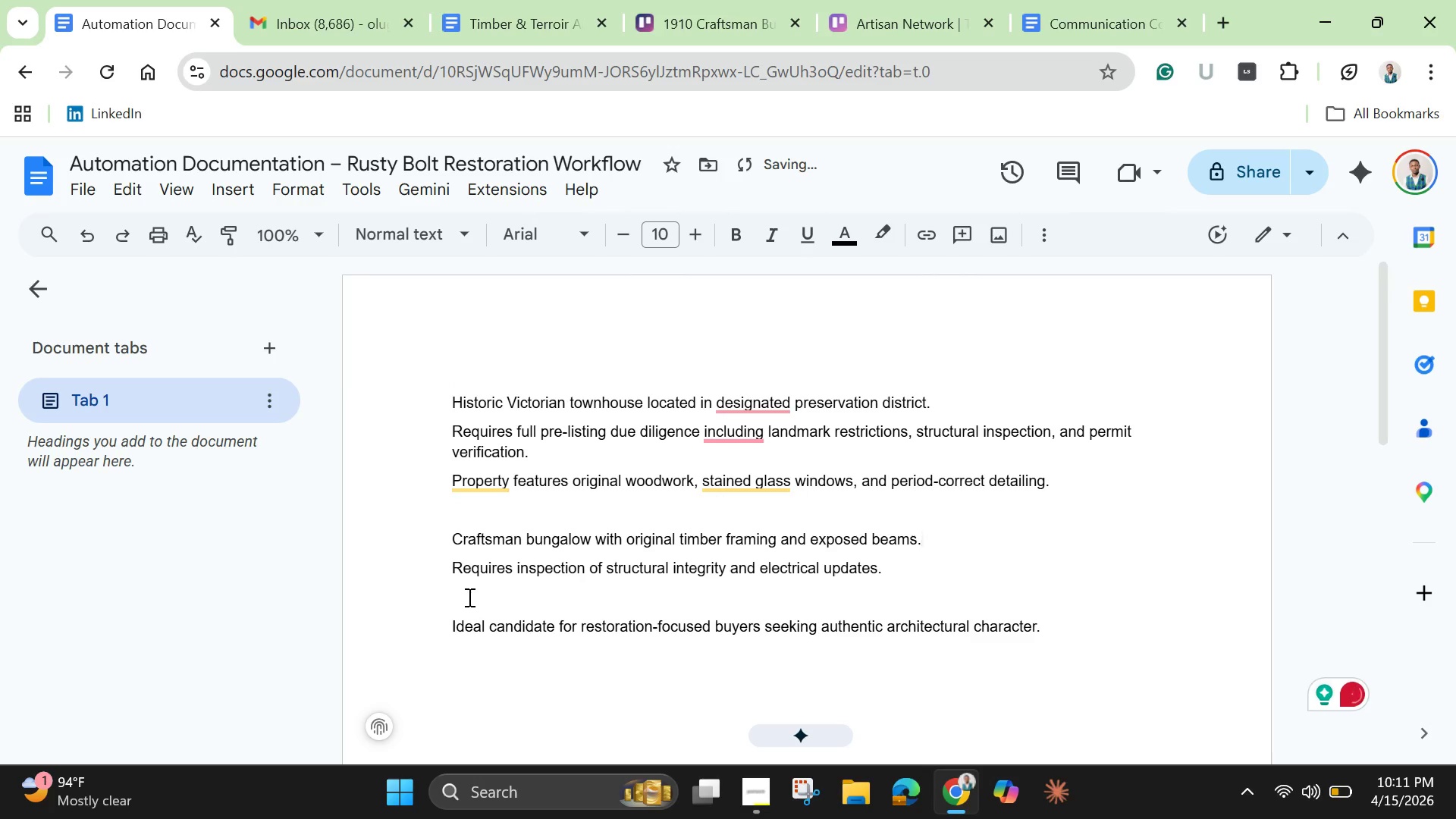 
left_click([468, 597])
 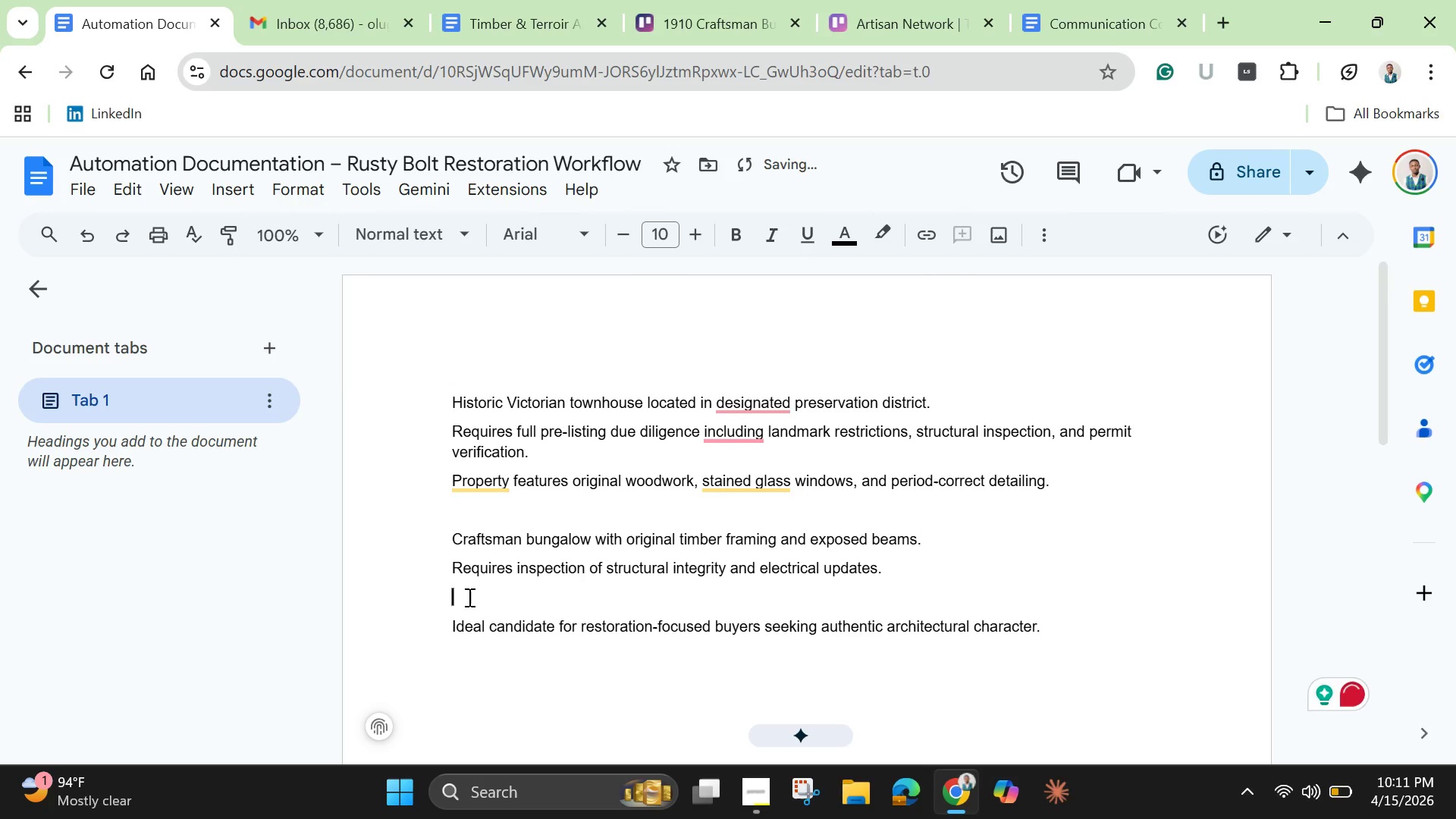 
key(Backspace)
 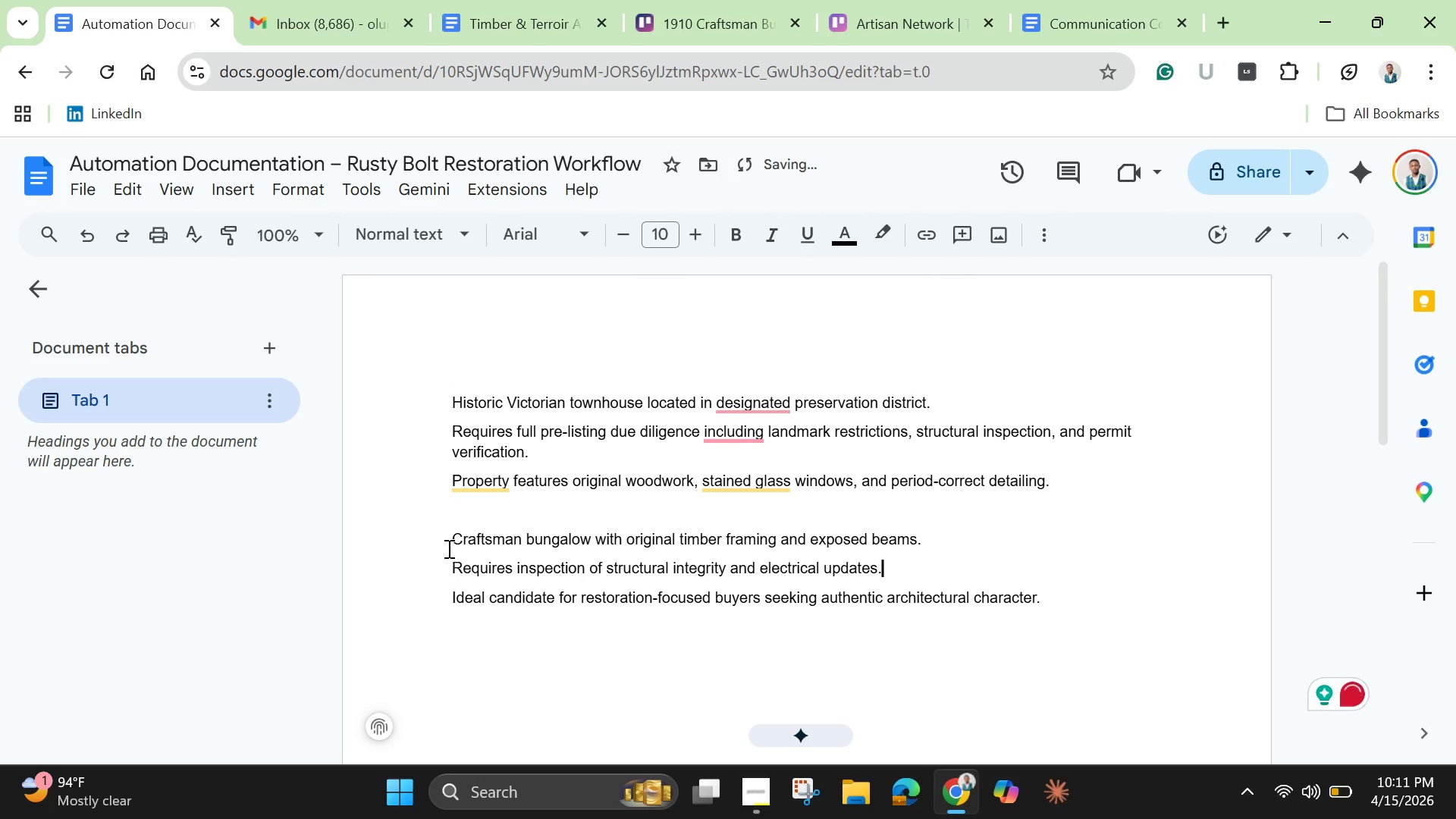 
left_click_drag(start_coordinate=[444, 537], to_coordinate=[1068, 598])
 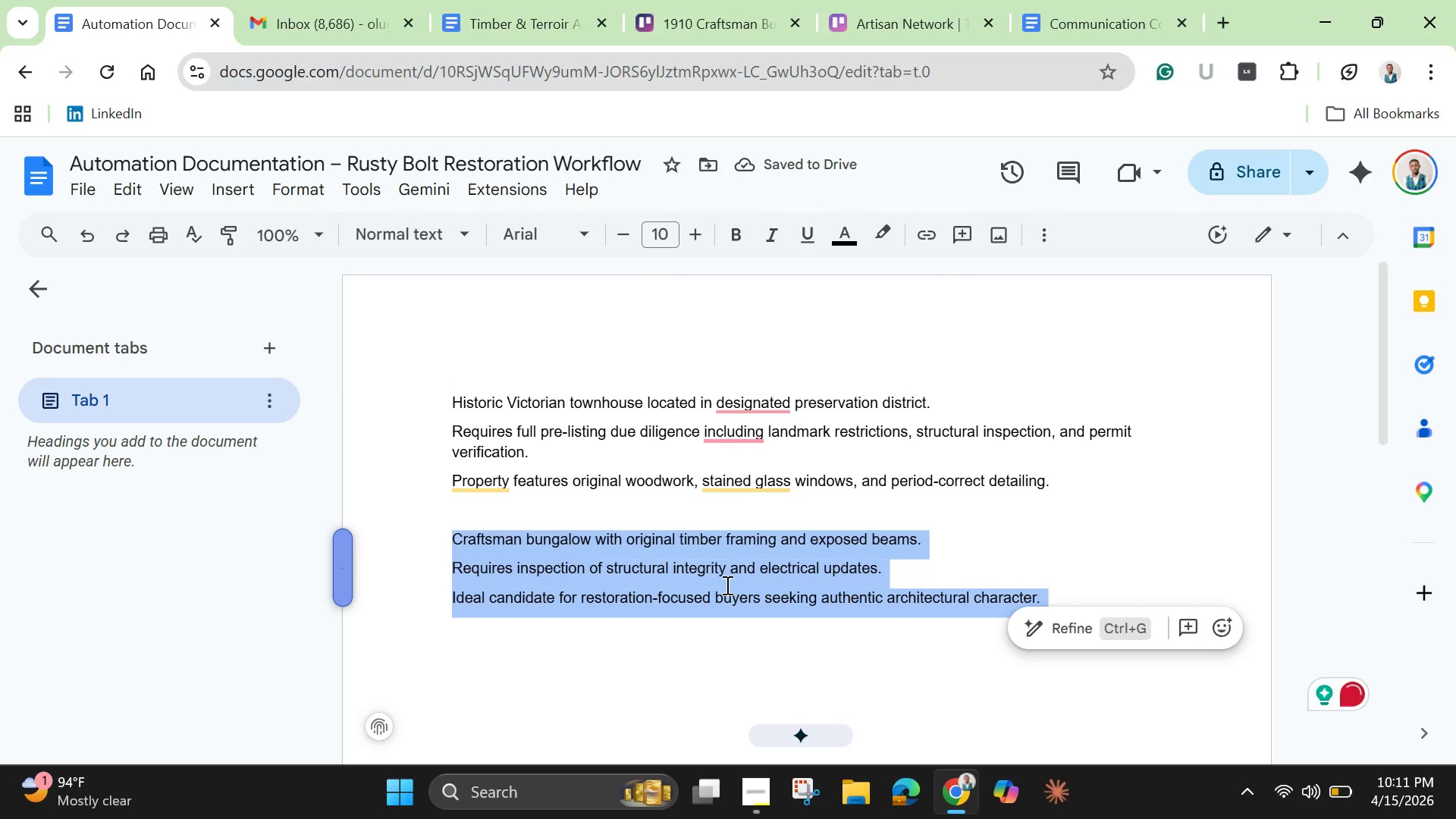 
right_click([724, 583])
 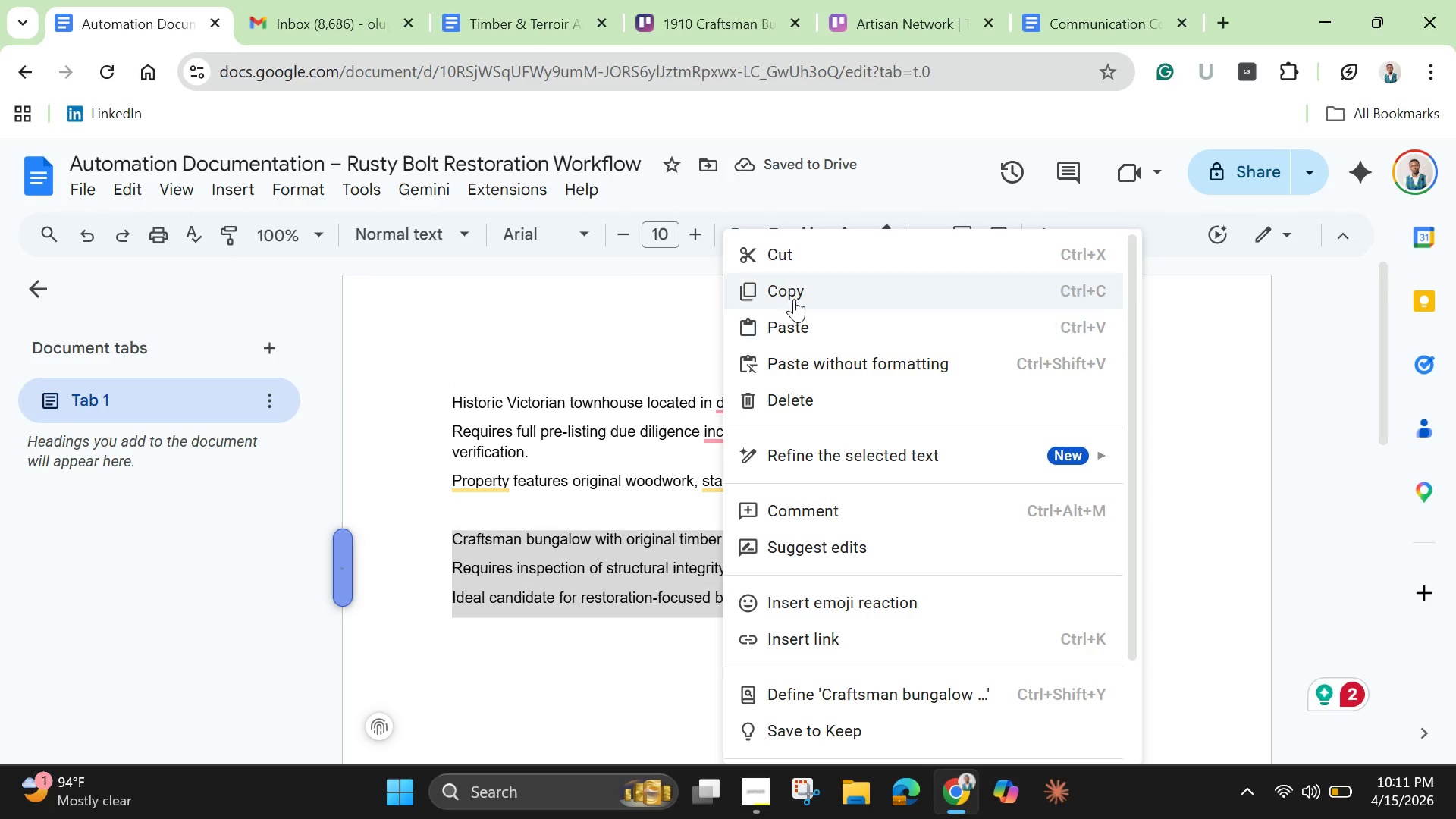 
left_click([795, 297])
 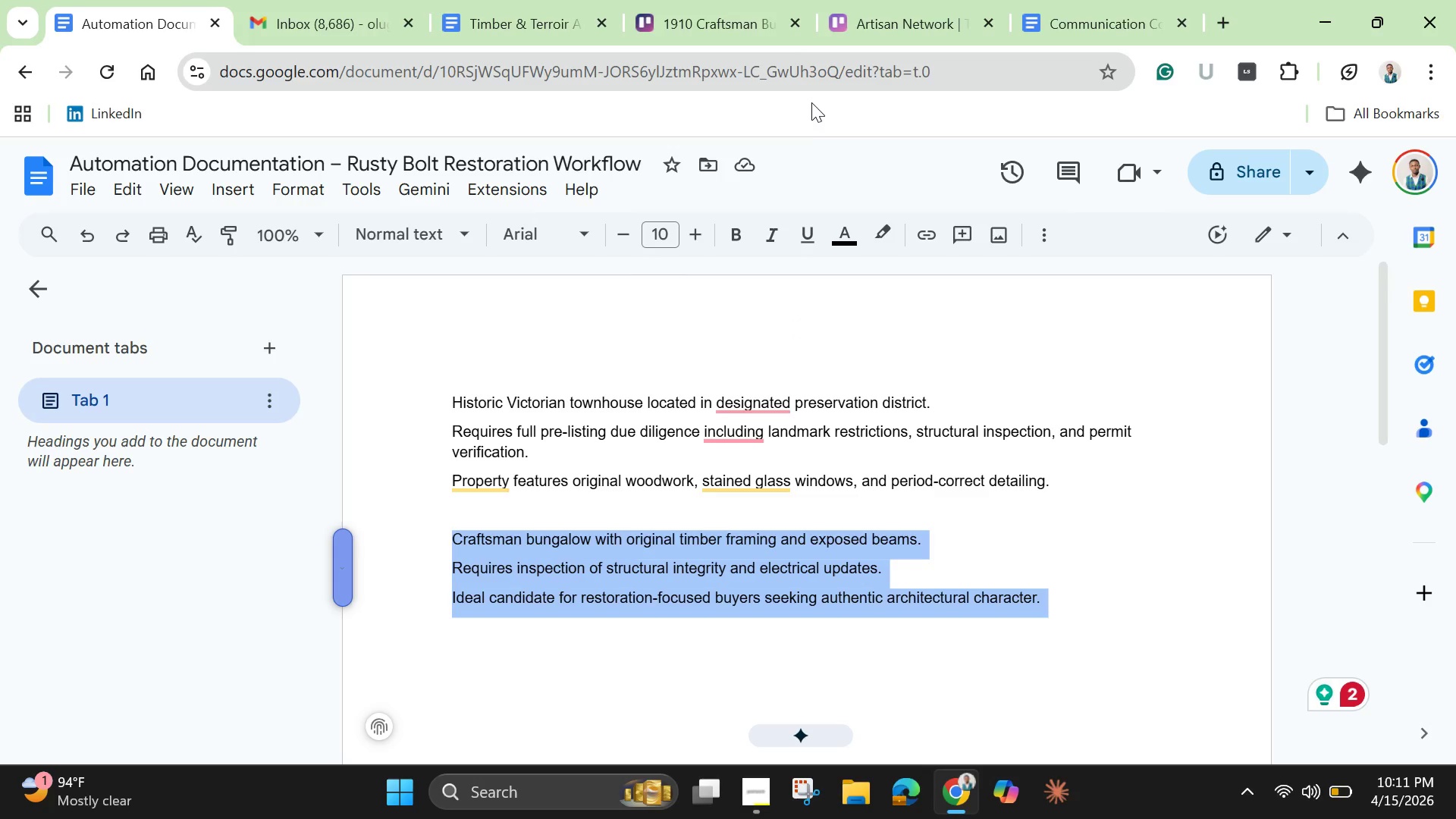 
left_click([745, 22])
 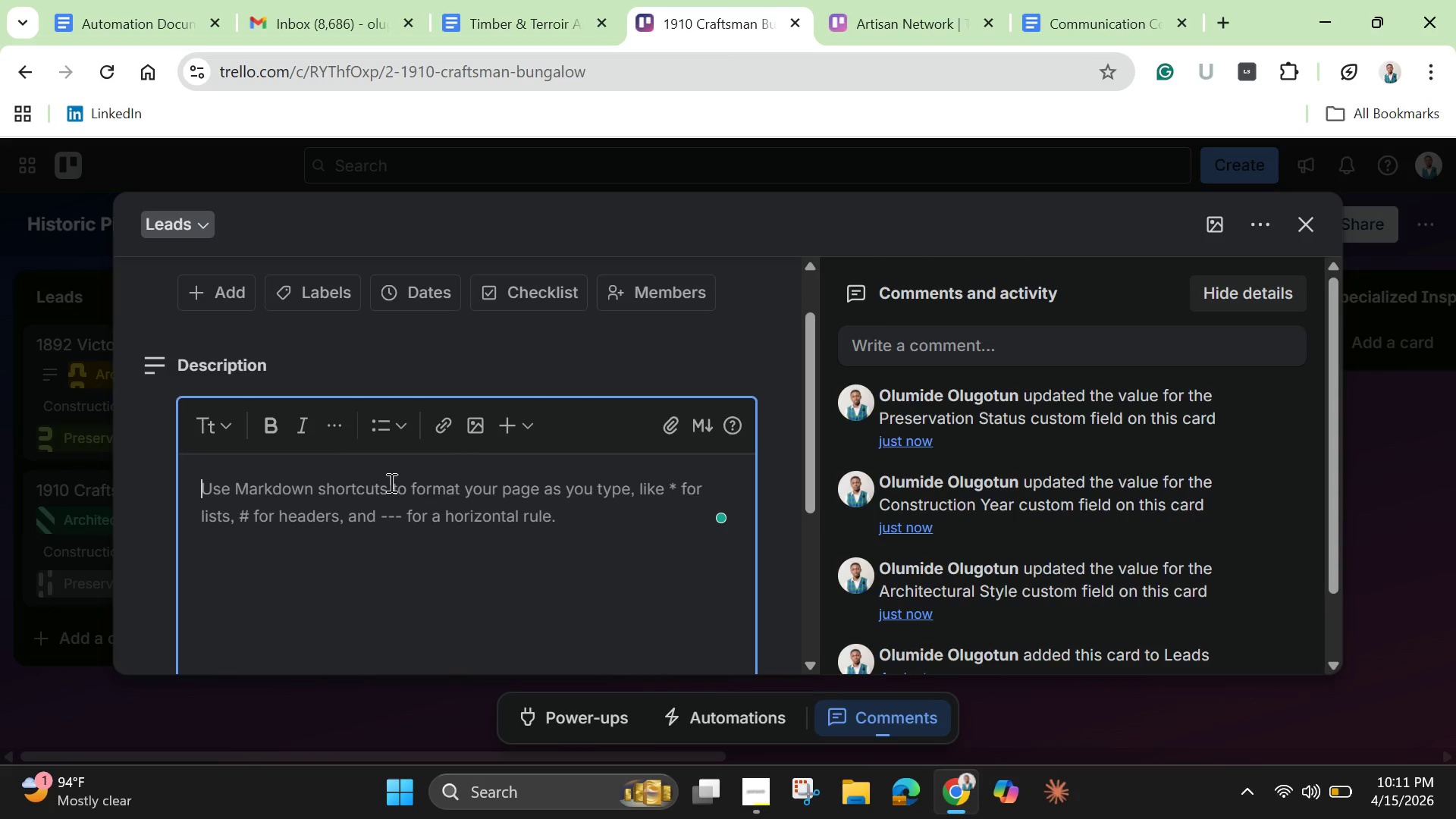 
left_click([378, 496])
 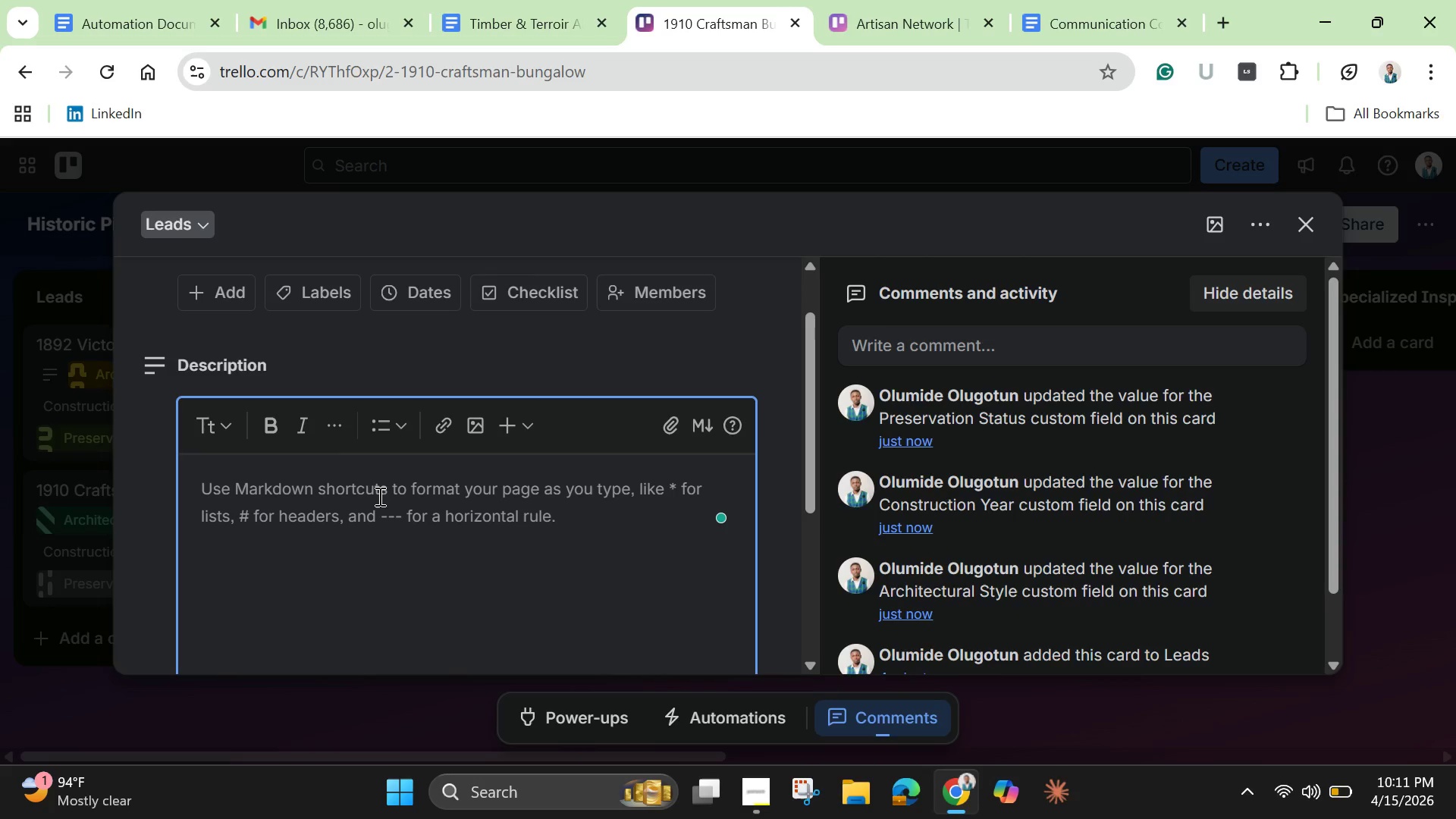 
wait(13.27)
 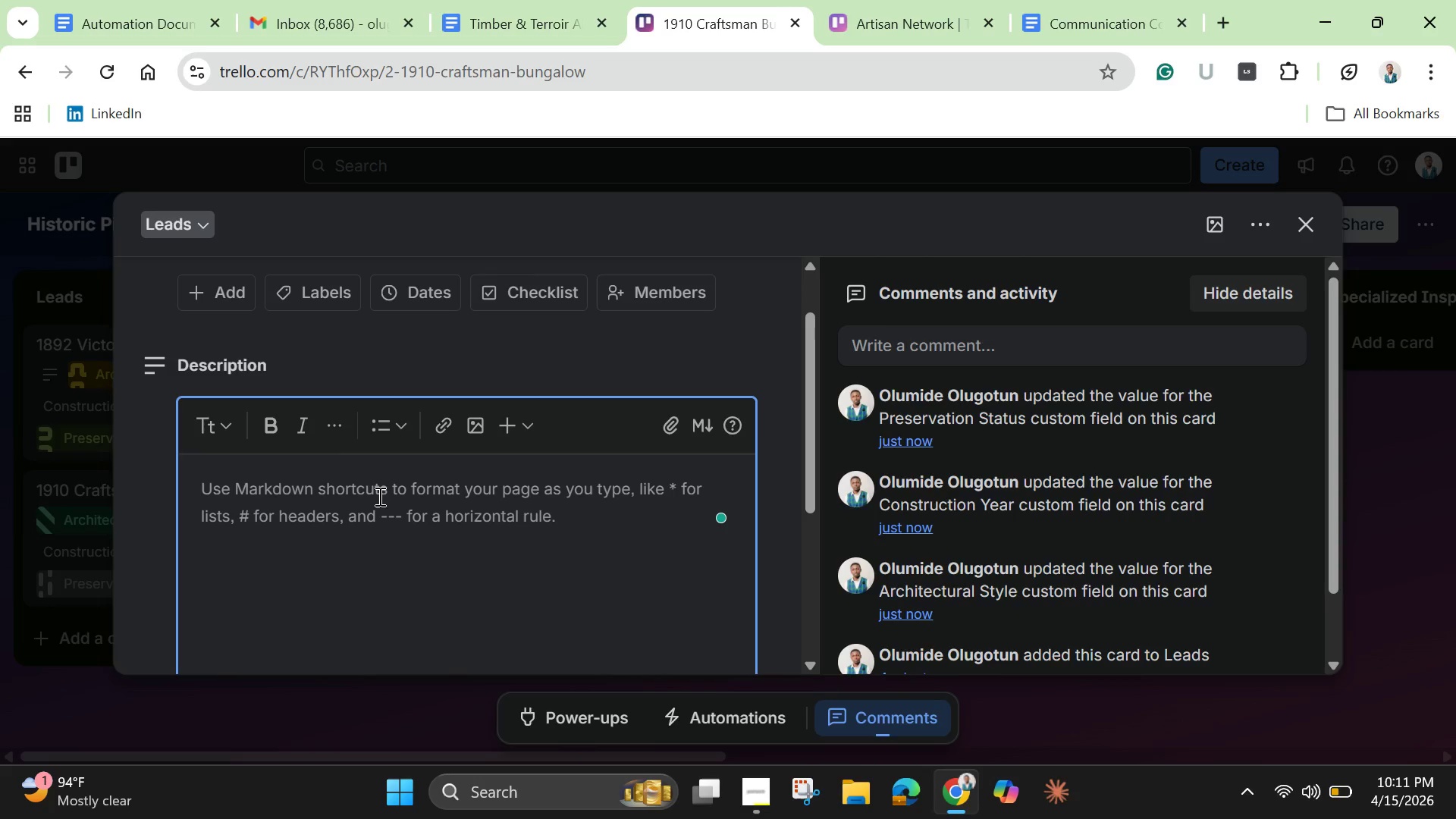 
right_click([279, 499])
 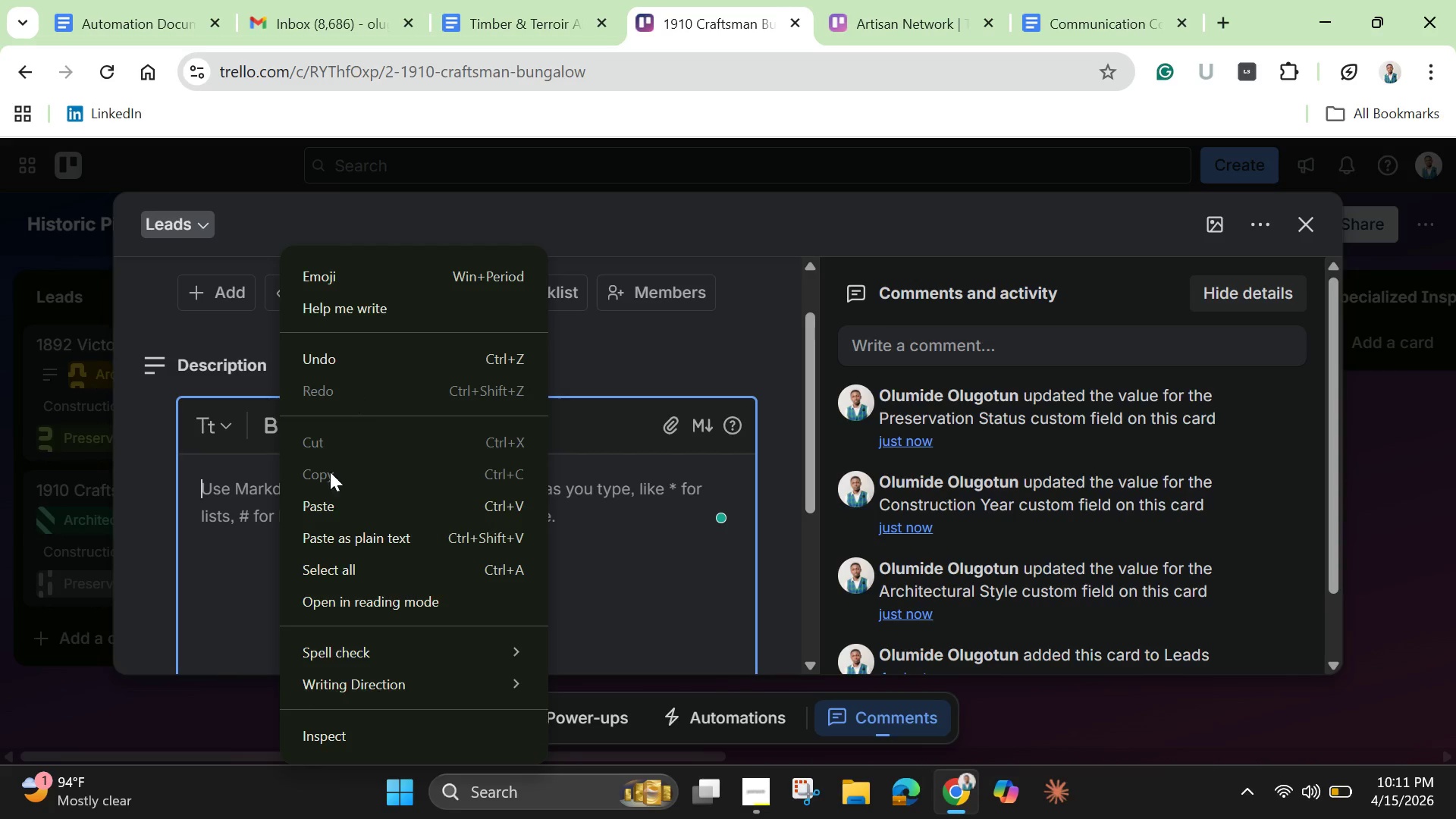 
left_click([326, 504])
 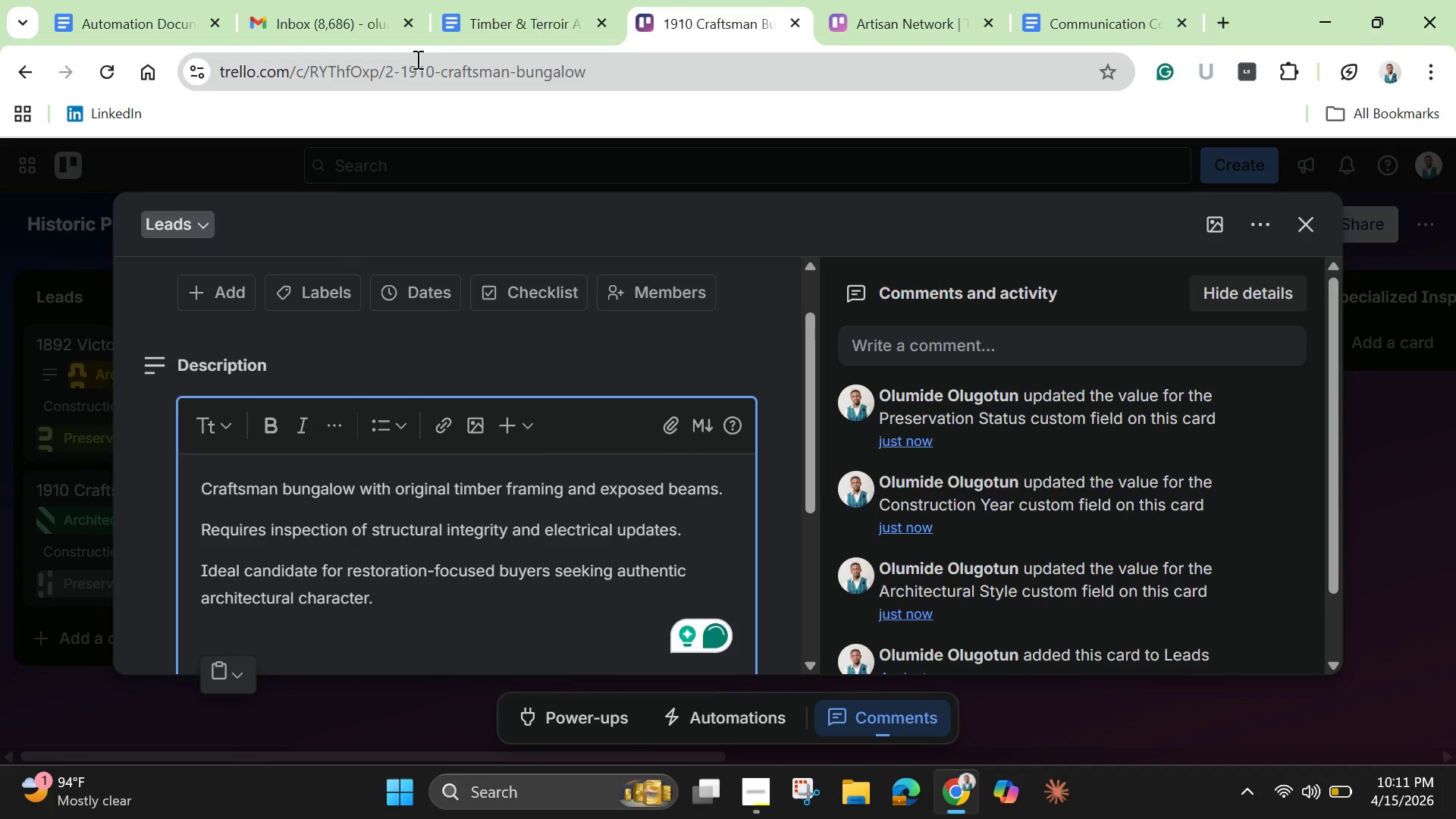 
scroll: coordinate [669, 364], scroll_direction: down, amount: 3.0
 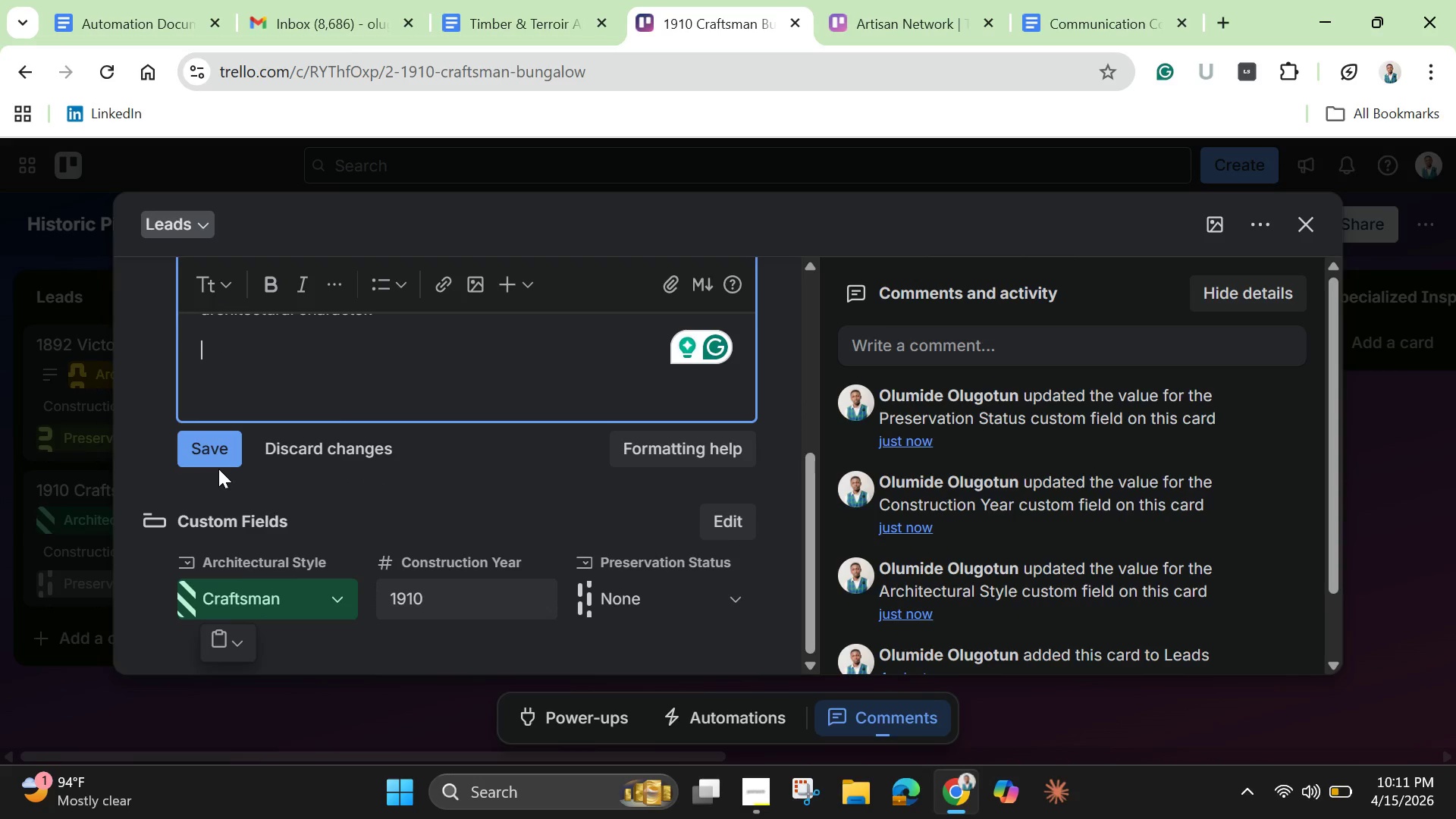 
left_click([213, 466])
 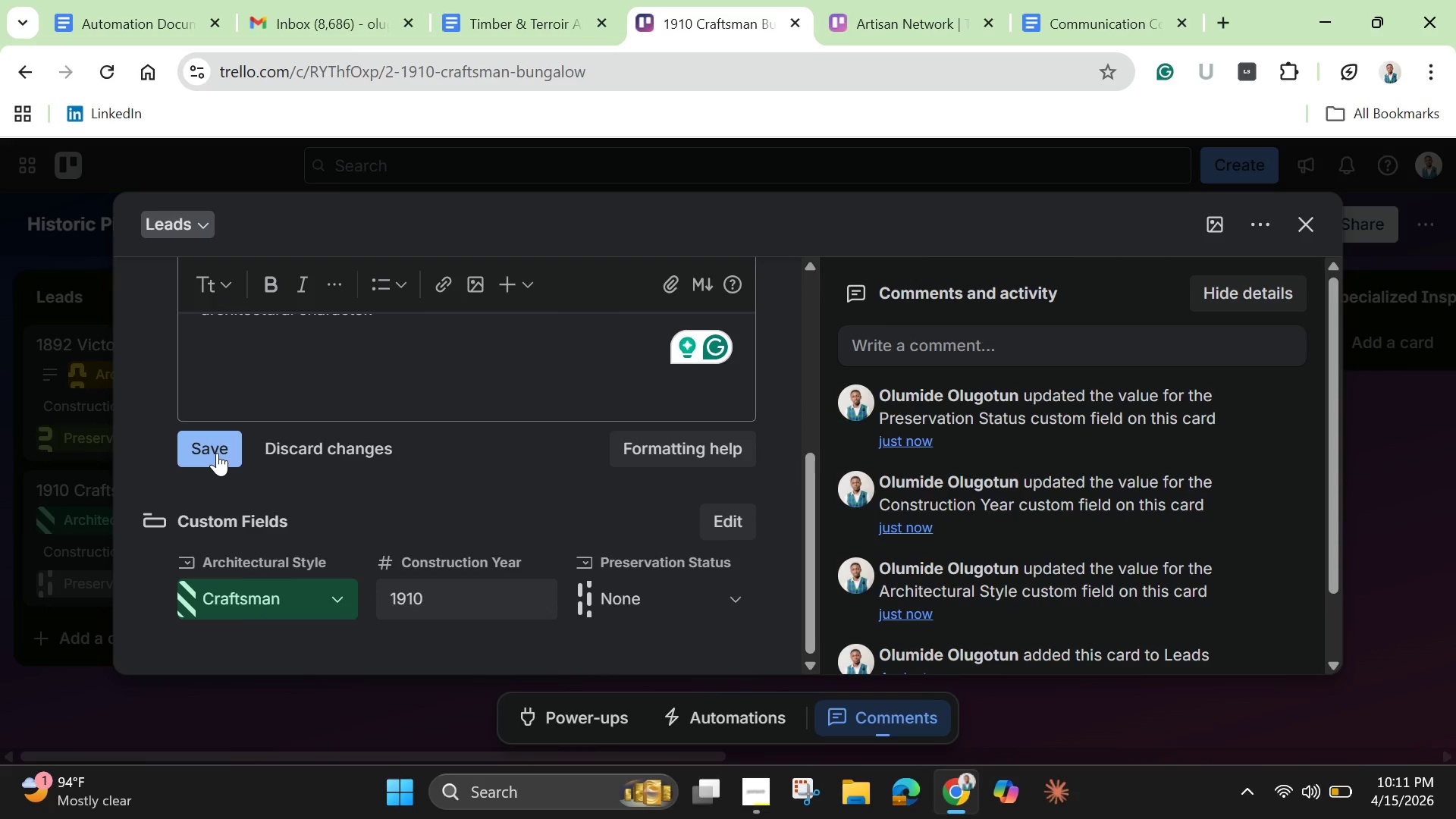 
left_click([217, 453])
 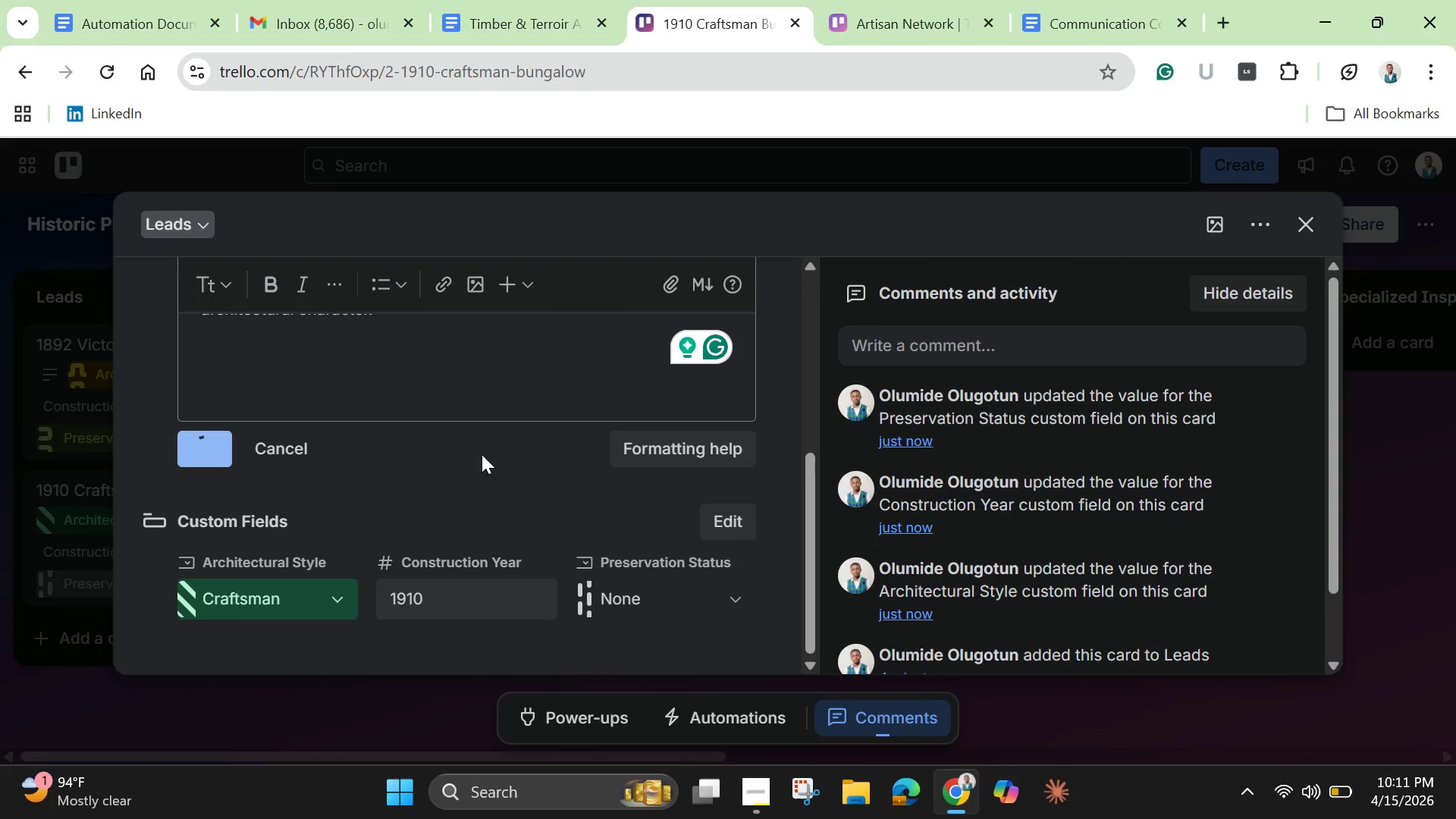 
mouse_move([780, 398])
 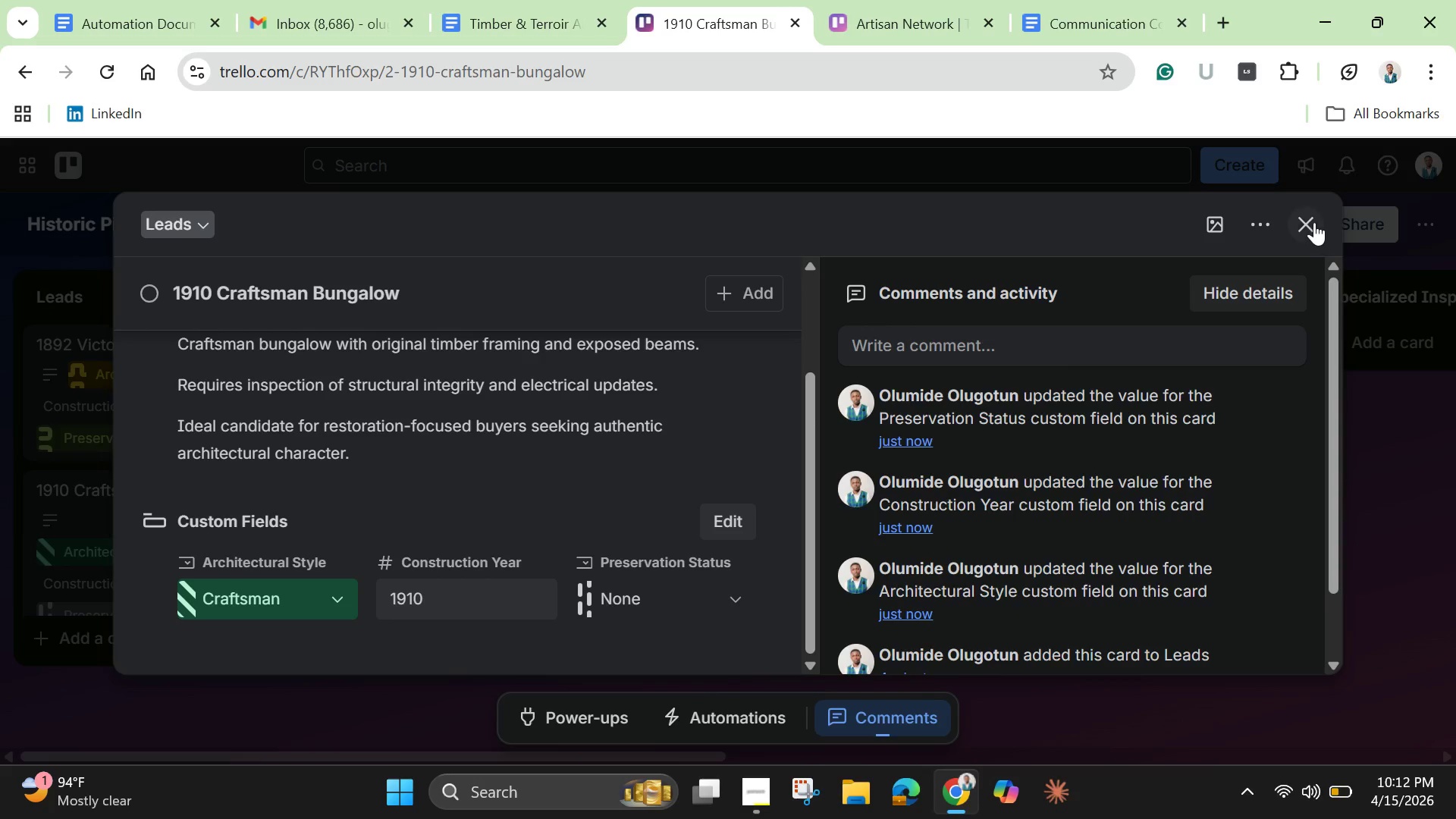 
left_click([1308, 220])
 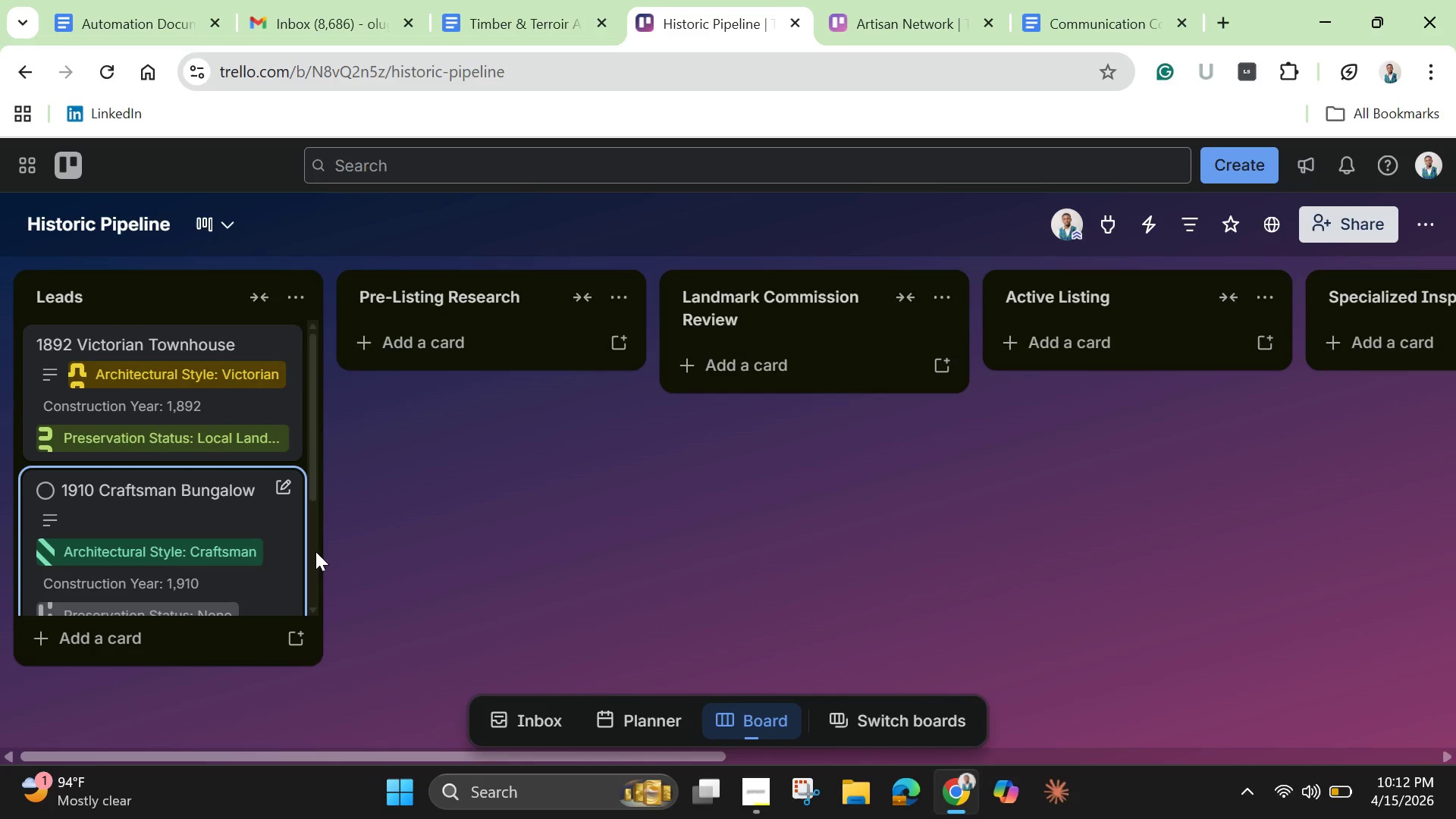 
scroll: coordinate [143, 437], scroll_direction: down, amount: 2.0
 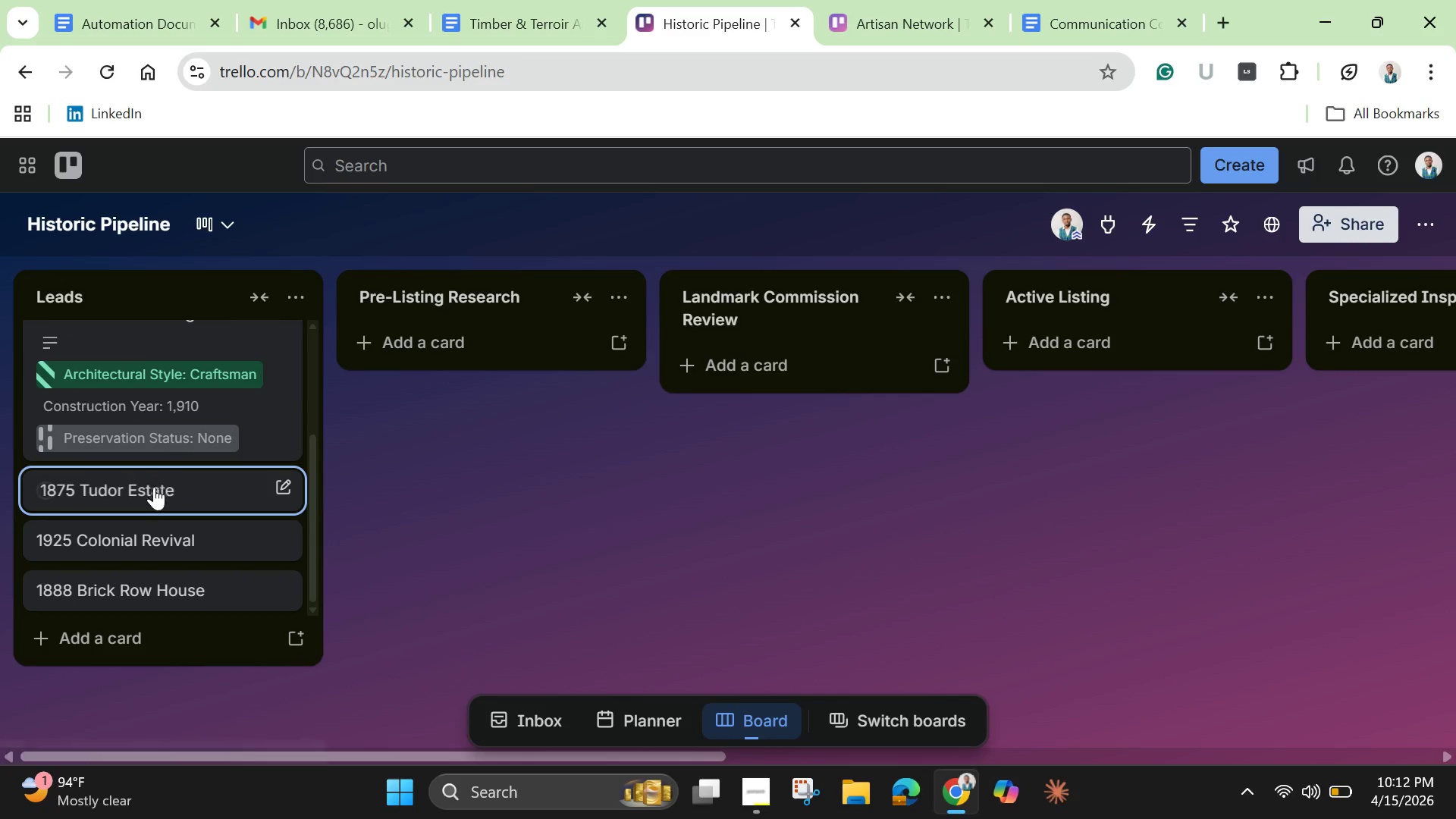 
left_click([155, 496])
 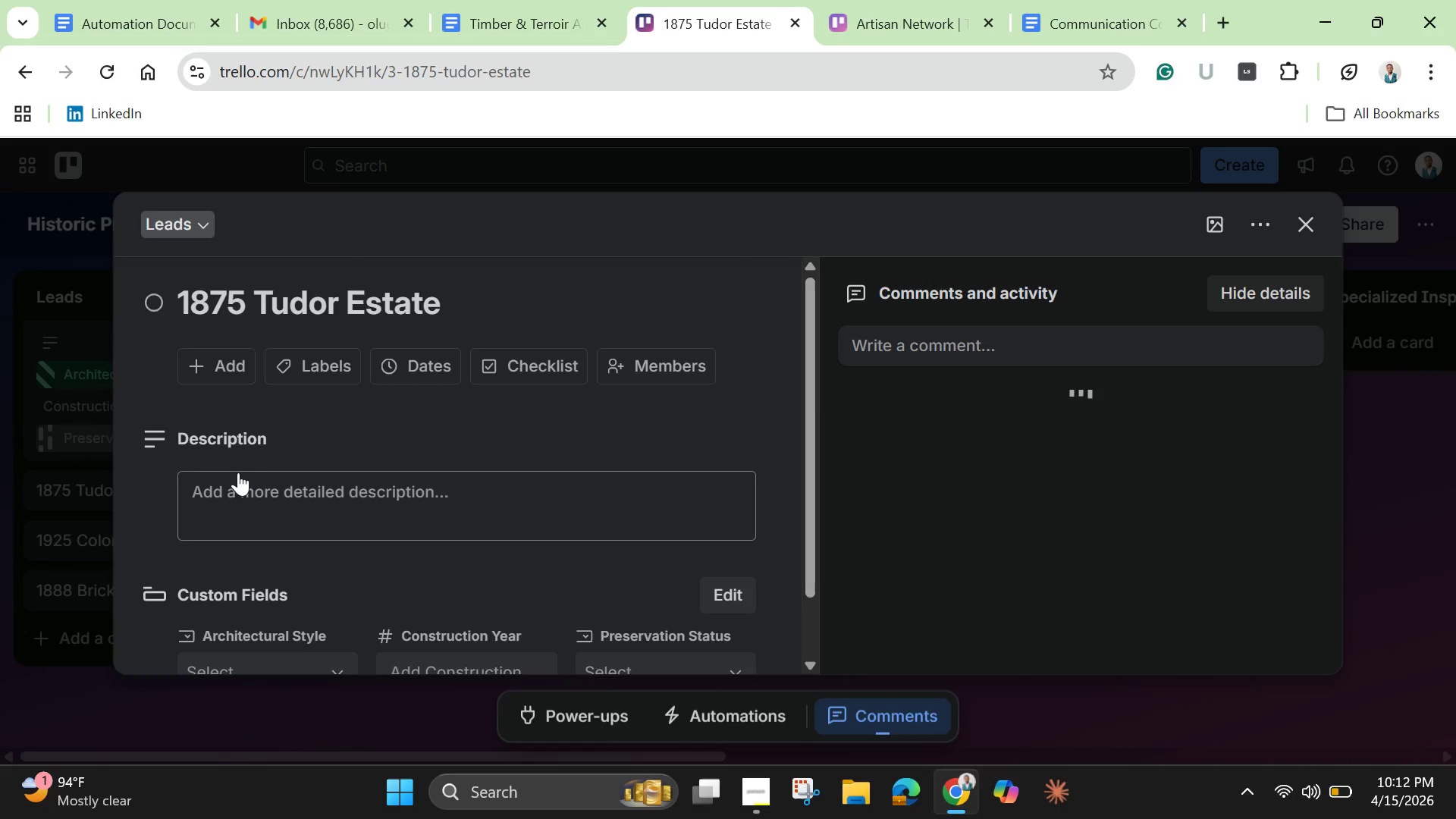 
scroll: coordinate [334, 478], scroll_direction: down, amount: 2.0
 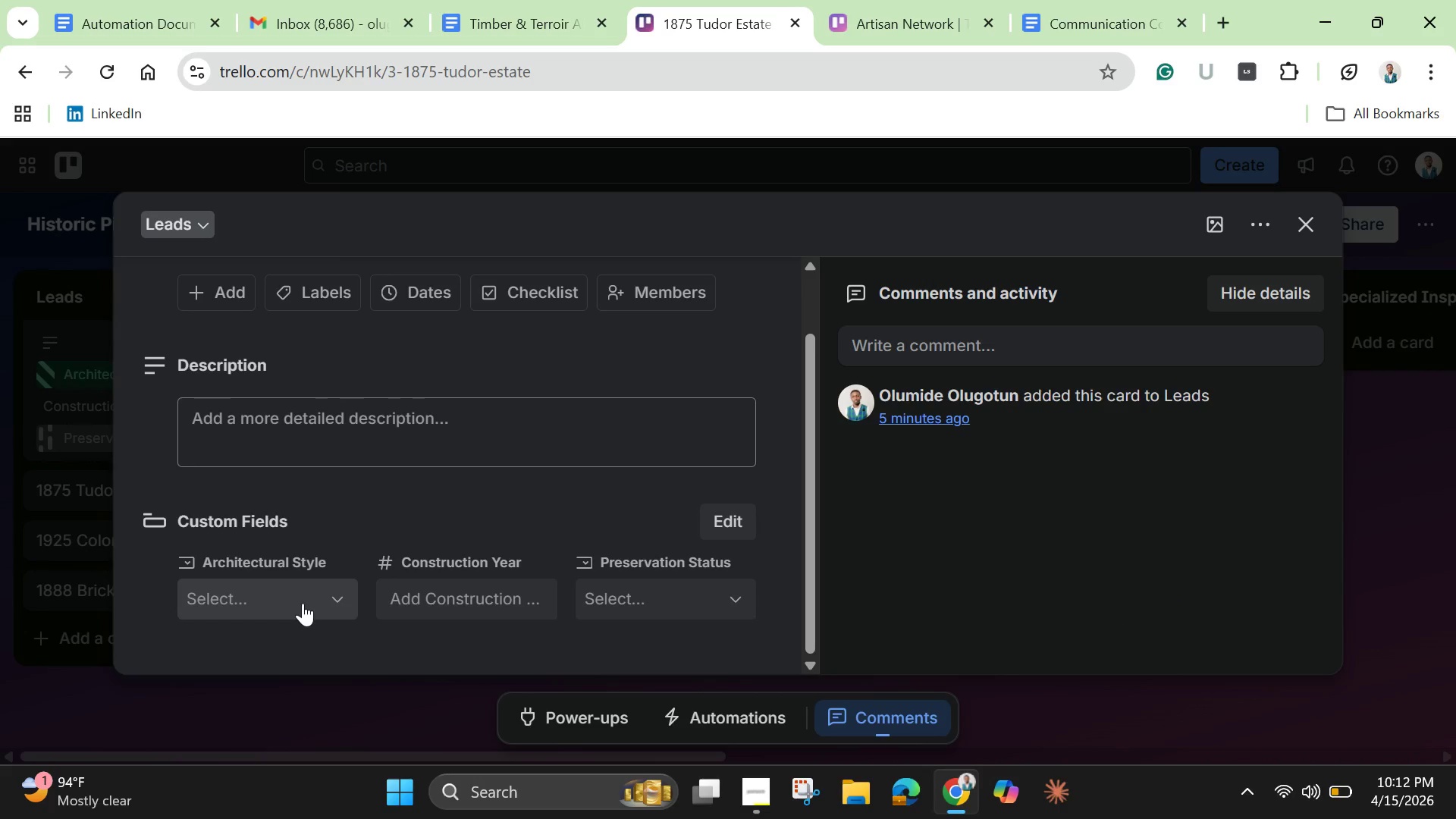 
left_click([303, 603])
 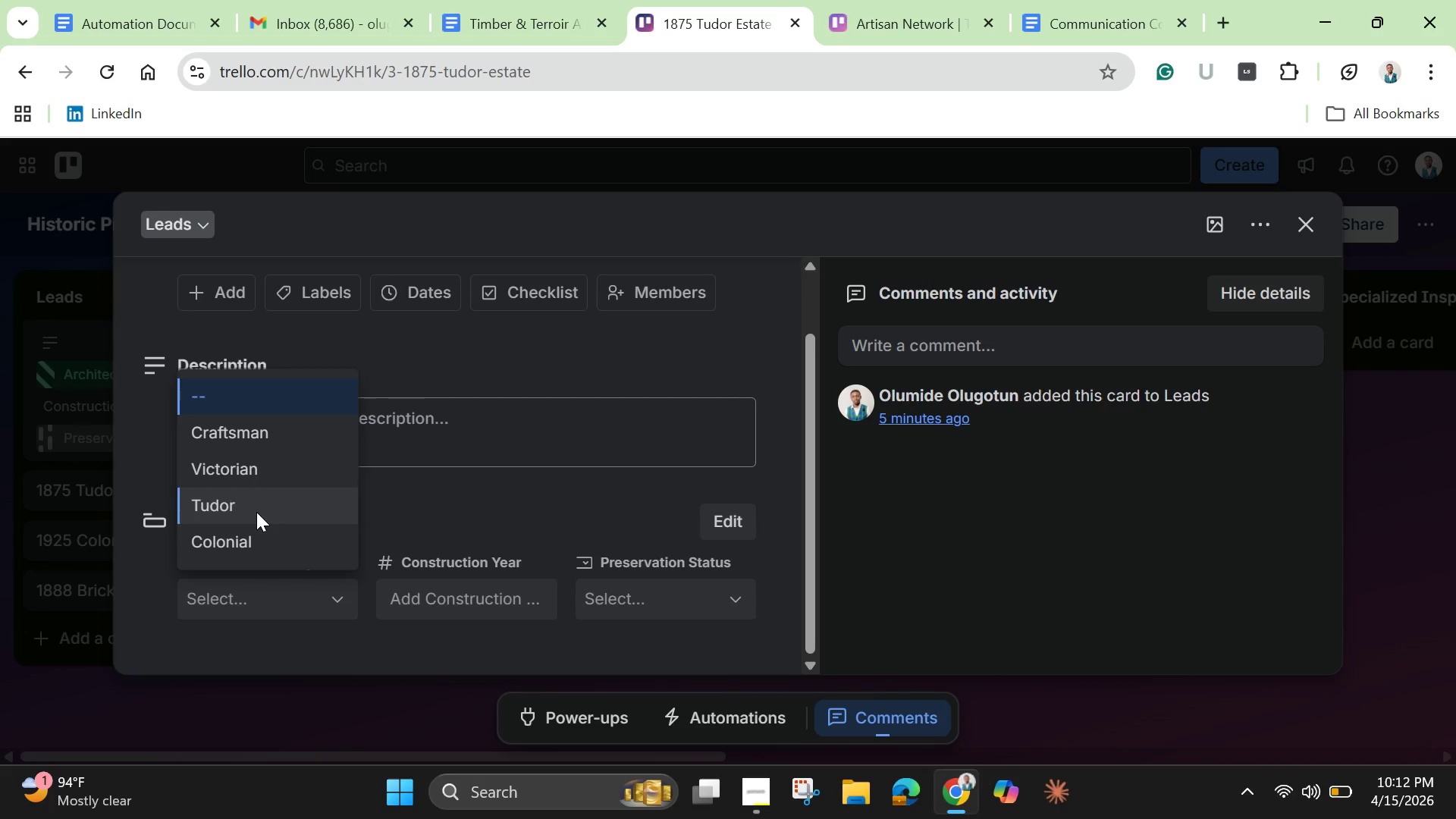 
left_click([256, 512])
 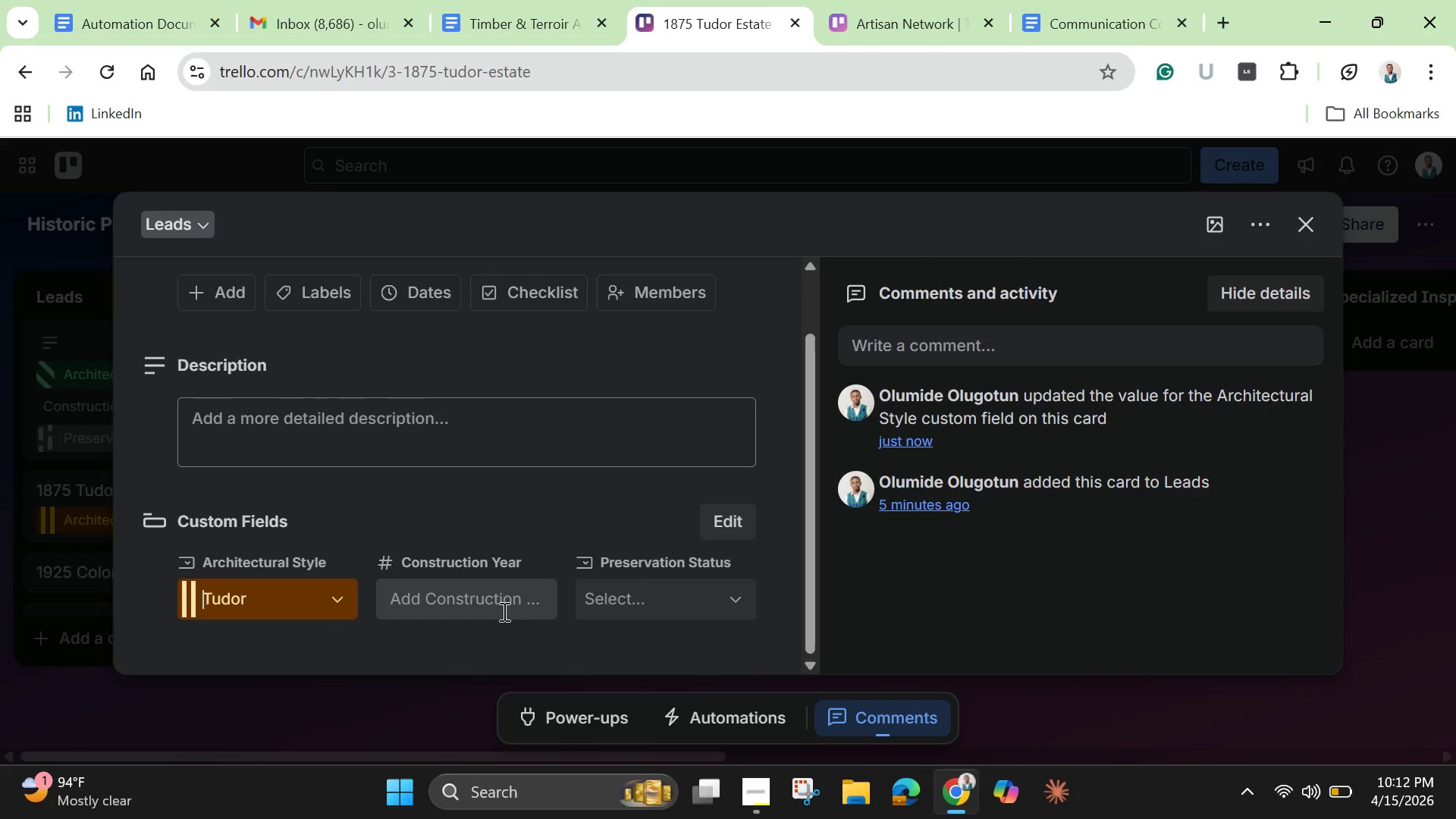 
left_click([496, 607])
 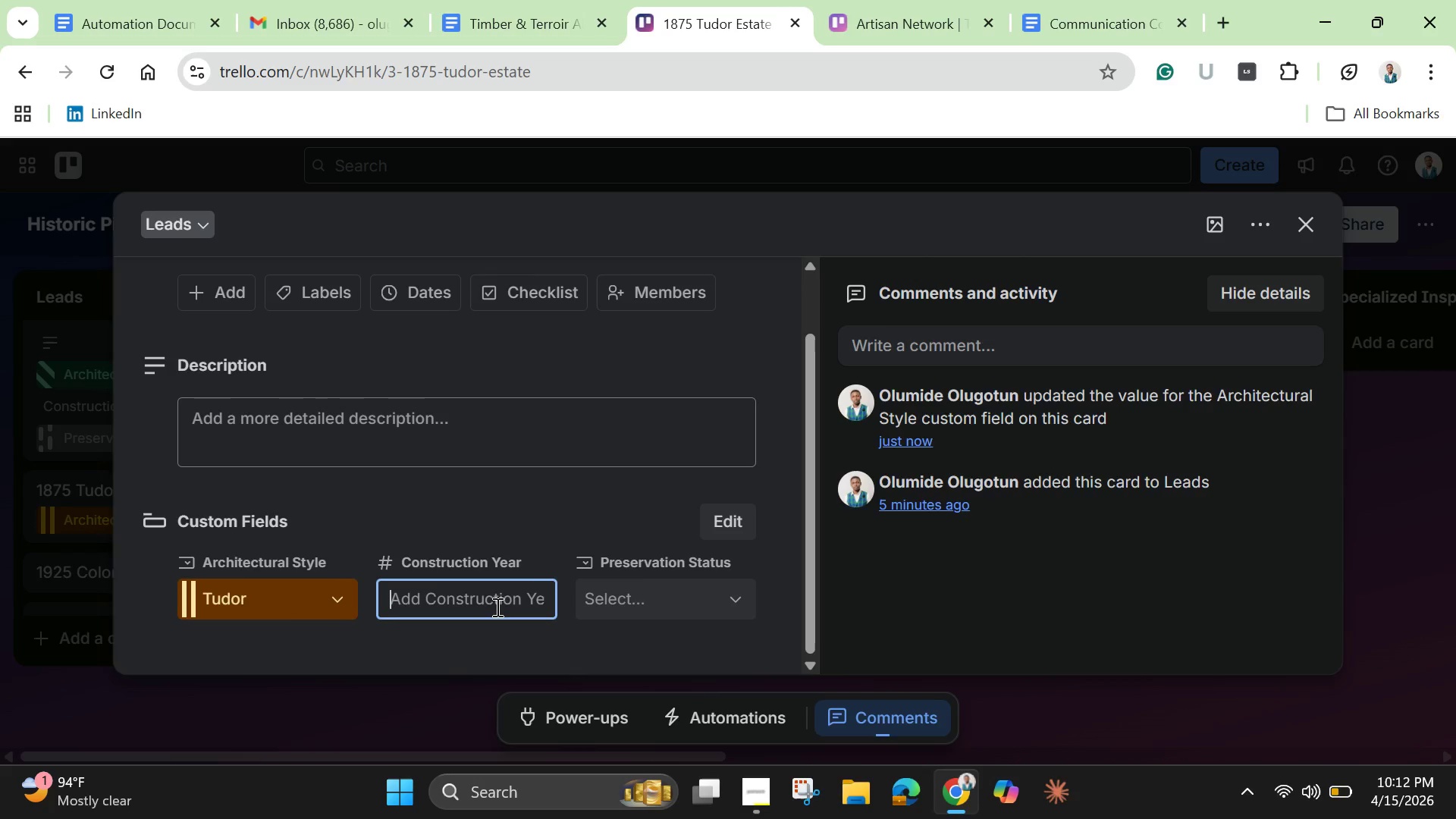 
type(1875)
 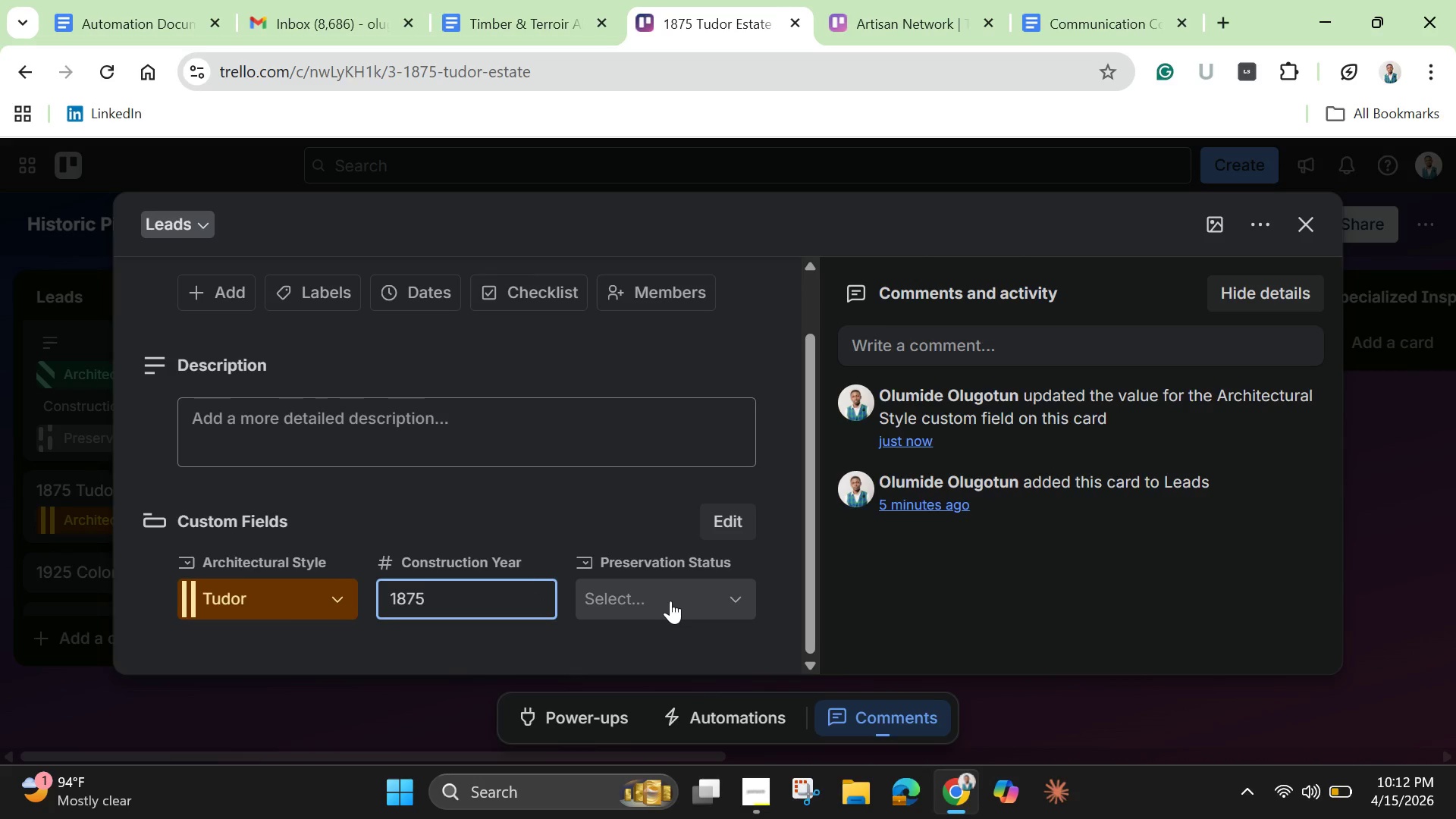 
left_click([670, 601])
 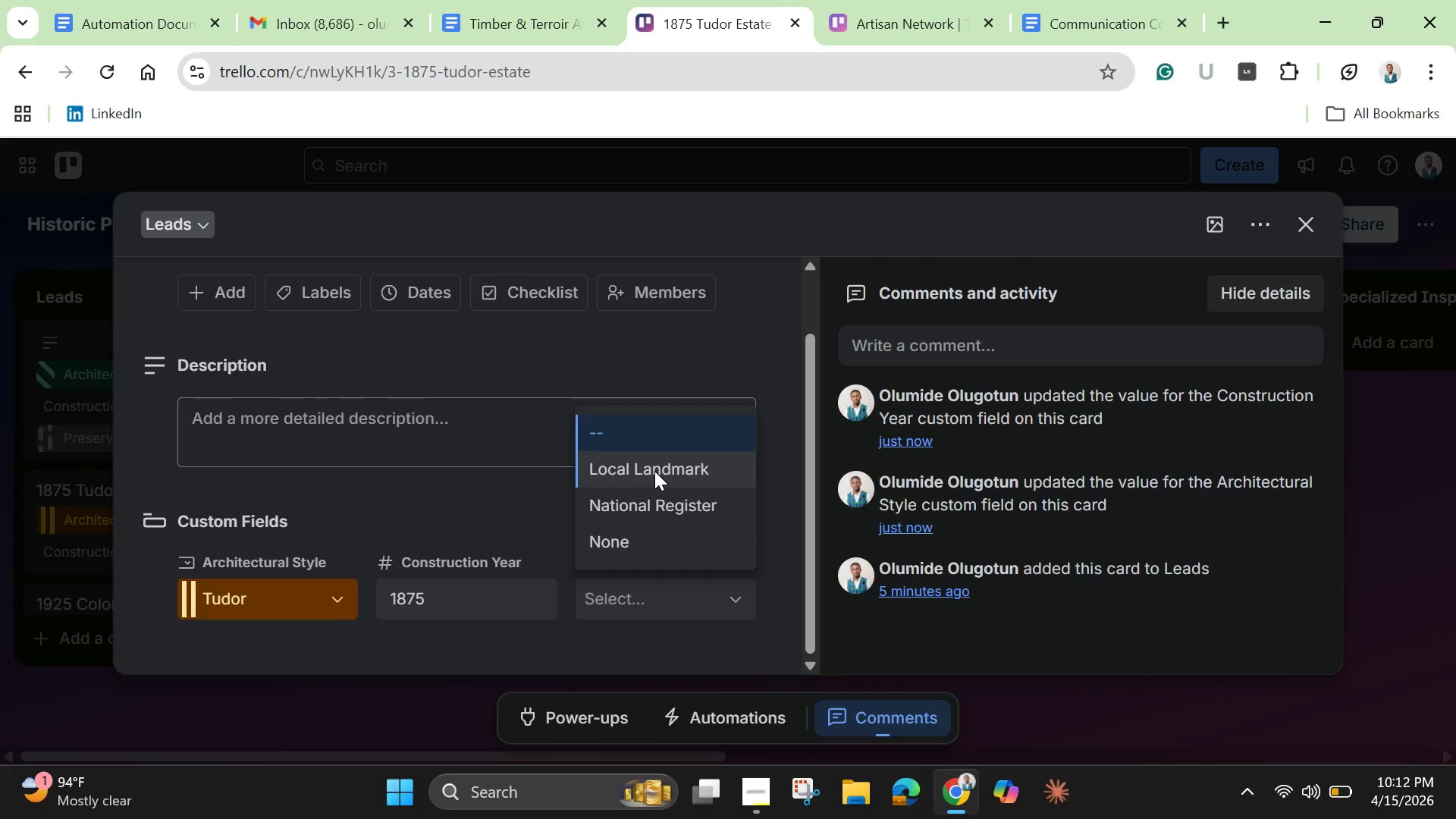 
wait(7.53)
 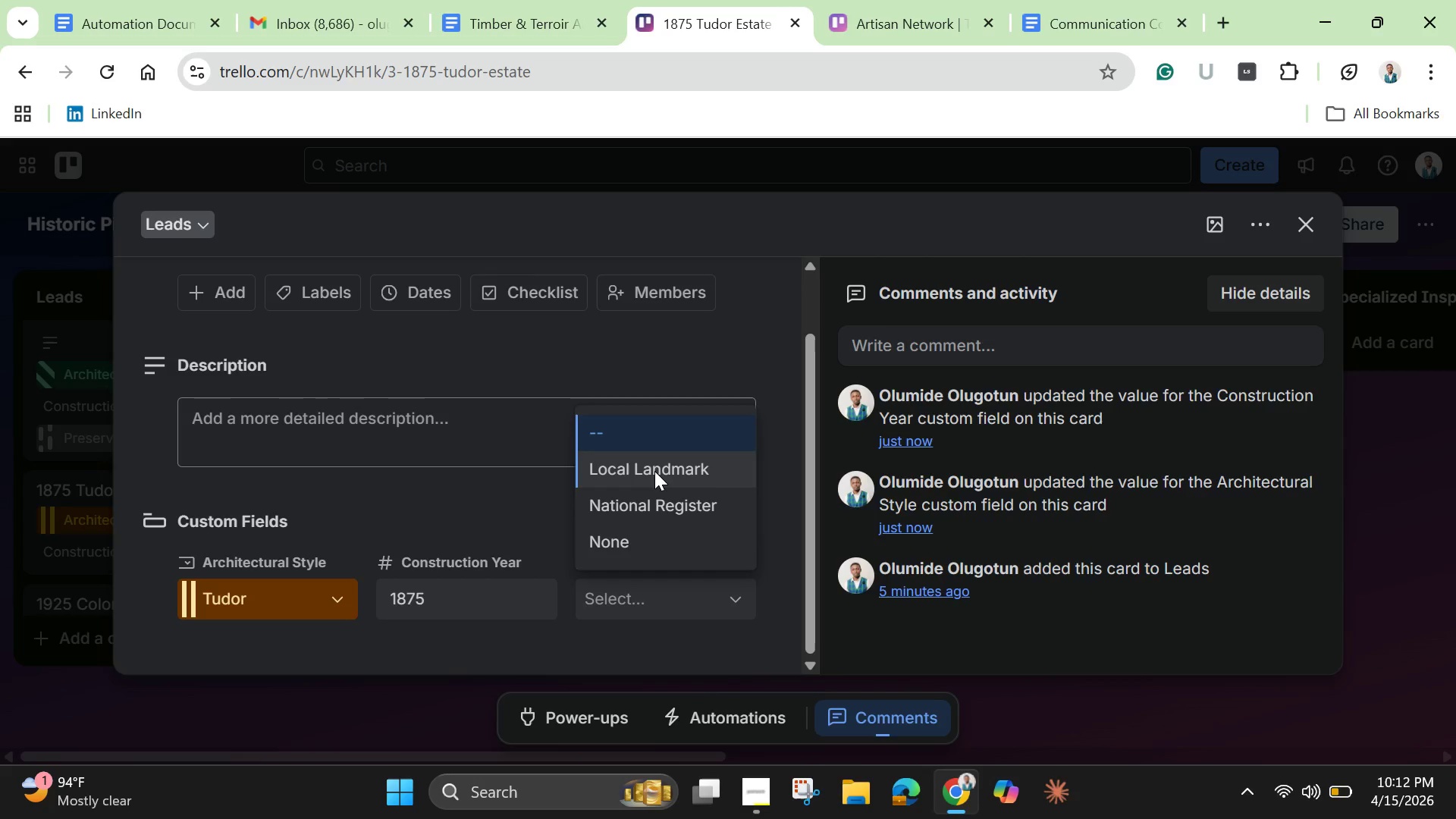 
left_click([662, 500])
 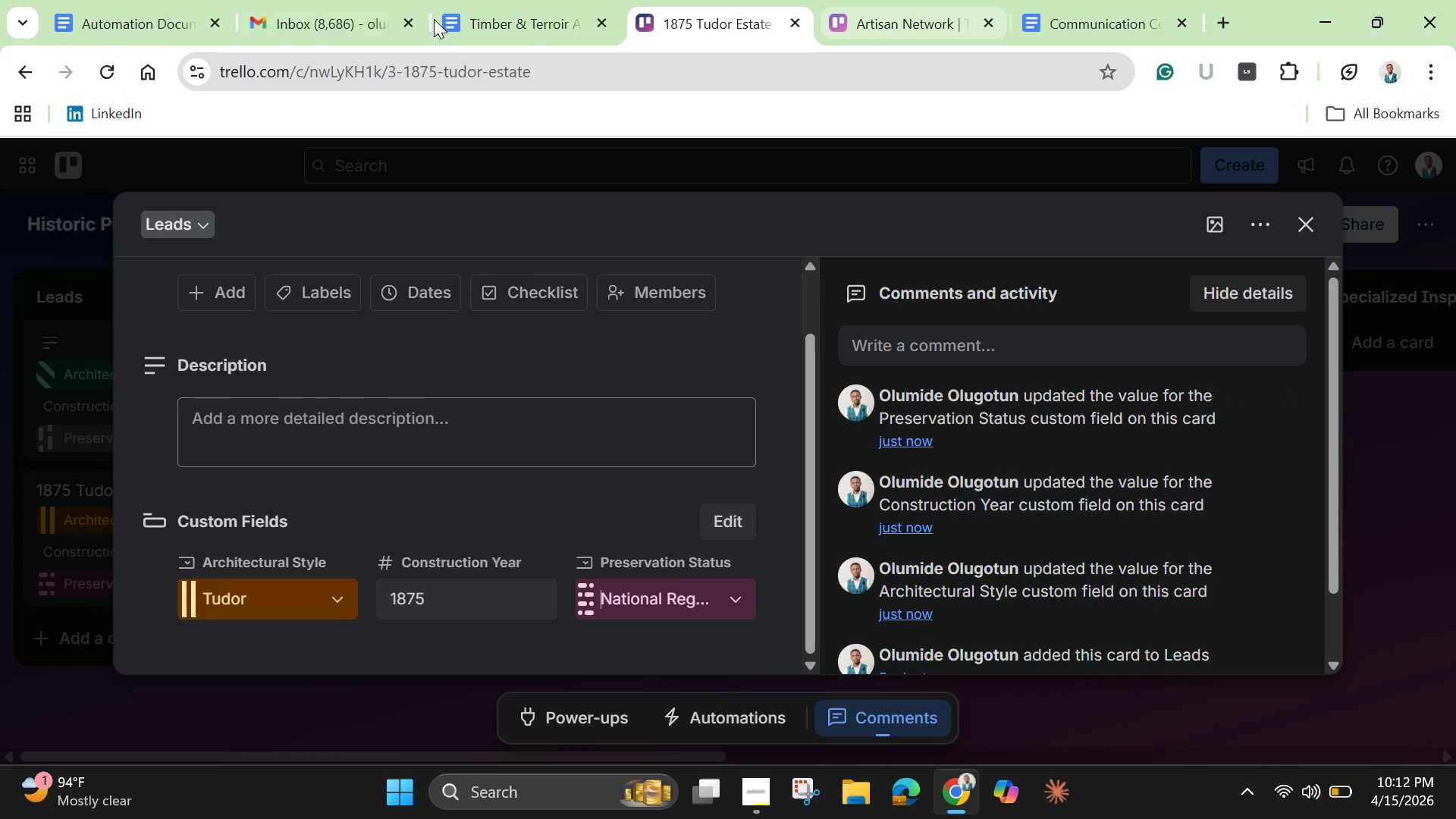 
left_click([140, 17])
 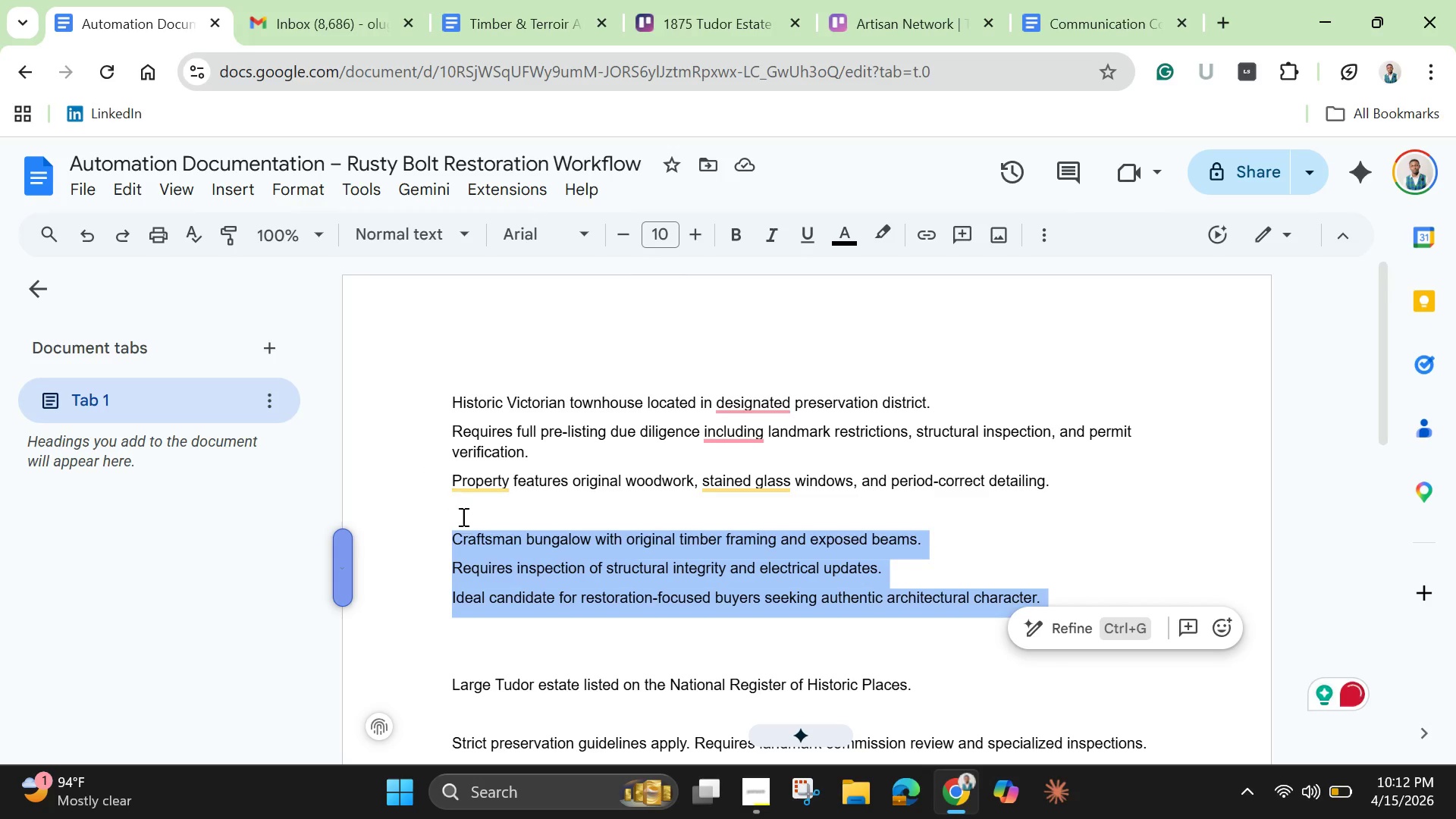 
scroll: coordinate [466, 534], scroll_direction: down, amount: 1.0
 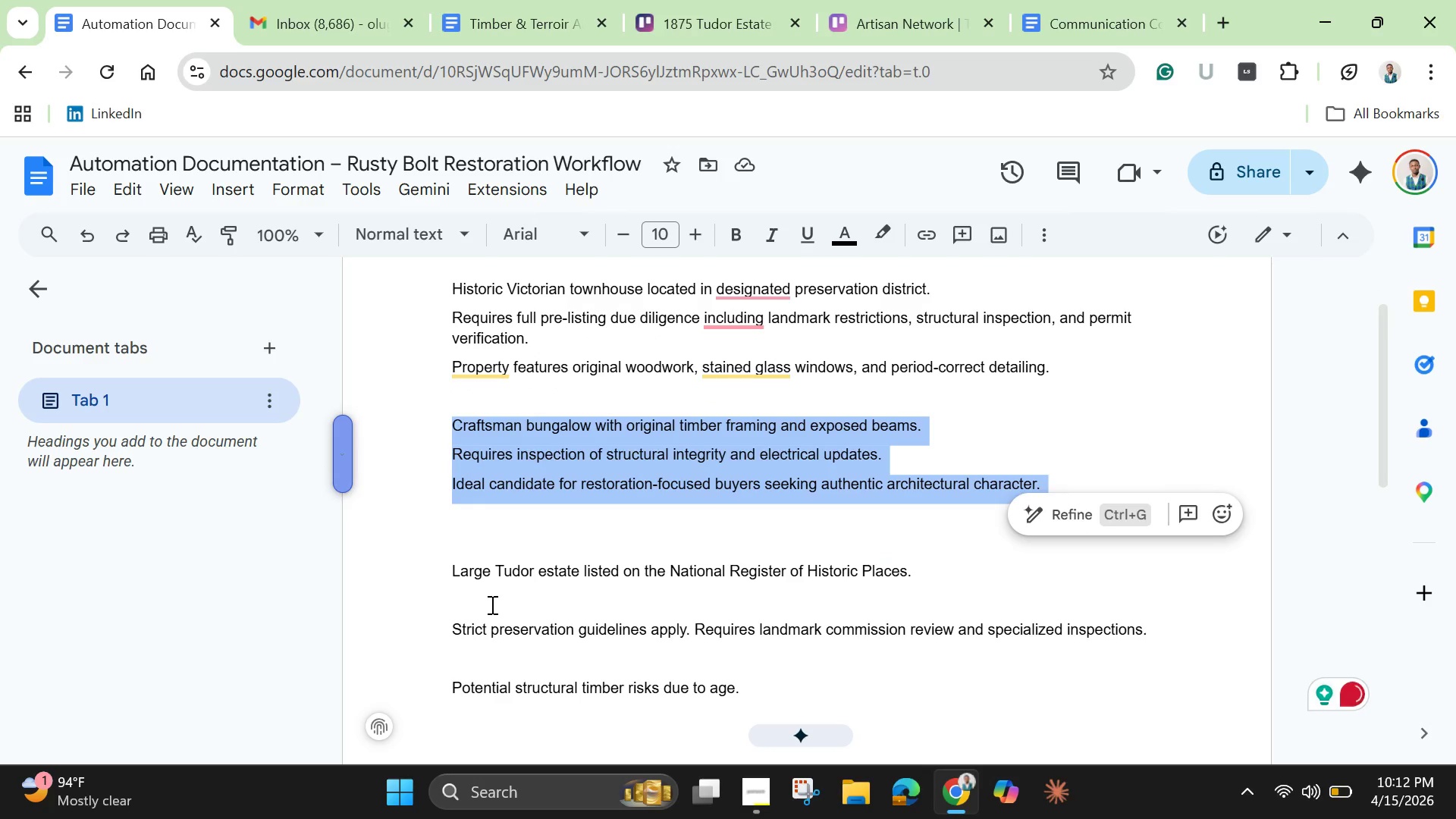 
left_click([491, 604])
 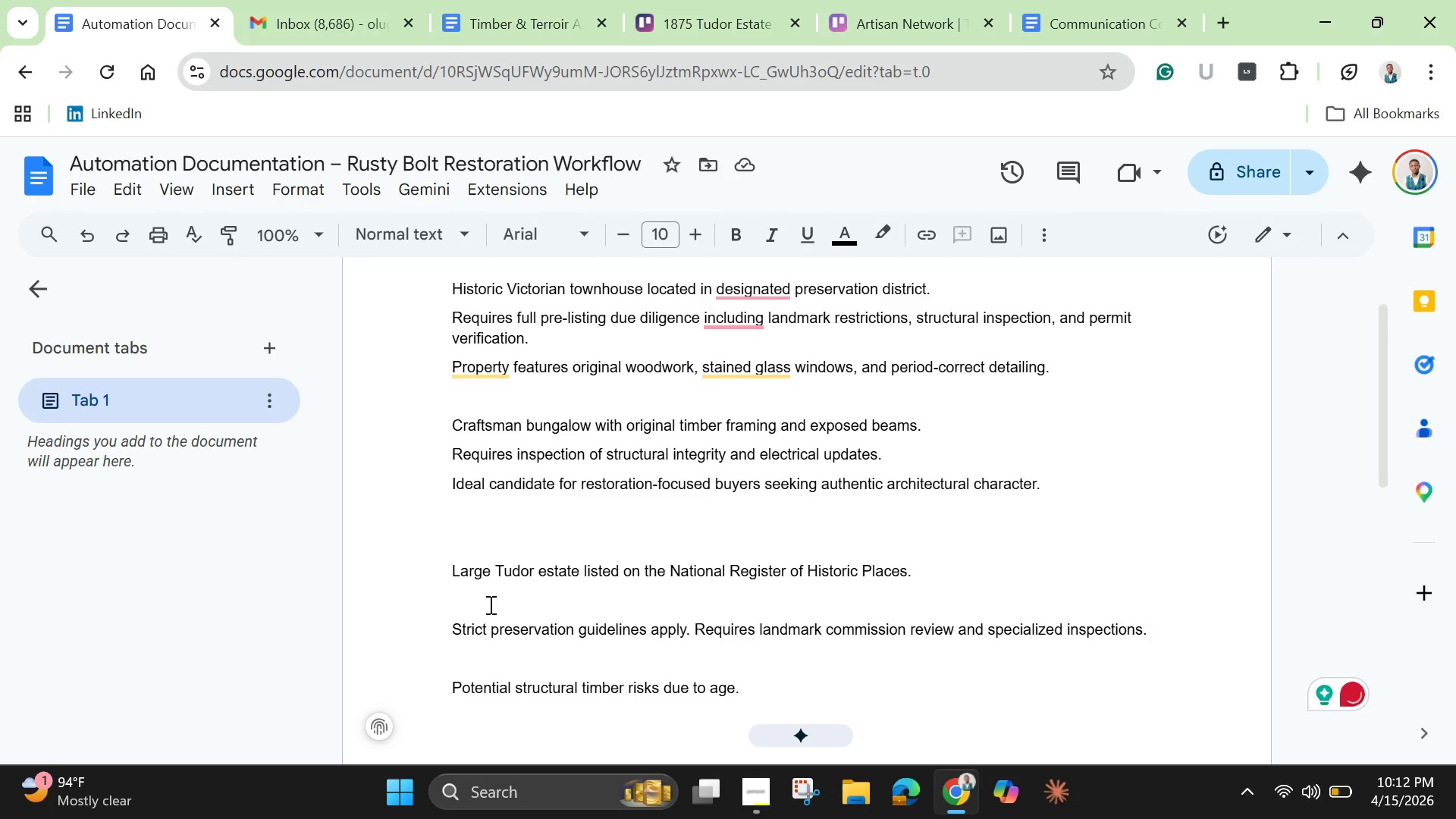 
key(Backspace)
 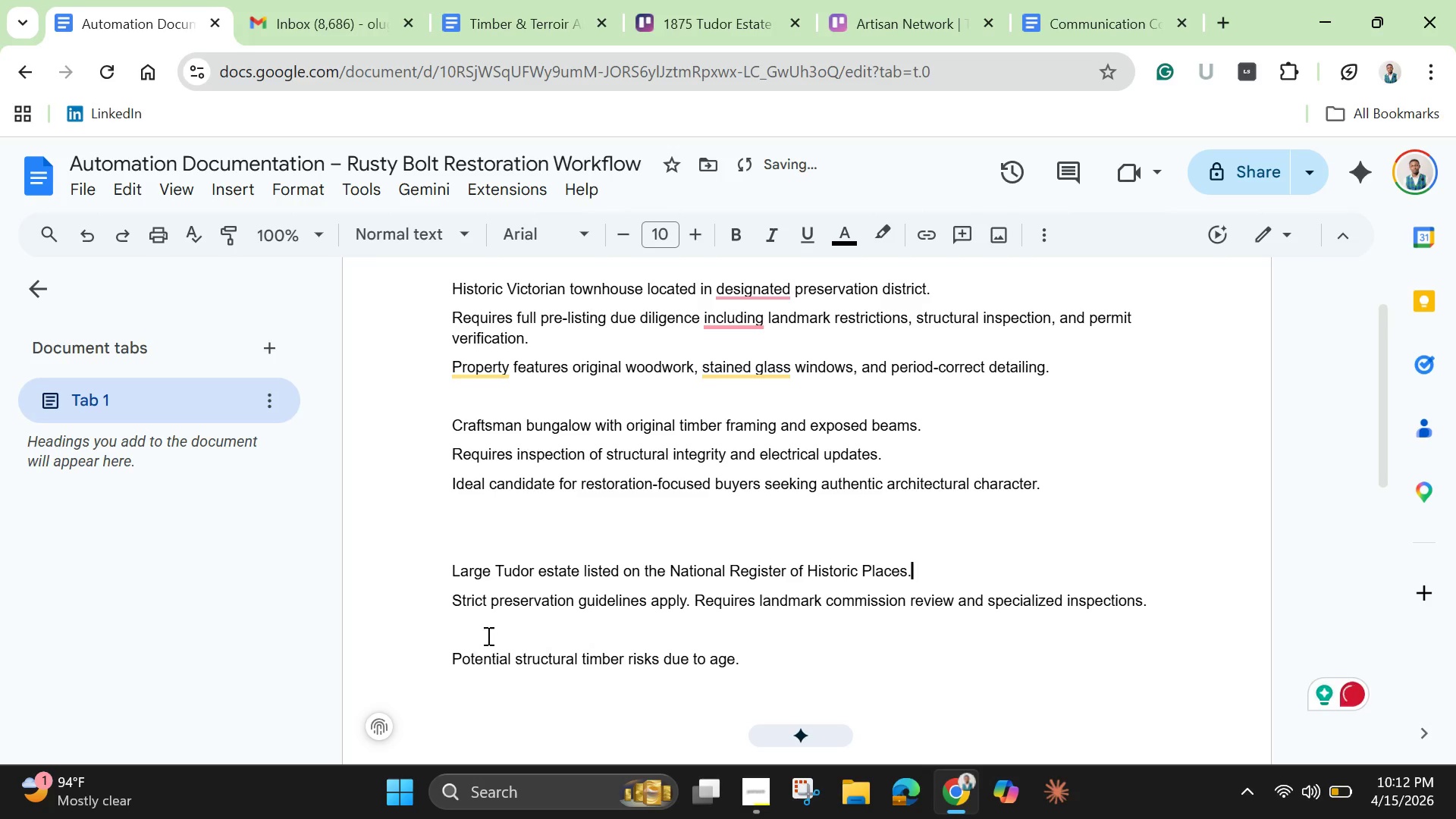 
left_click([487, 634])
 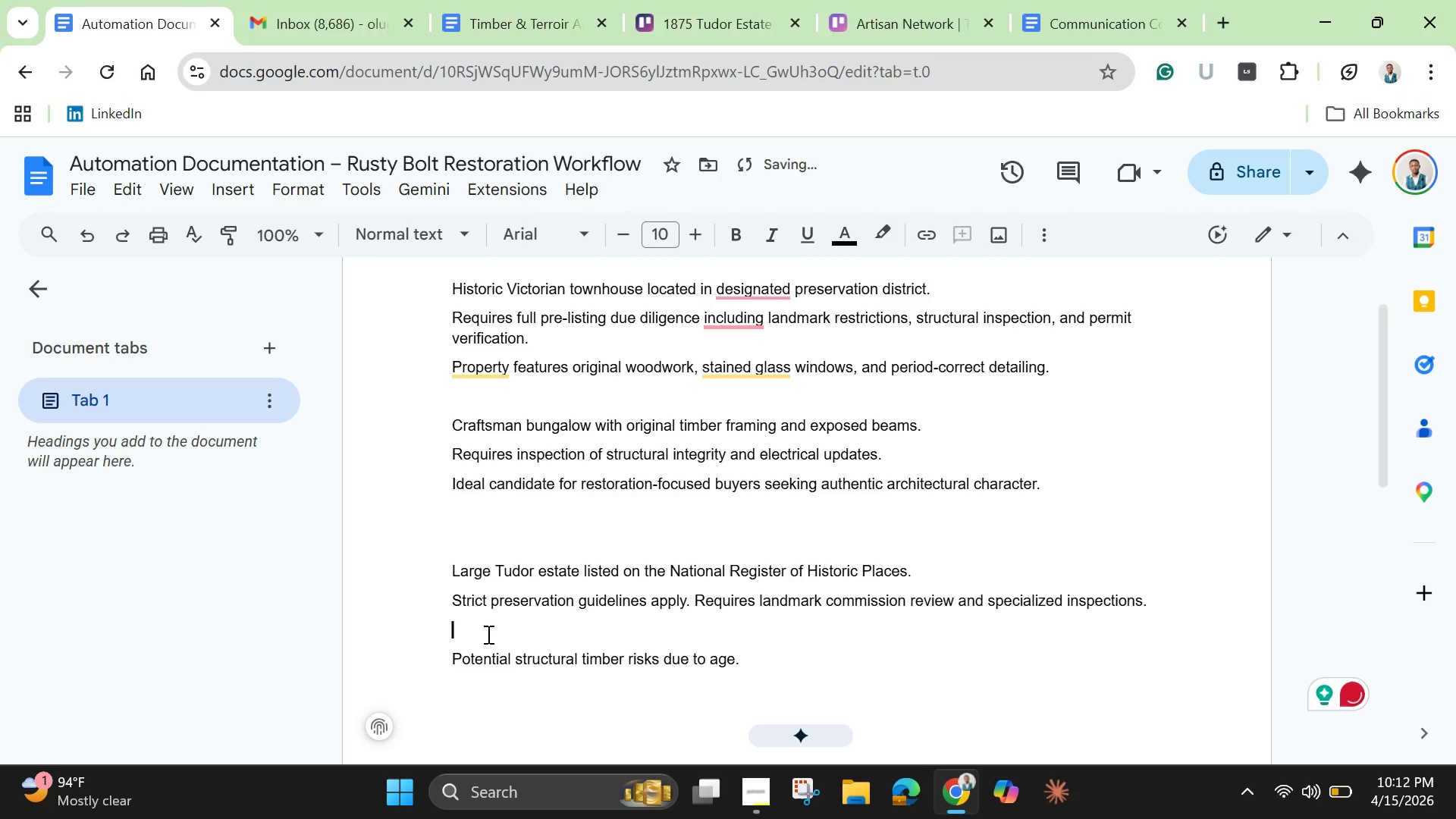 
key(Backspace)
 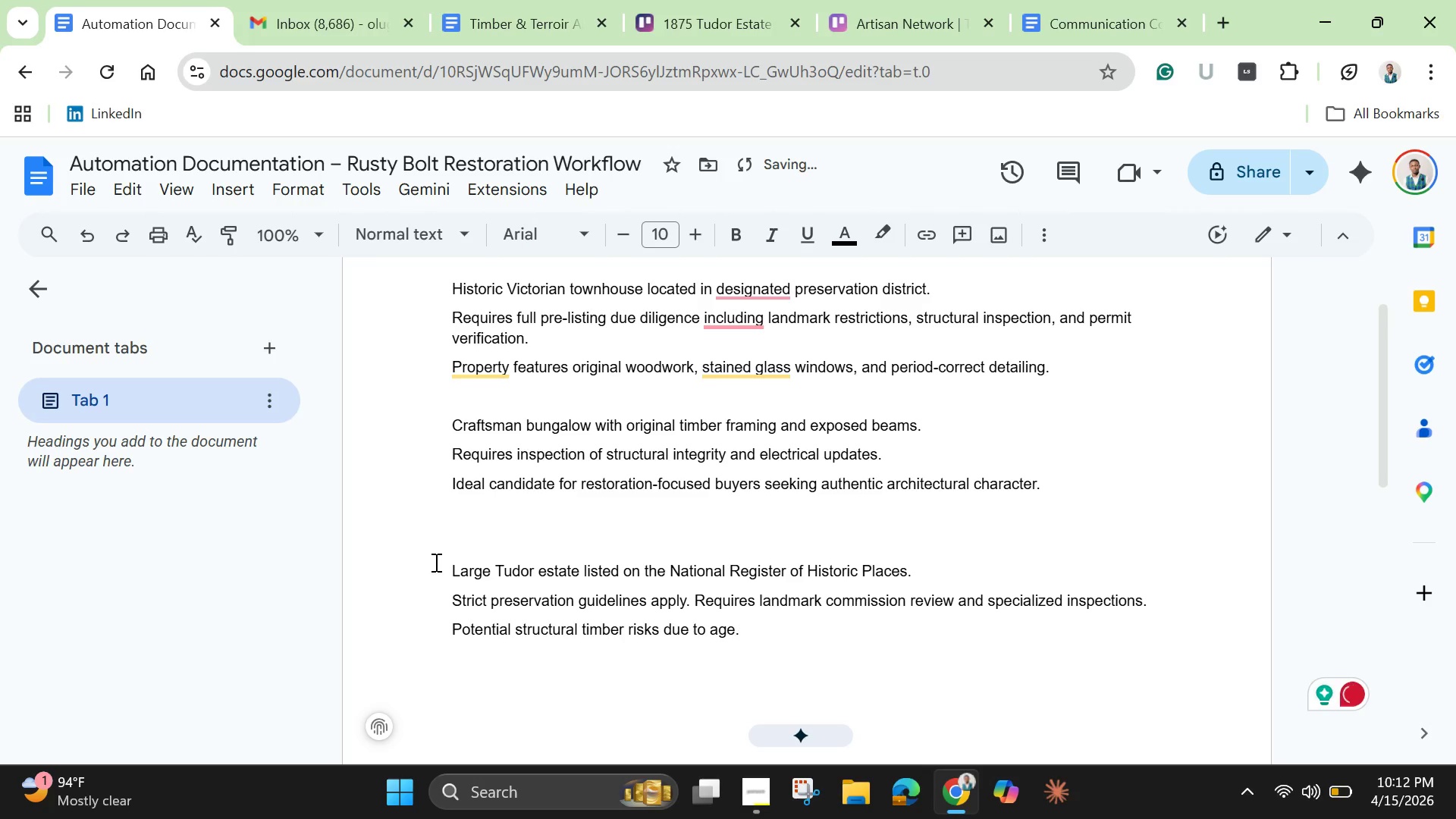 
left_click_drag(start_coordinate=[435, 562], to_coordinate=[789, 627])
 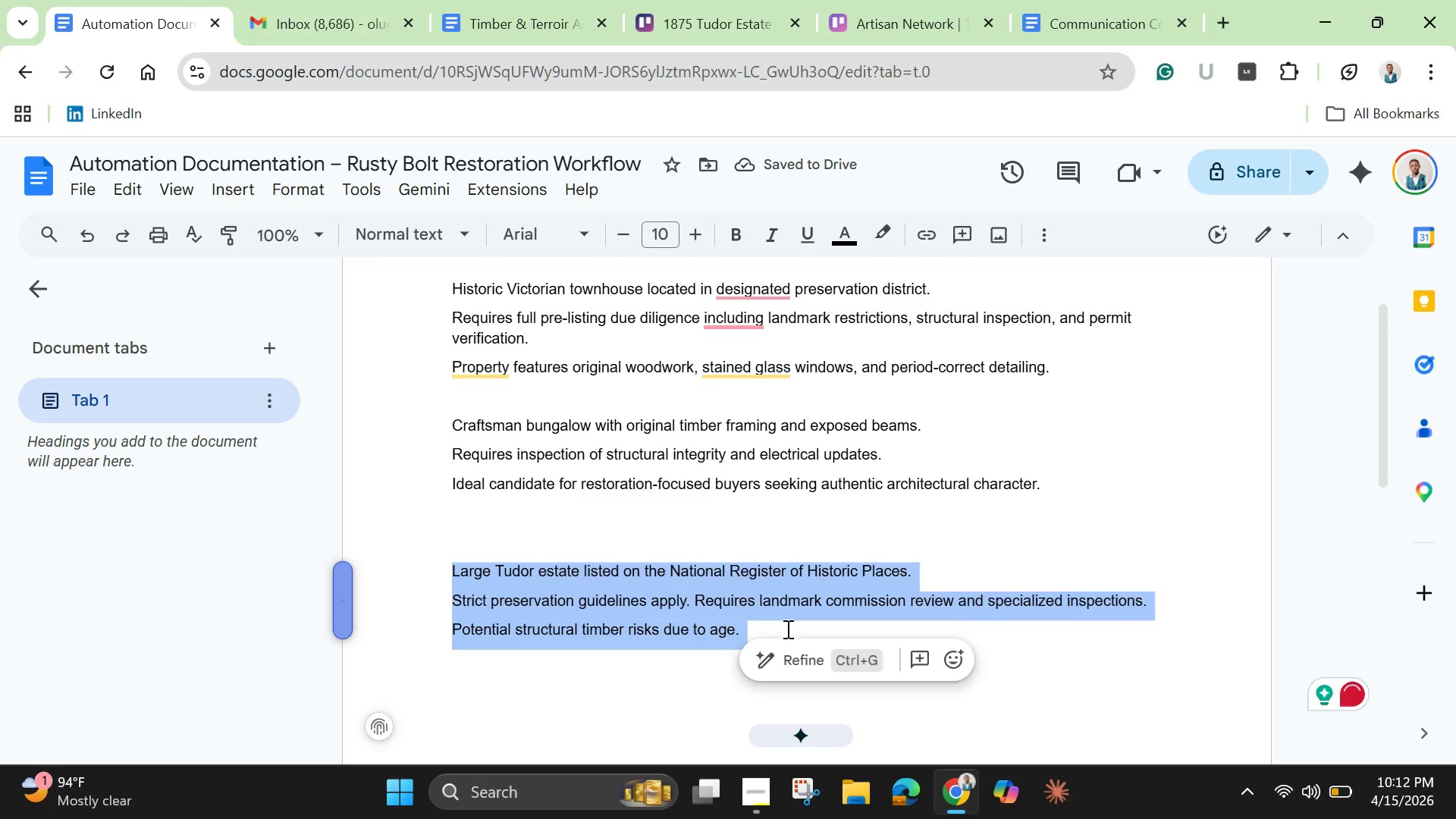 
key(Control+C)
 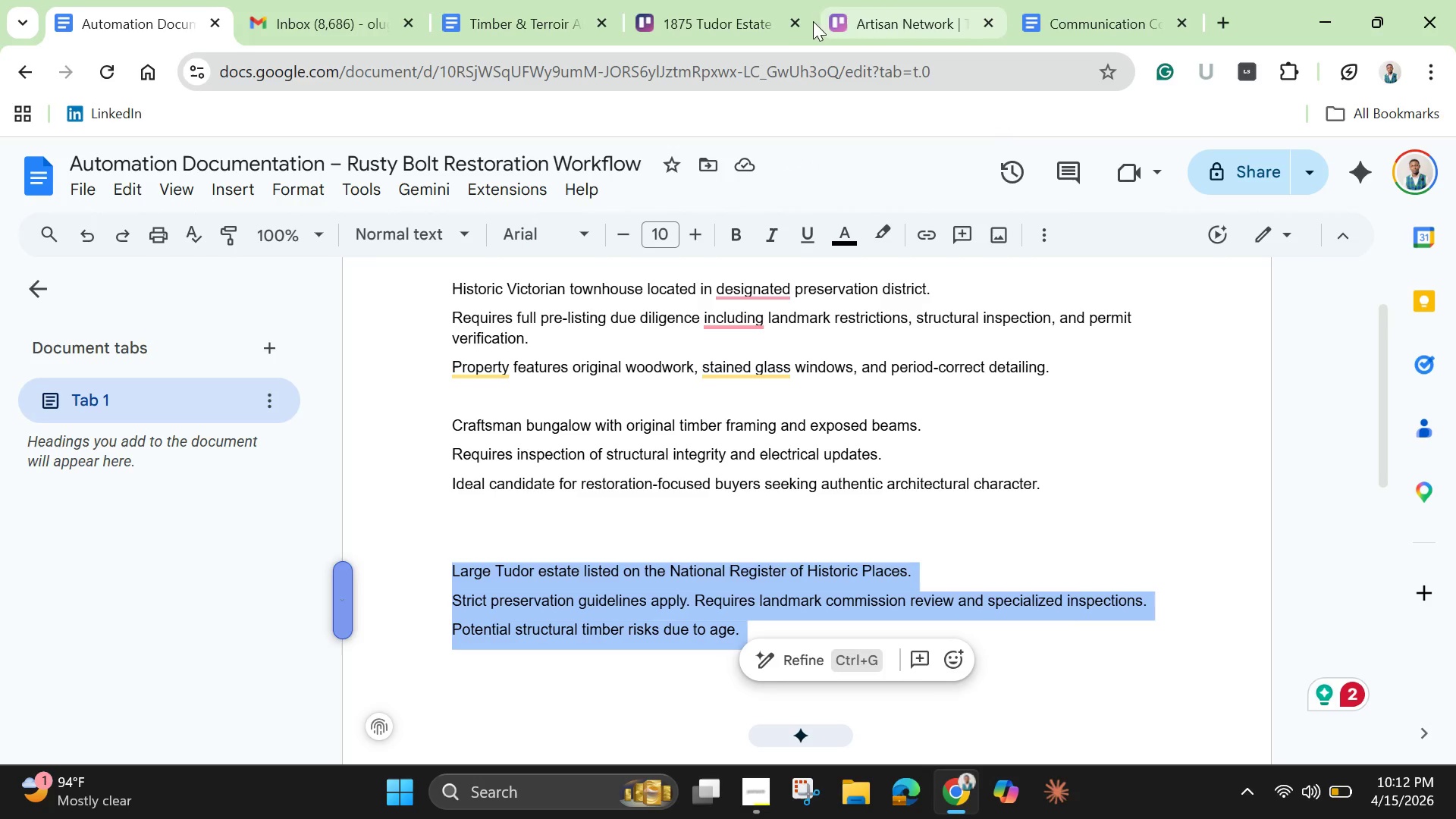 
left_click([687, 17])
 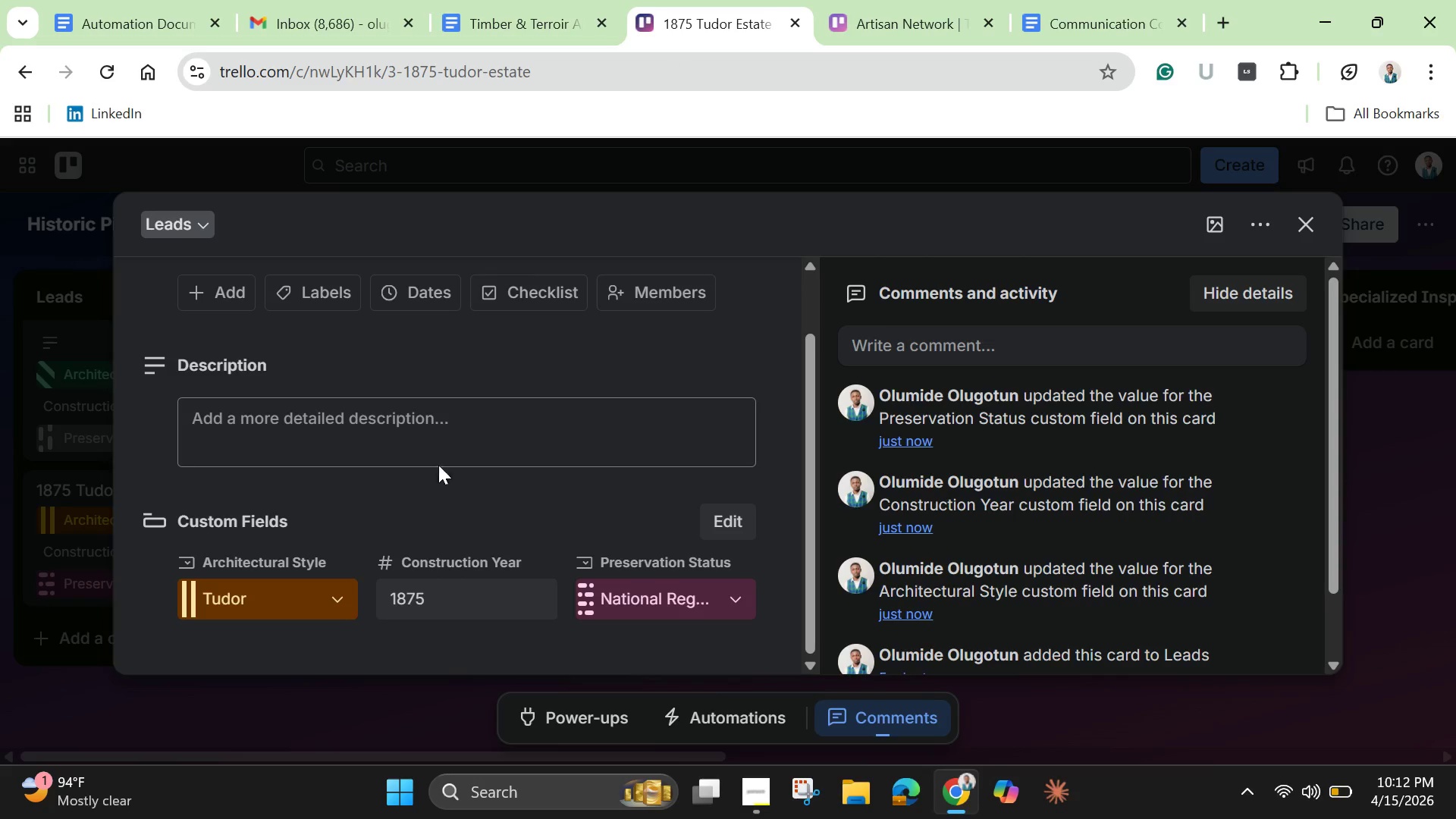 
left_click([435, 447])
 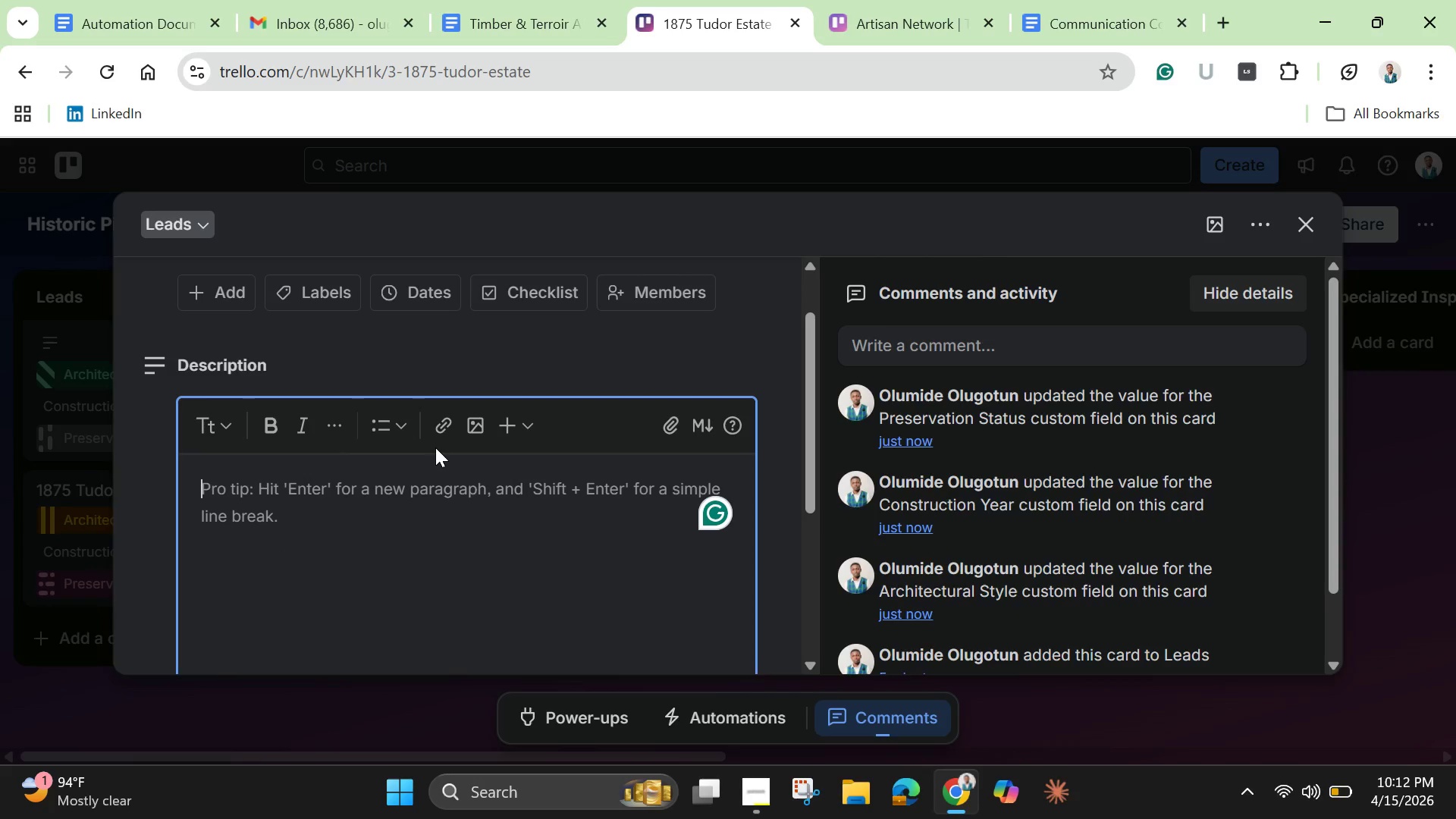 
key(Control+V)
 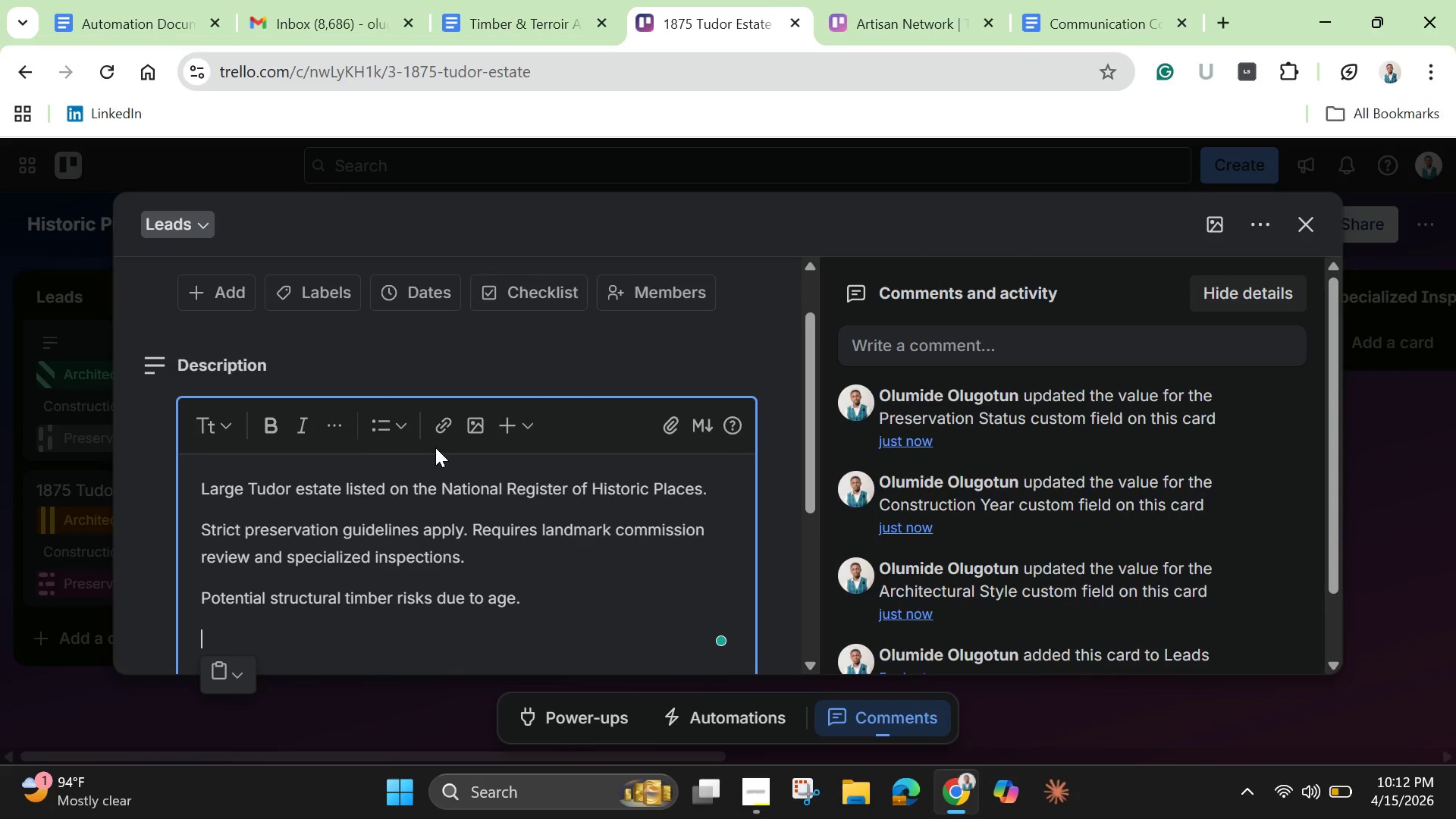 
scroll: coordinate [435, 447], scroll_direction: down, amount: 3.0
 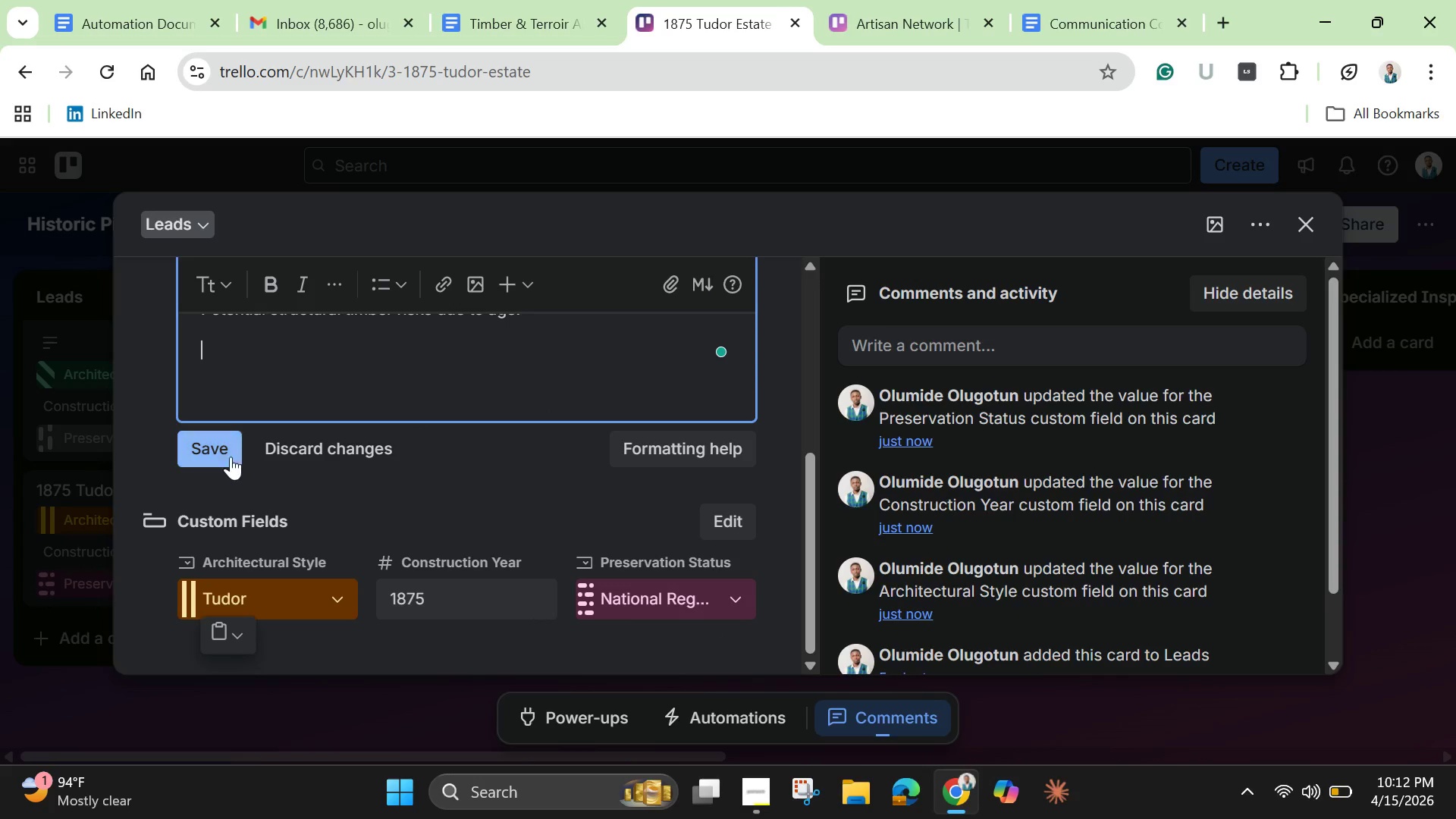 
left_click([227, 453])
 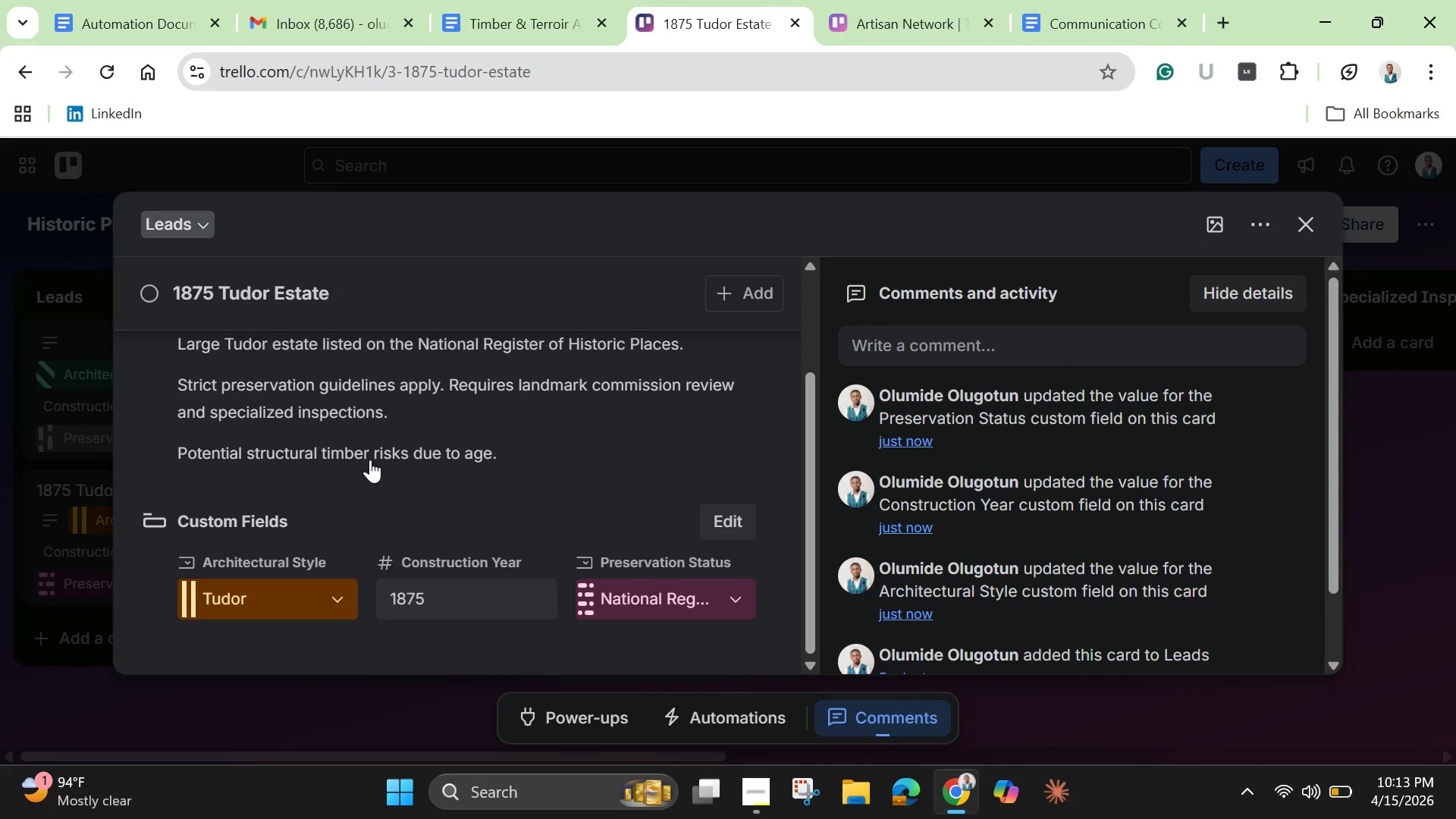 
wait(41.02)
 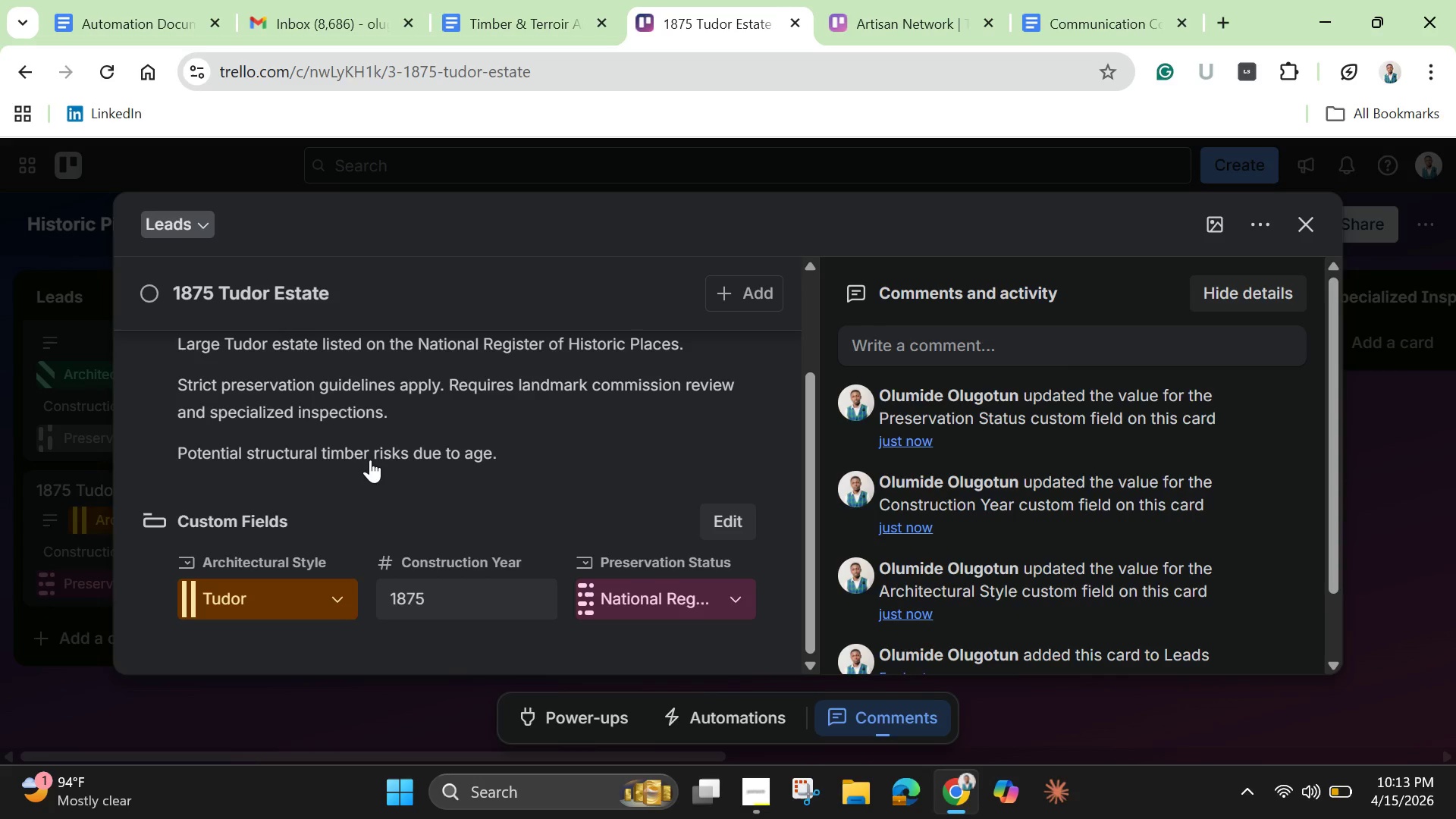 
scroll: coordinate [246, 558], scroll_direction: down, amount: 2.0
 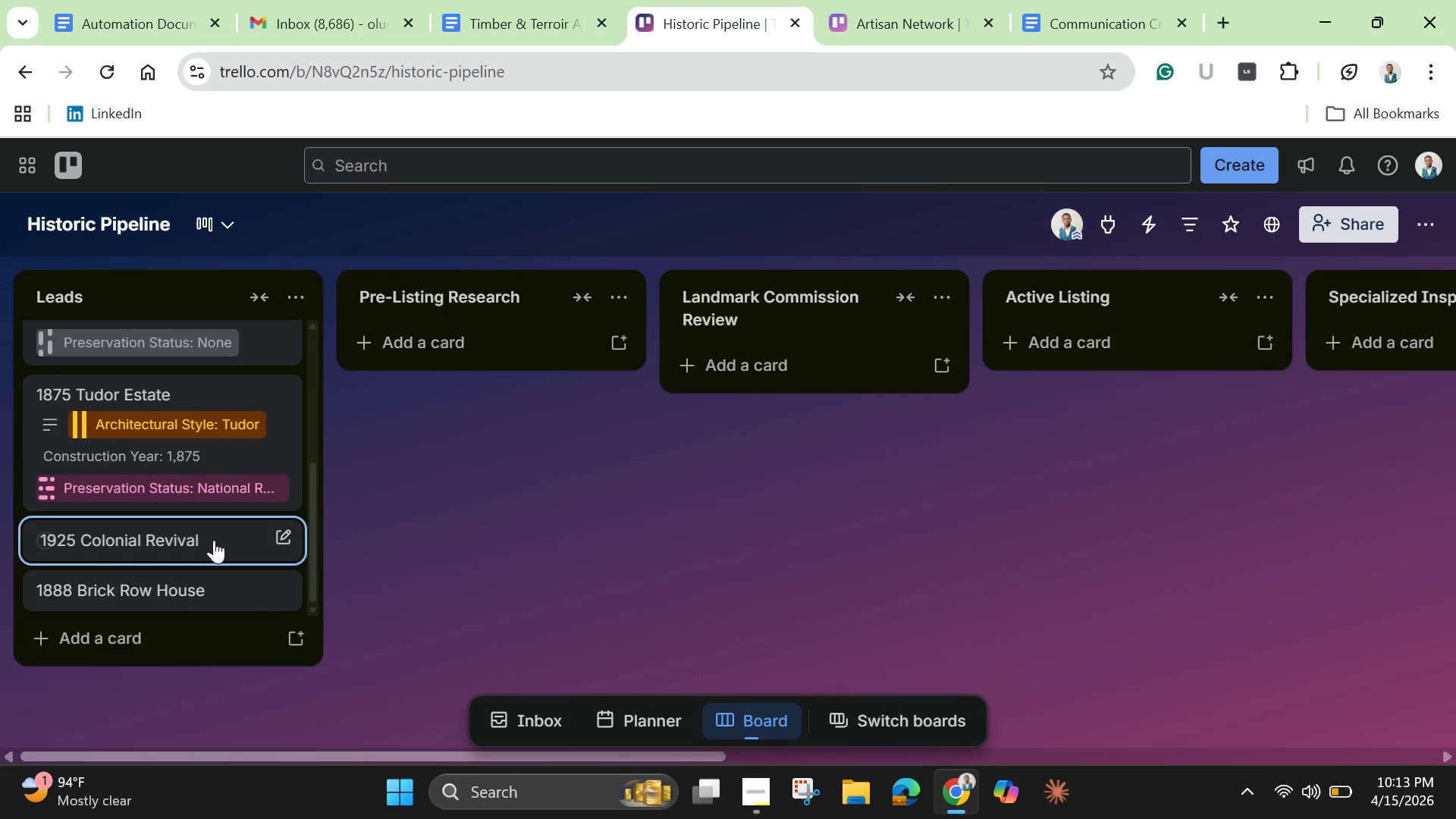 
left_click([214, 540])
 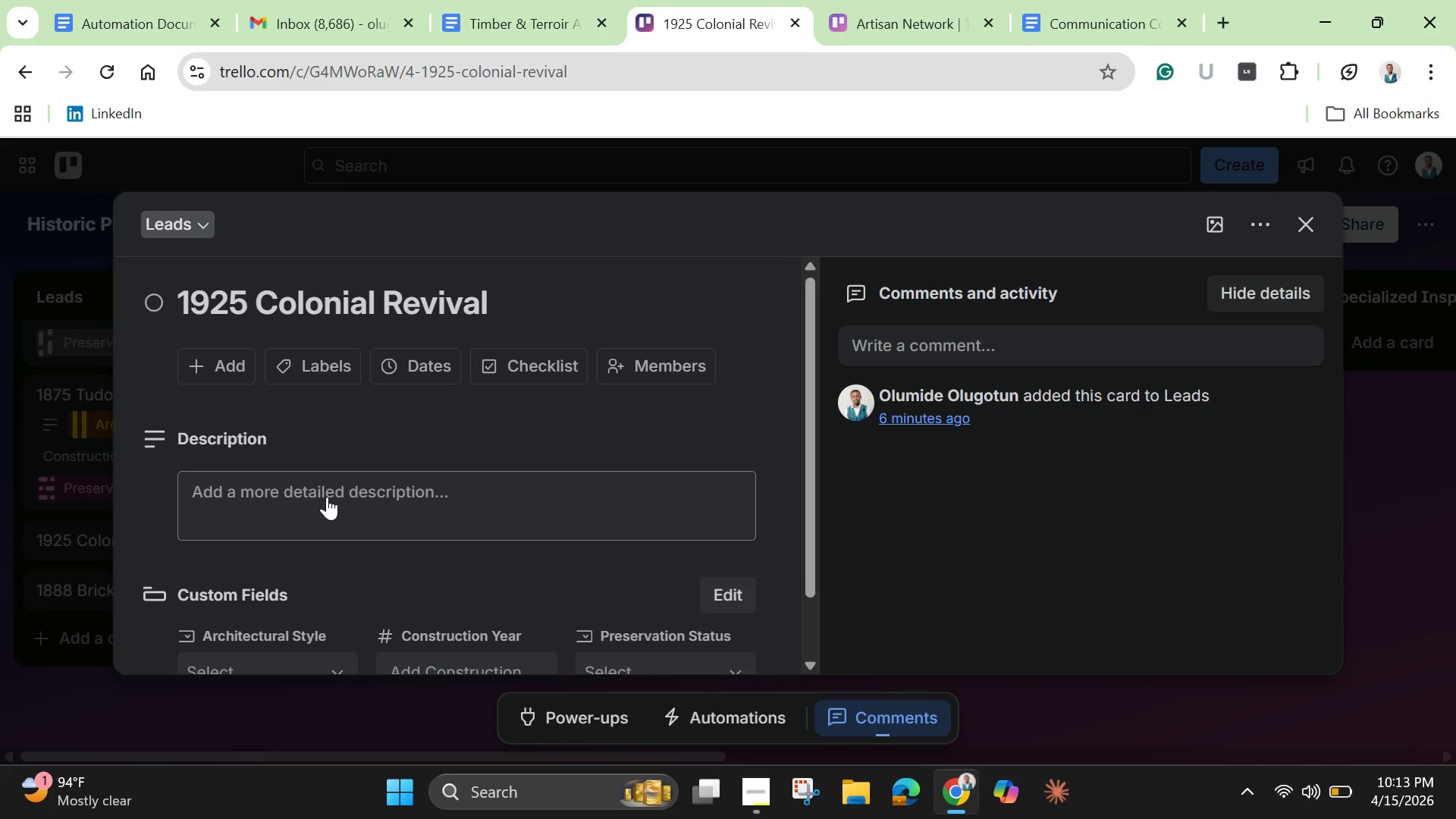 
scroll: coordinate [385, 493], scroll_direction: down, amount: 2.0
 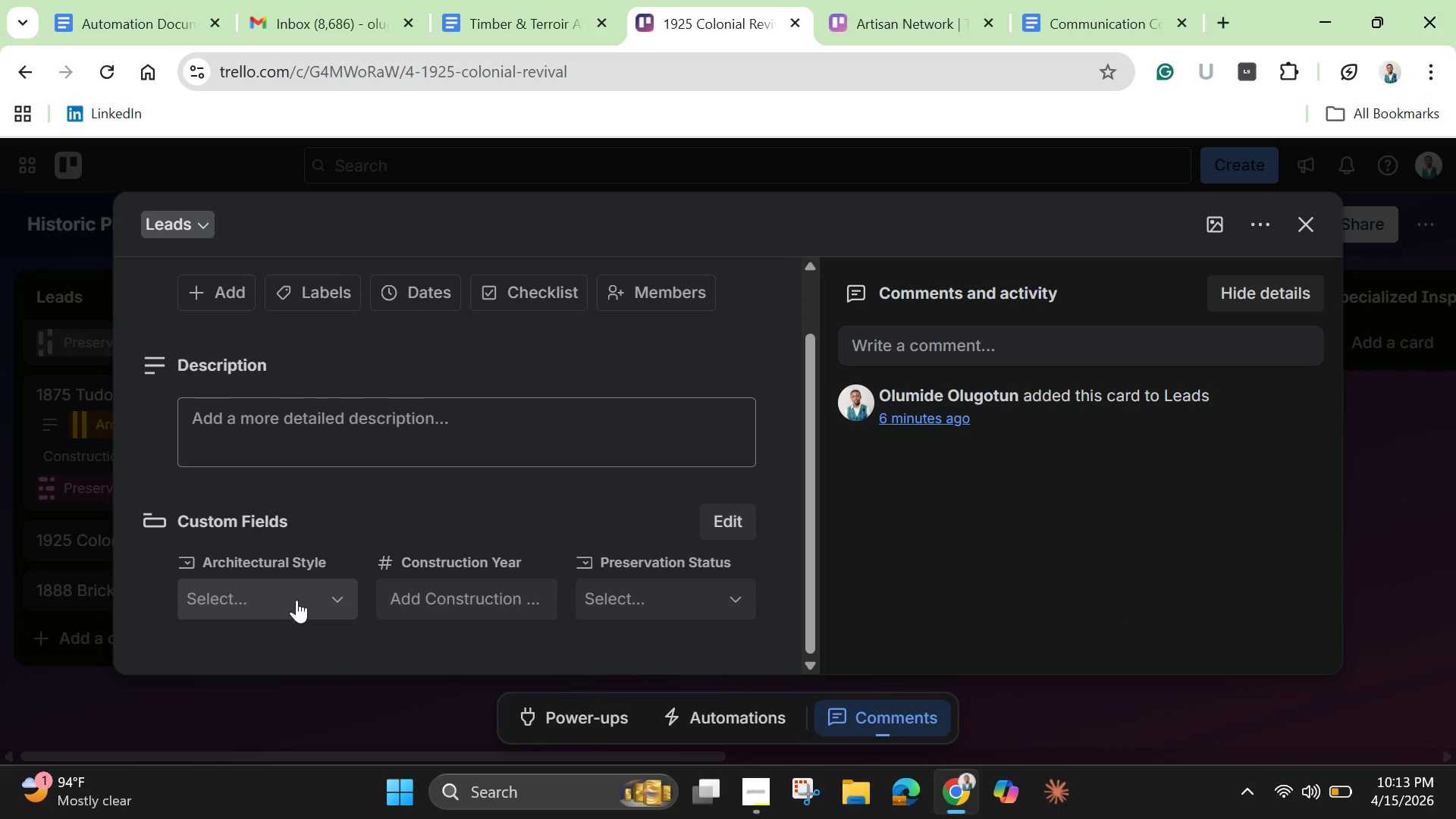 
left_click([297, 600])
 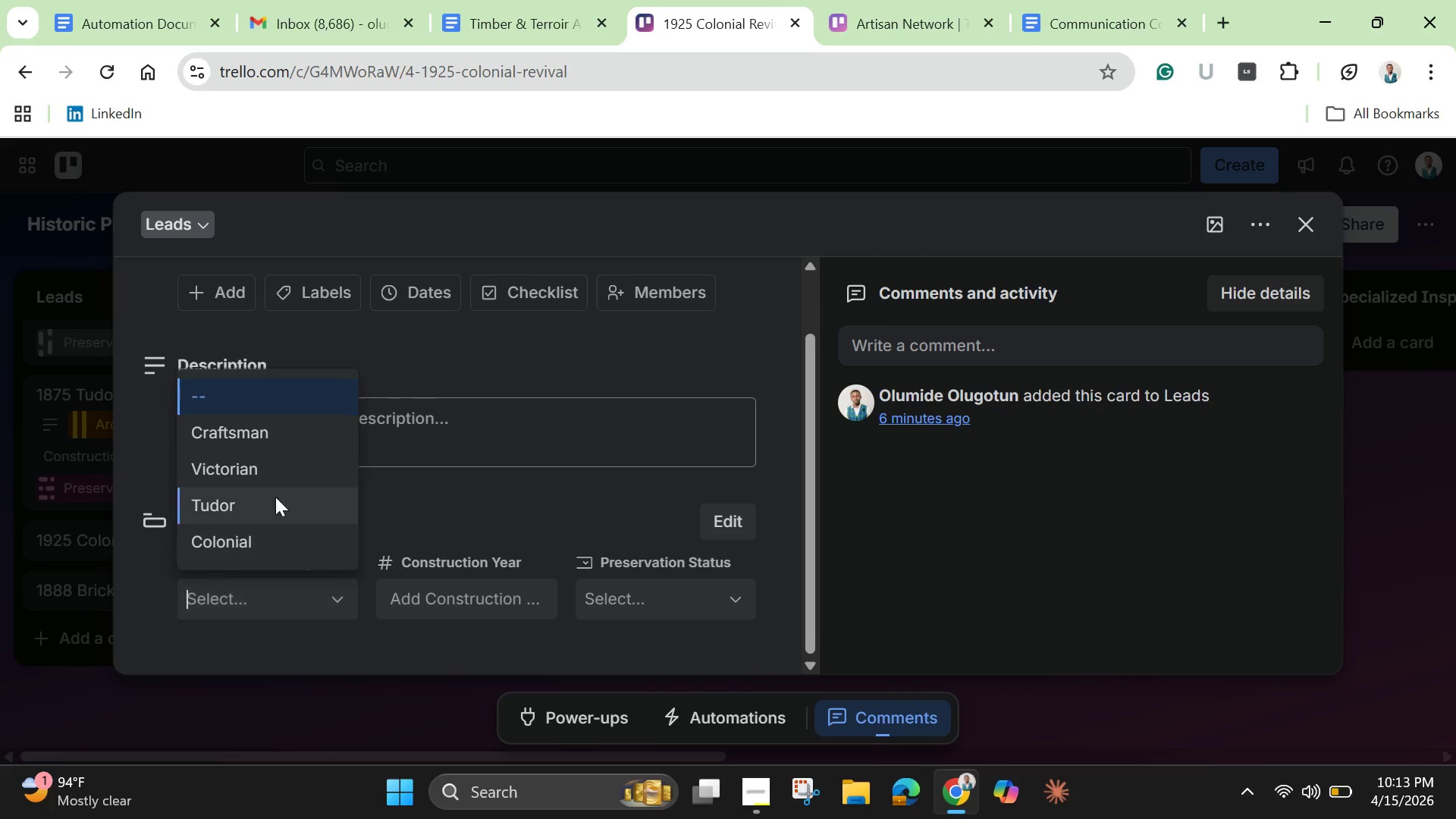 
left_click([247, 548])
 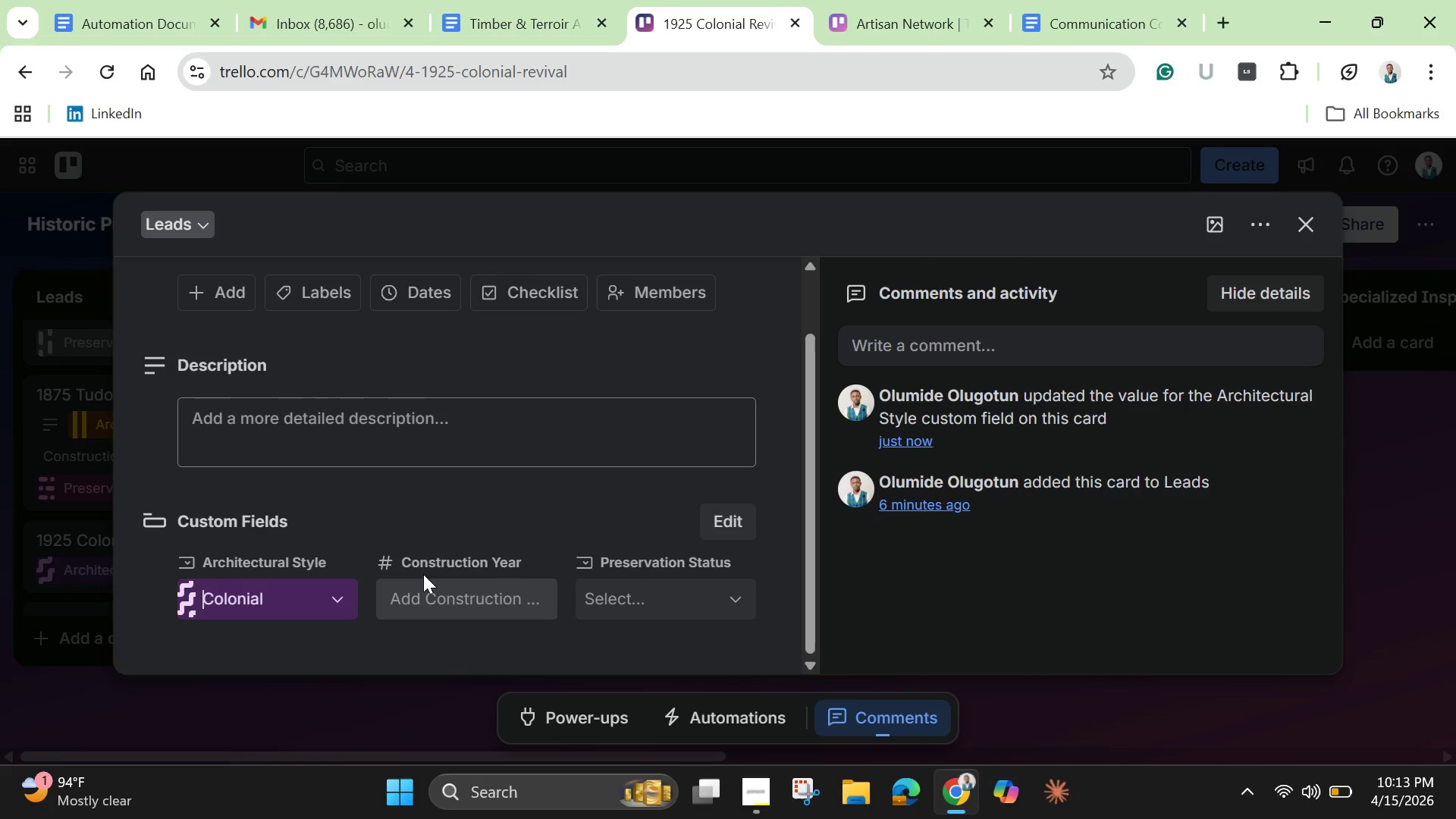 
left_click([421, 596])
 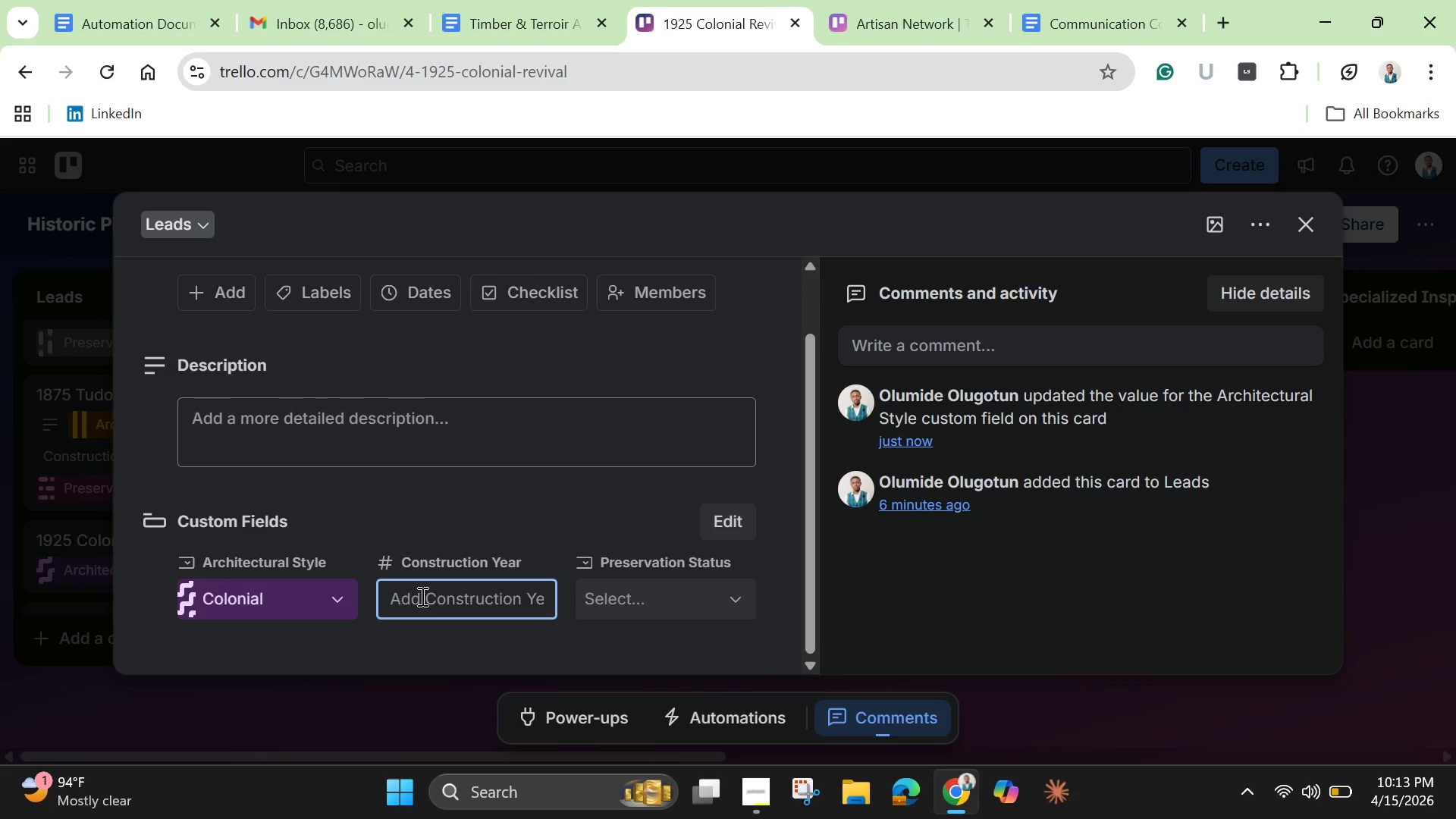 
type(1925)
 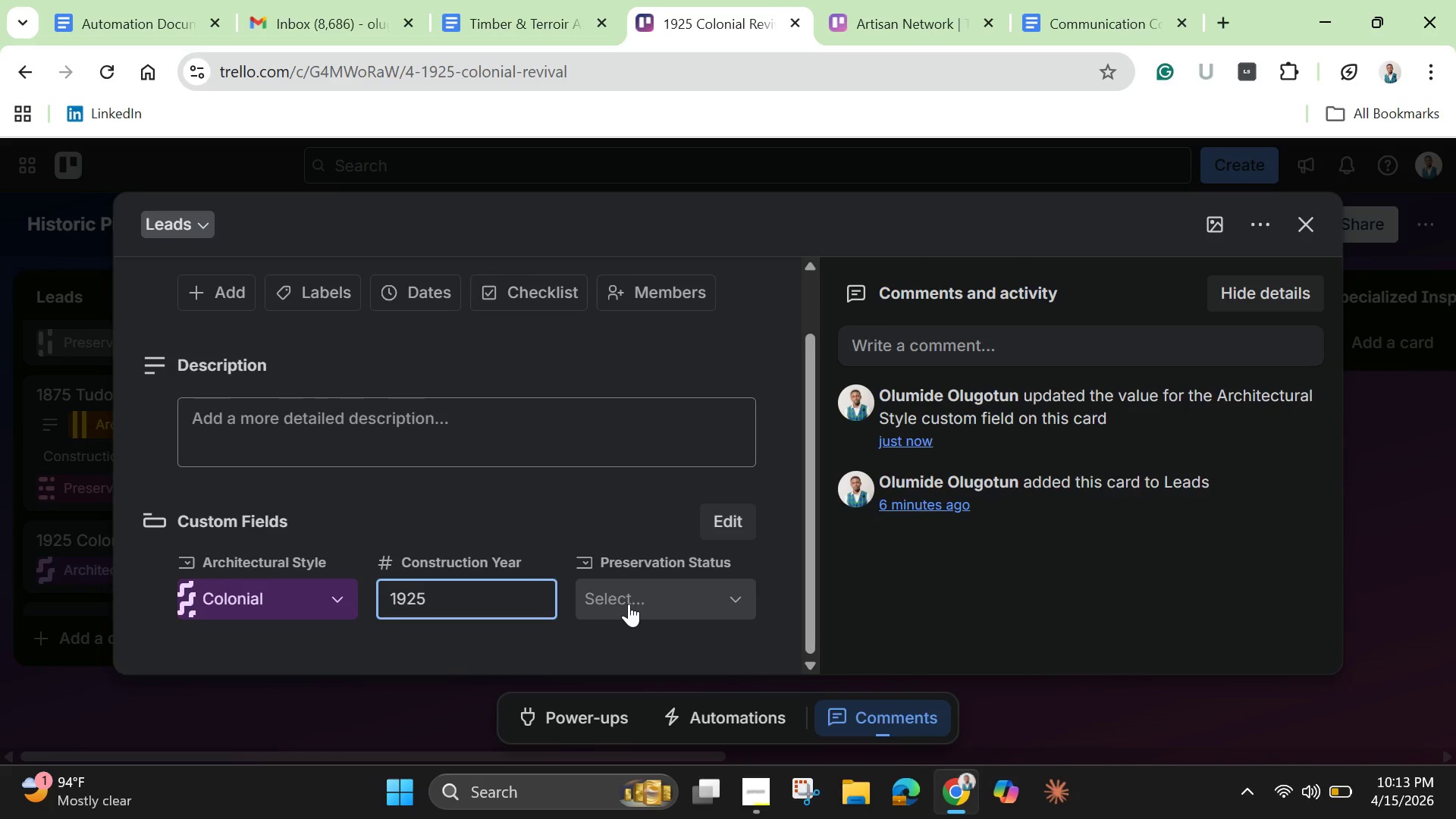 
left_click([630, 604])
 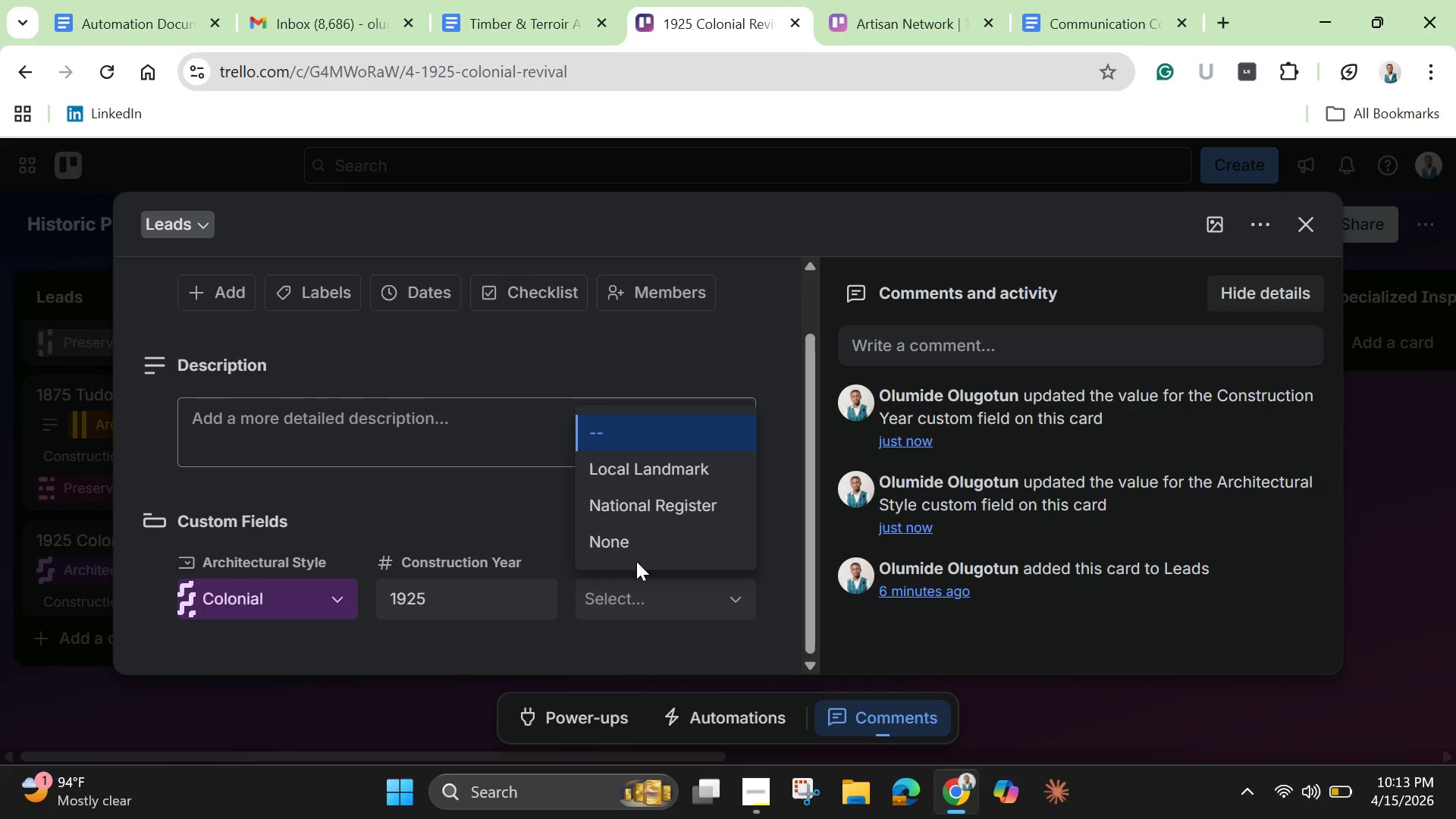 
left_click([636, 550])
 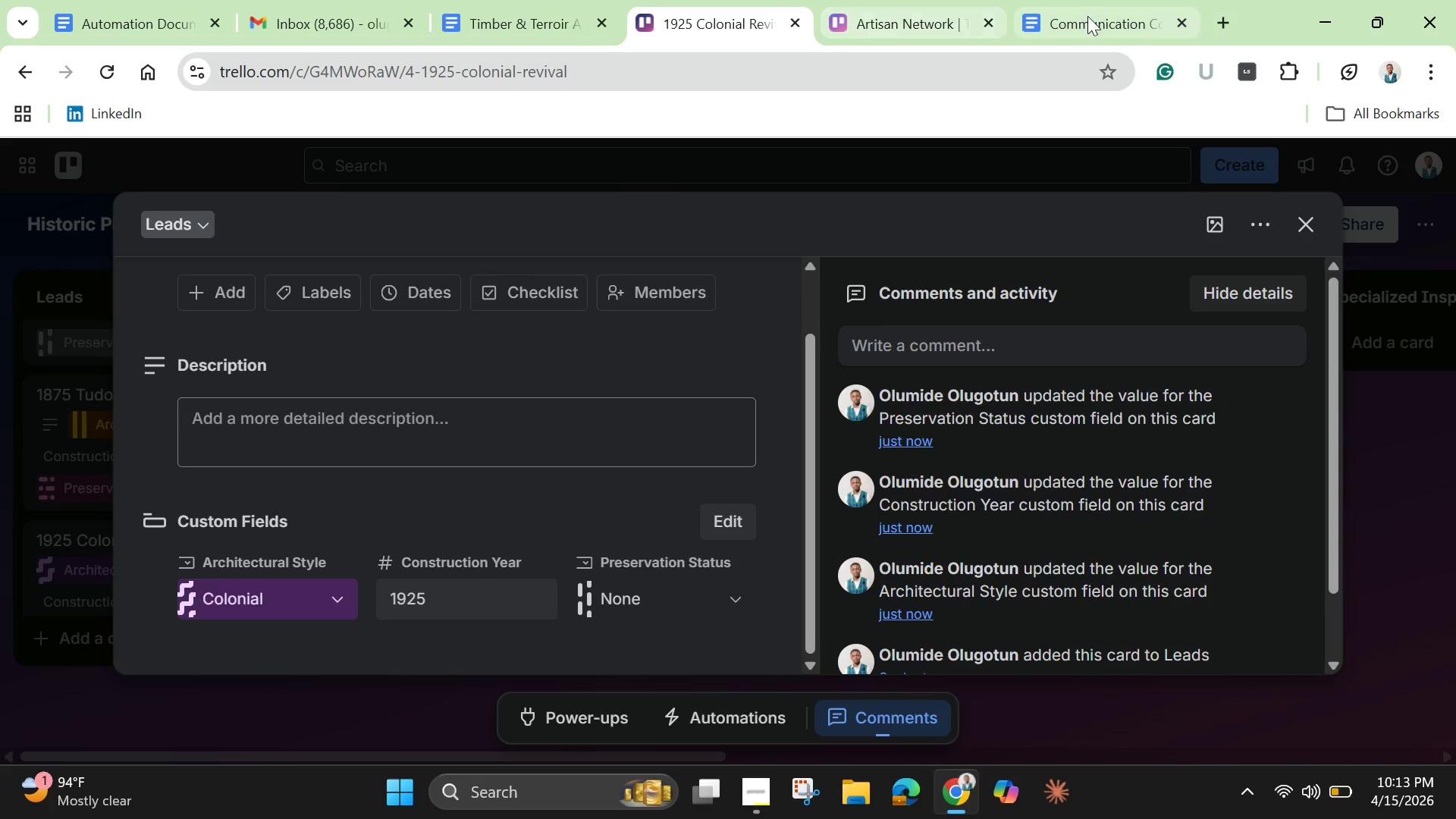 
wait(6.83)
 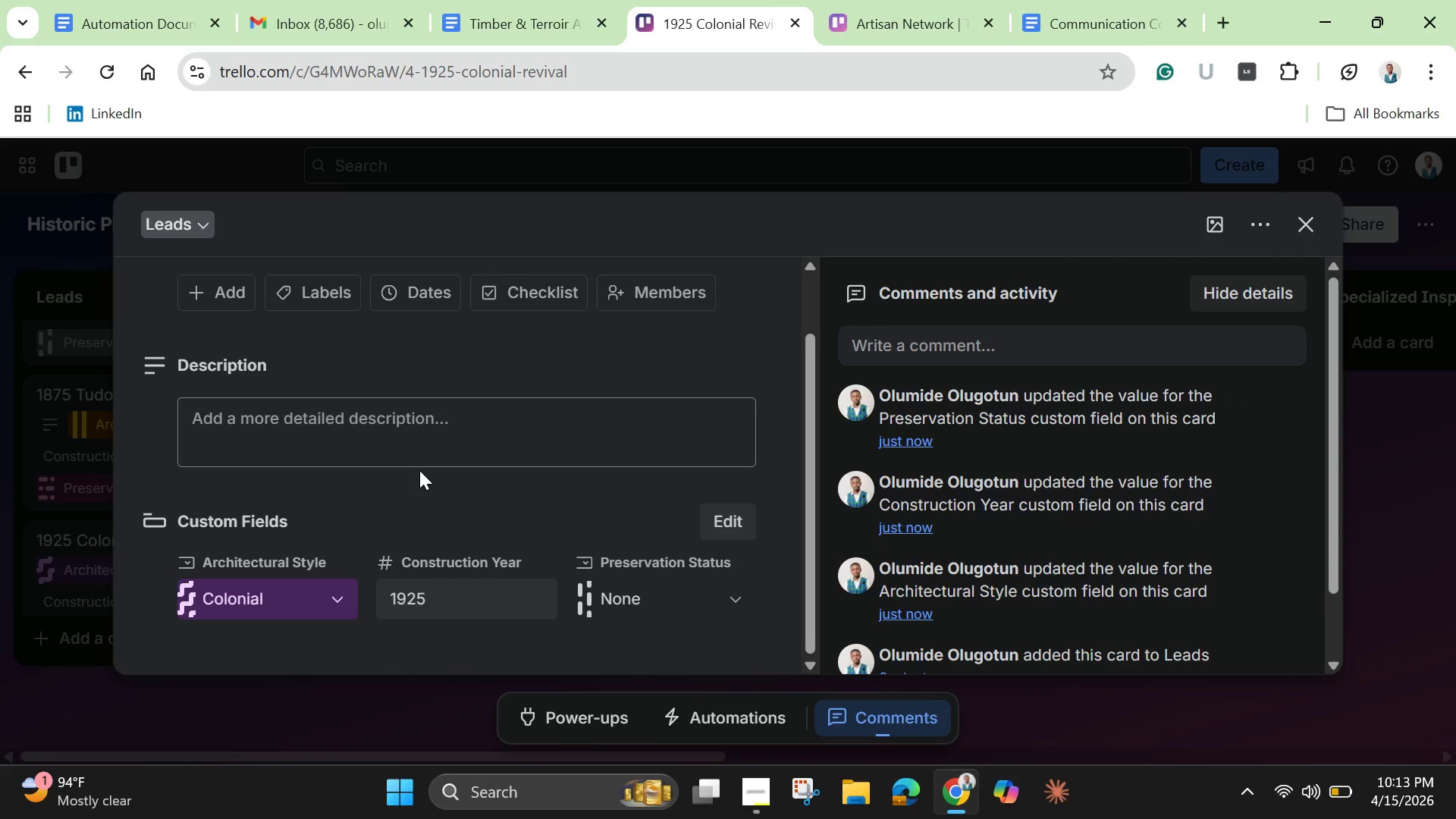 
left_click([158, 25])
 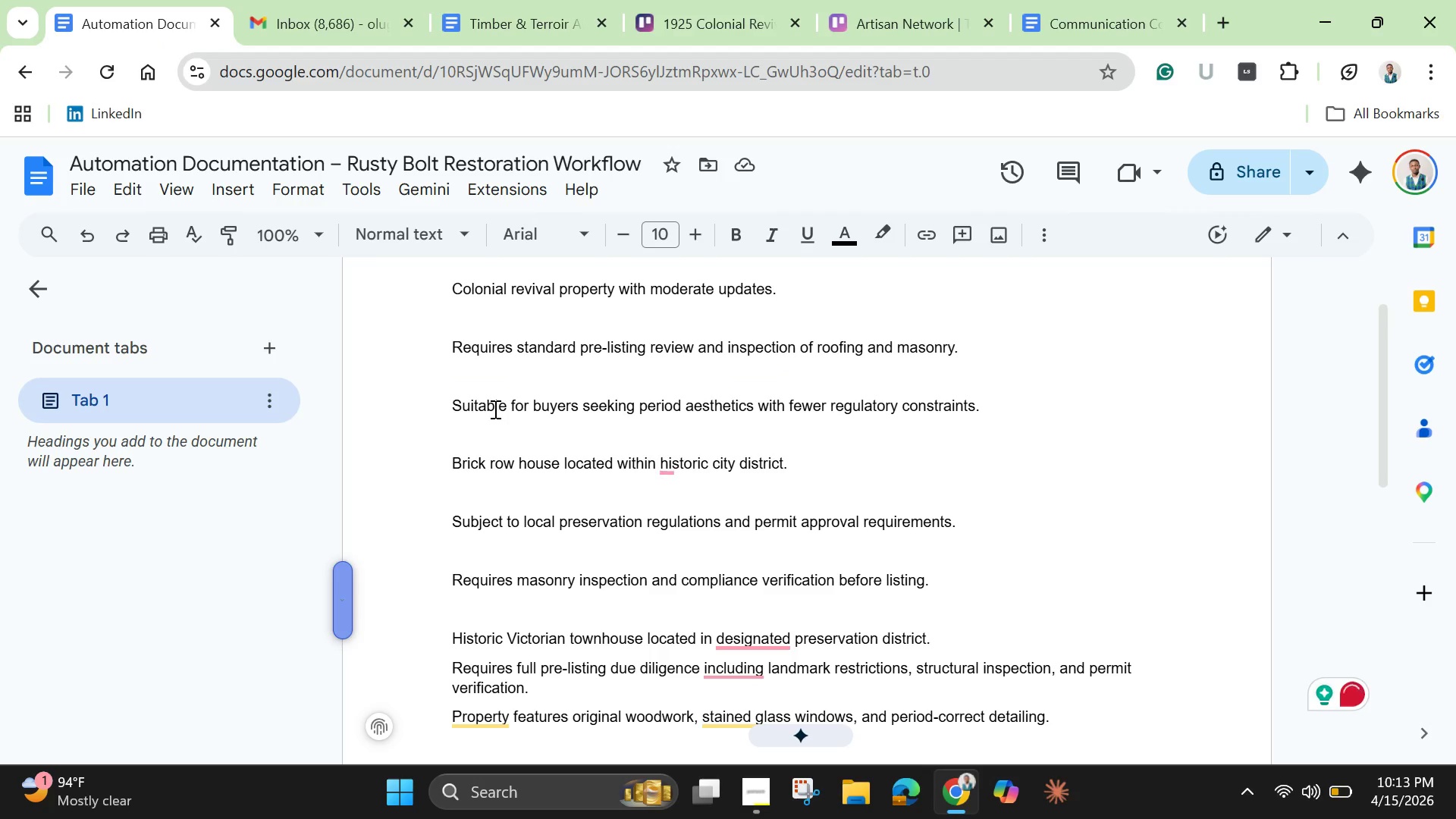 
scroll: coordinate [495, 409], scroll_direction: up, amount: 3.0
 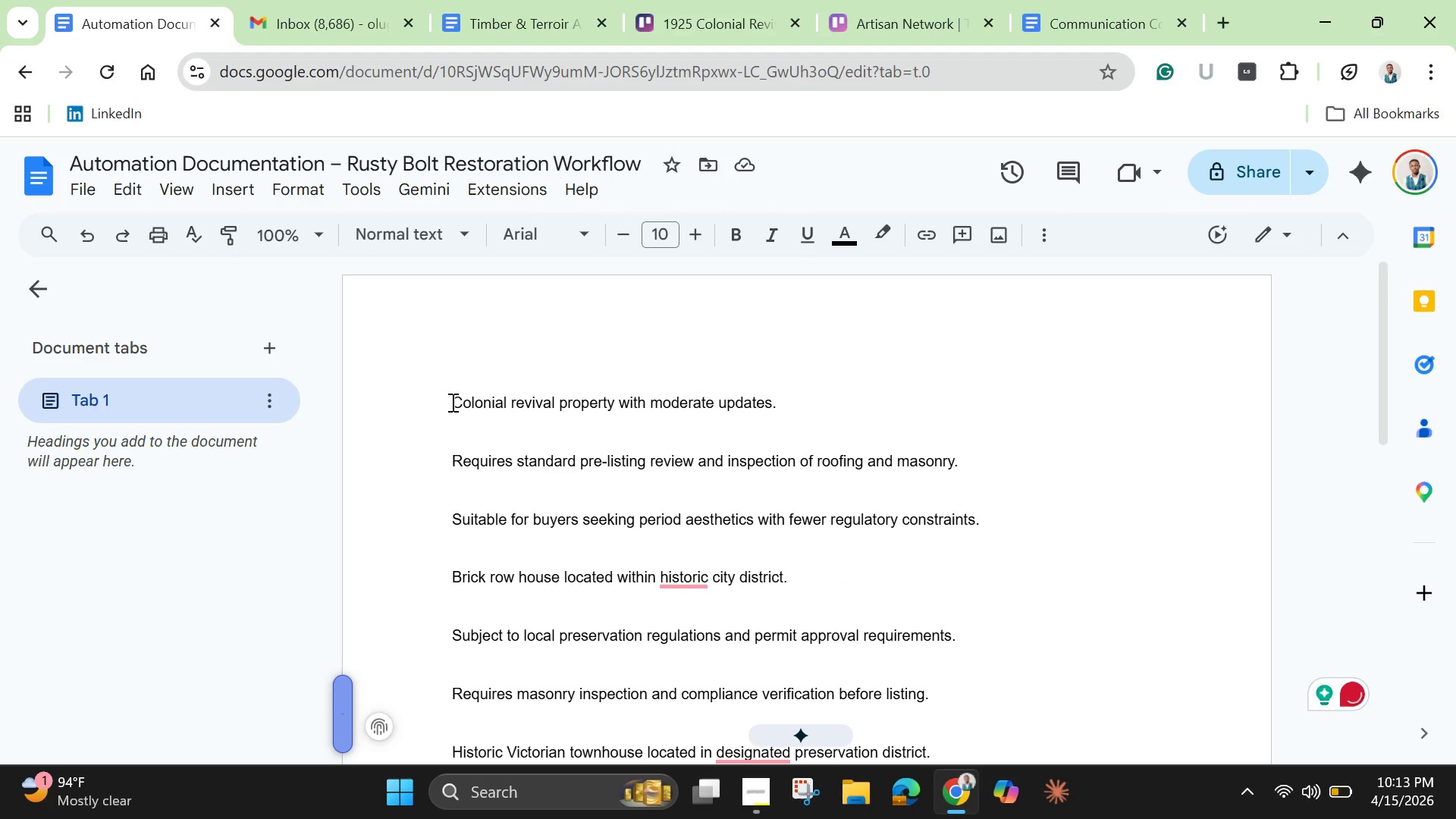 
left_click_drag(start_coordinate=[451, 402], to_coordinate=[995, 517])
 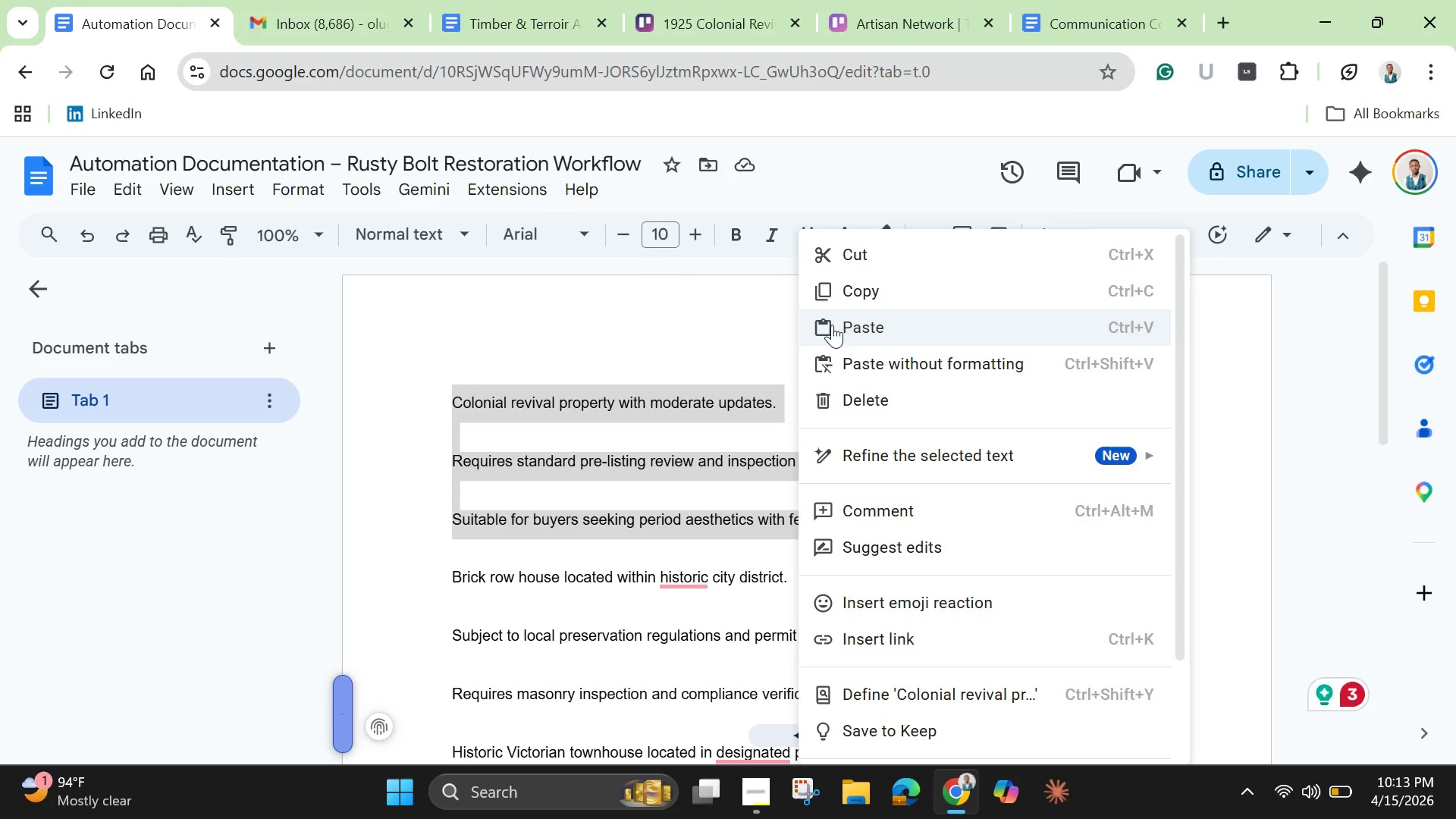 
left_click([855, 289])
 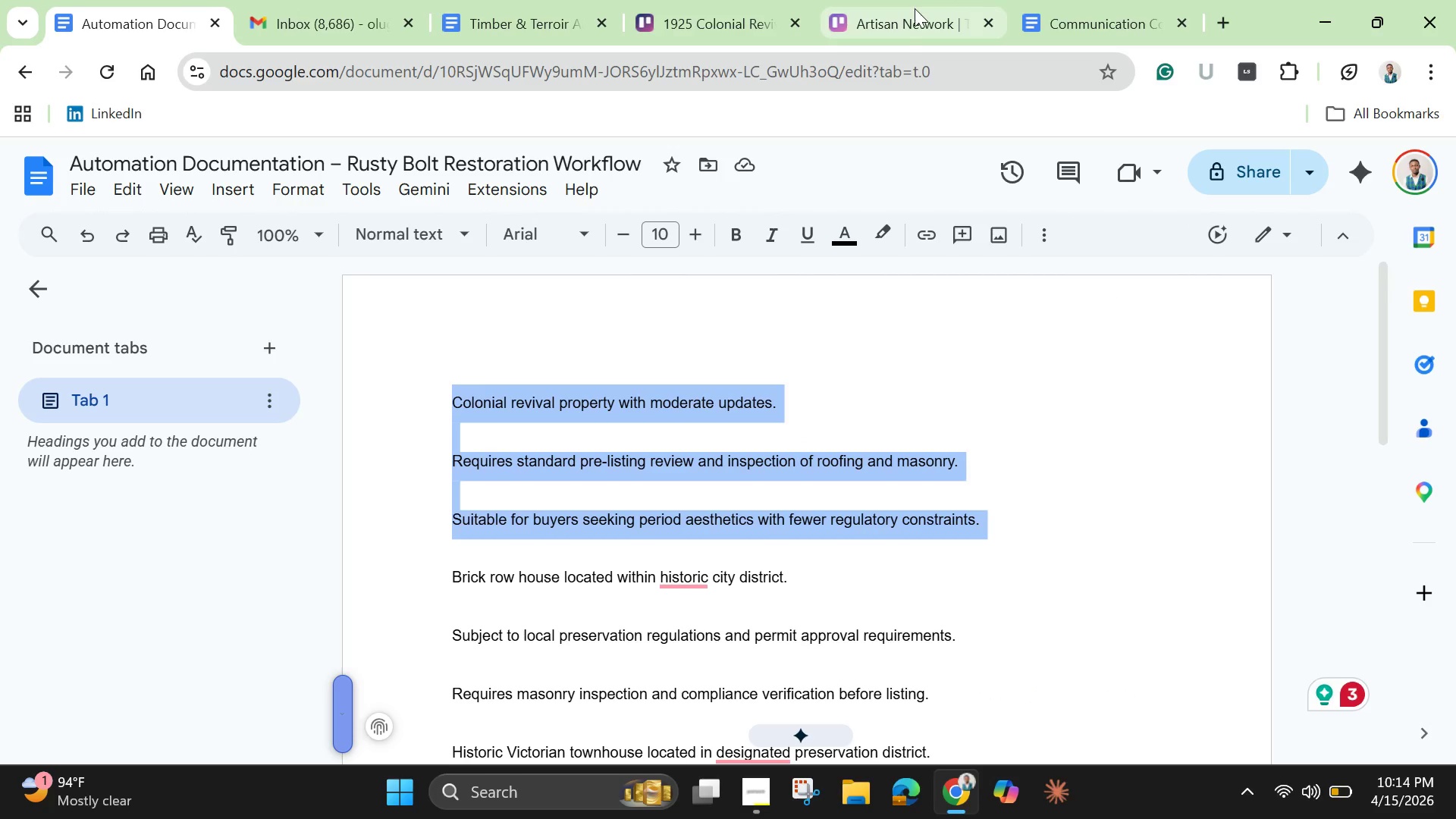 
left_click([748, 20])
 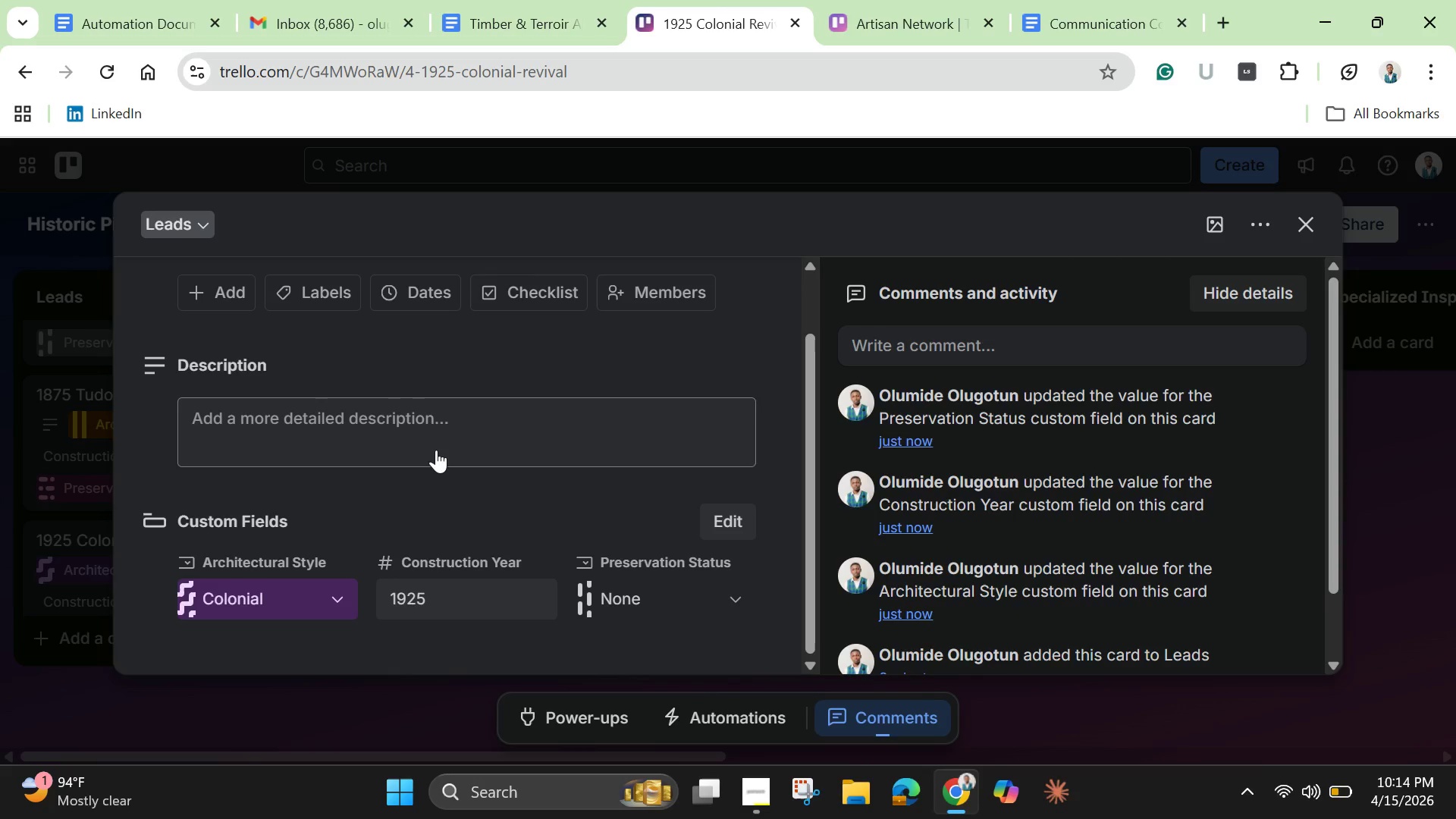 
left_click([433, 441])
 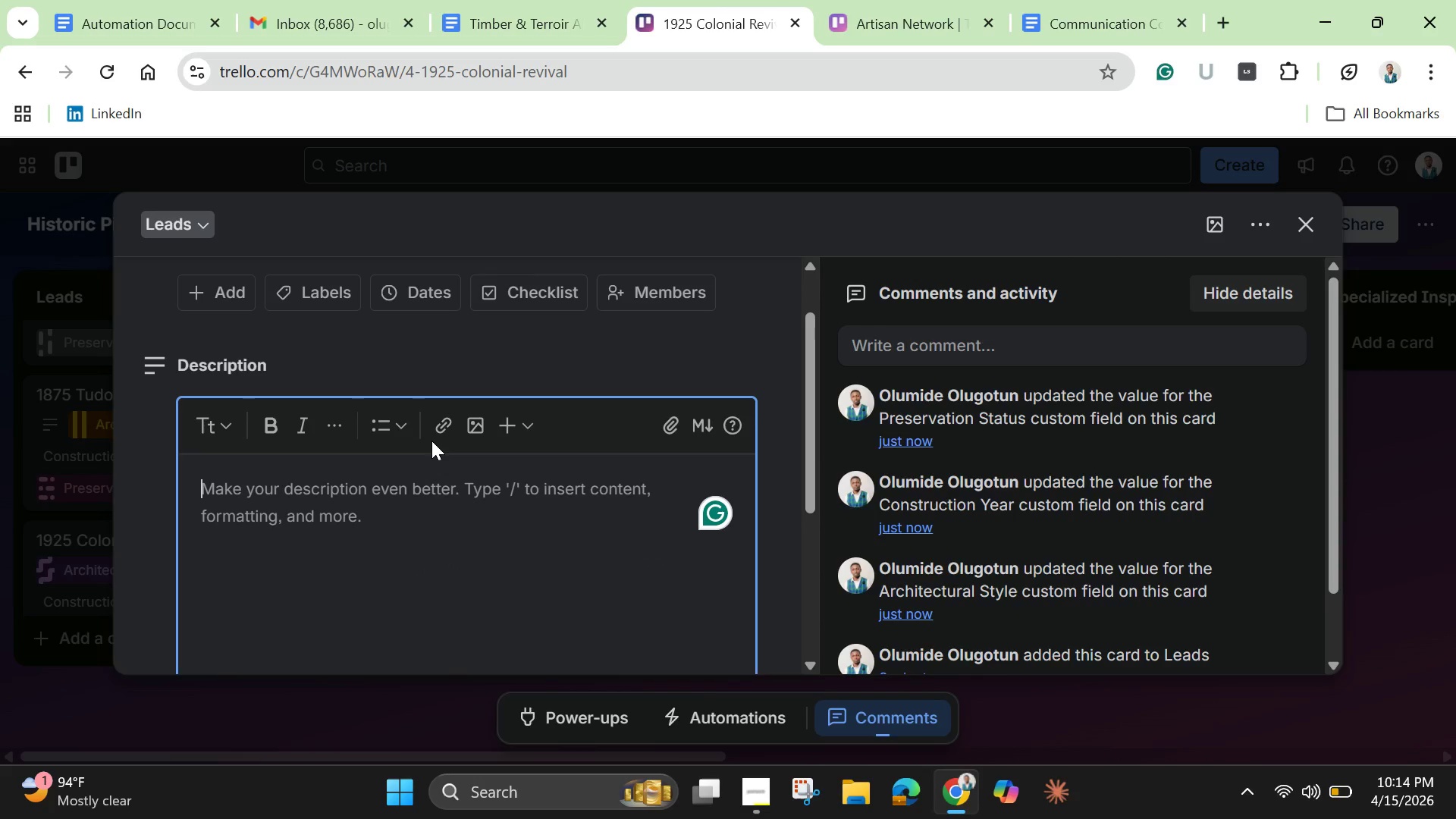 
key(Control+V)
 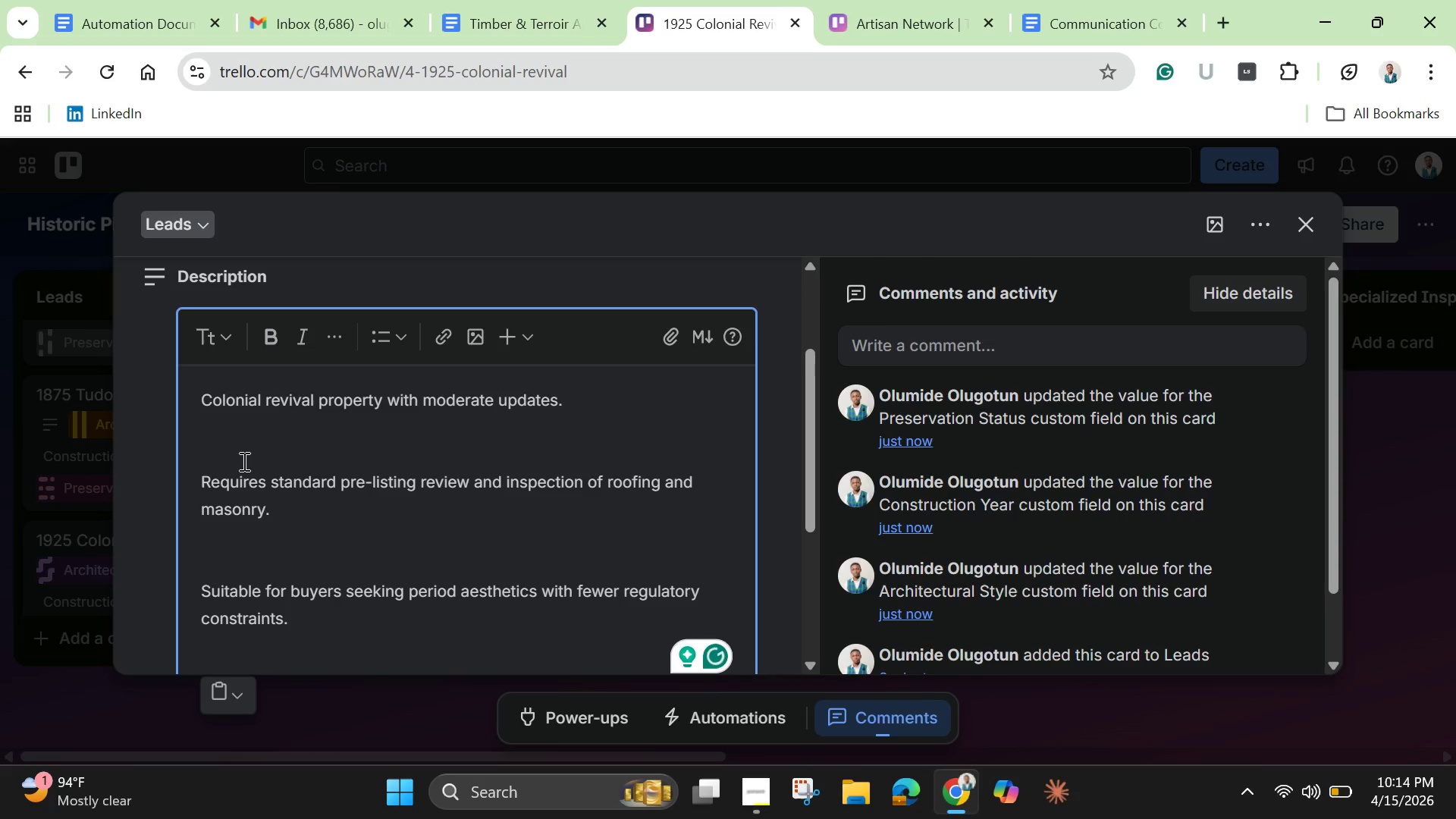 
left_click([238, 455])
 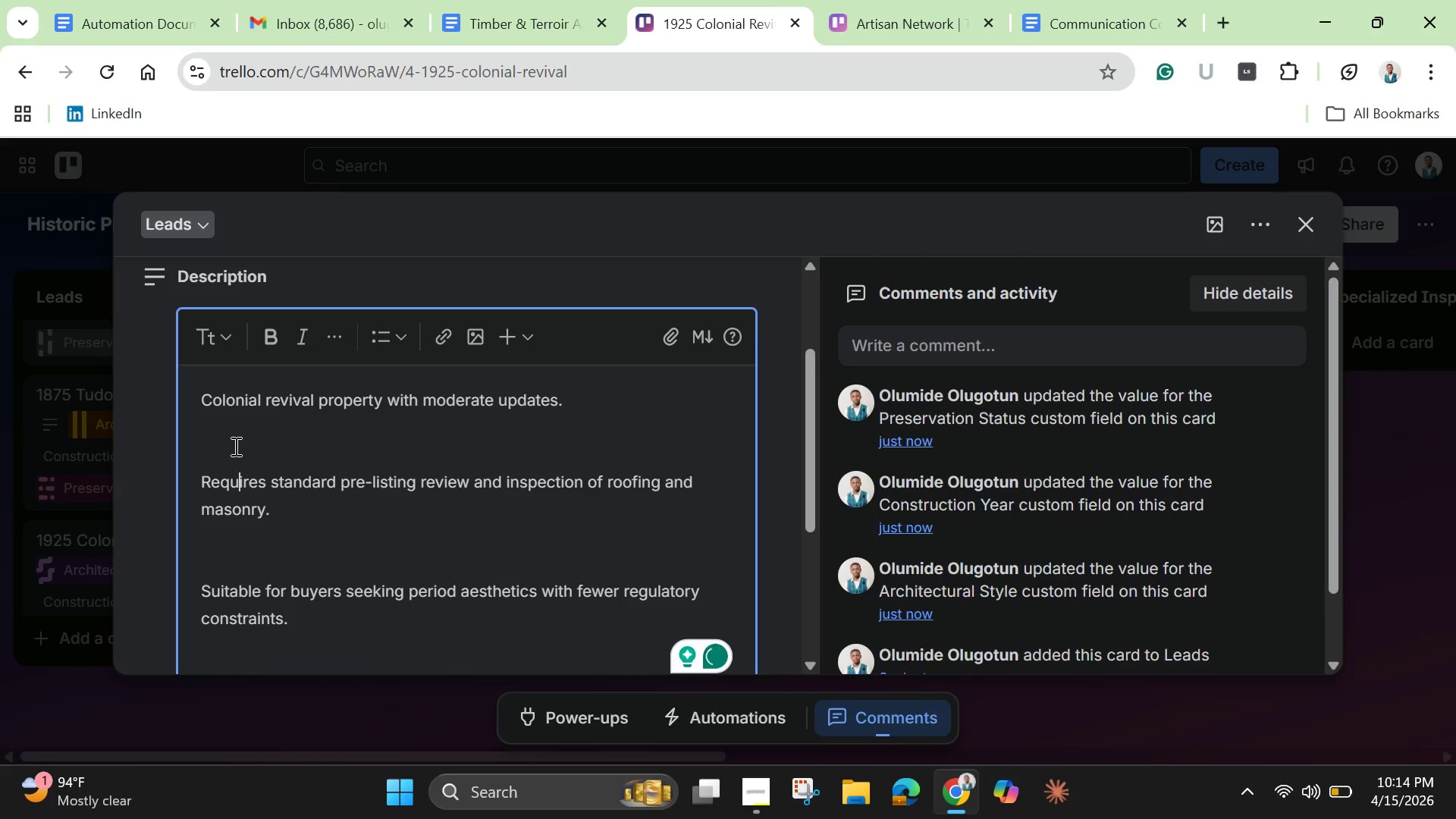 
left_click([234, 444])
 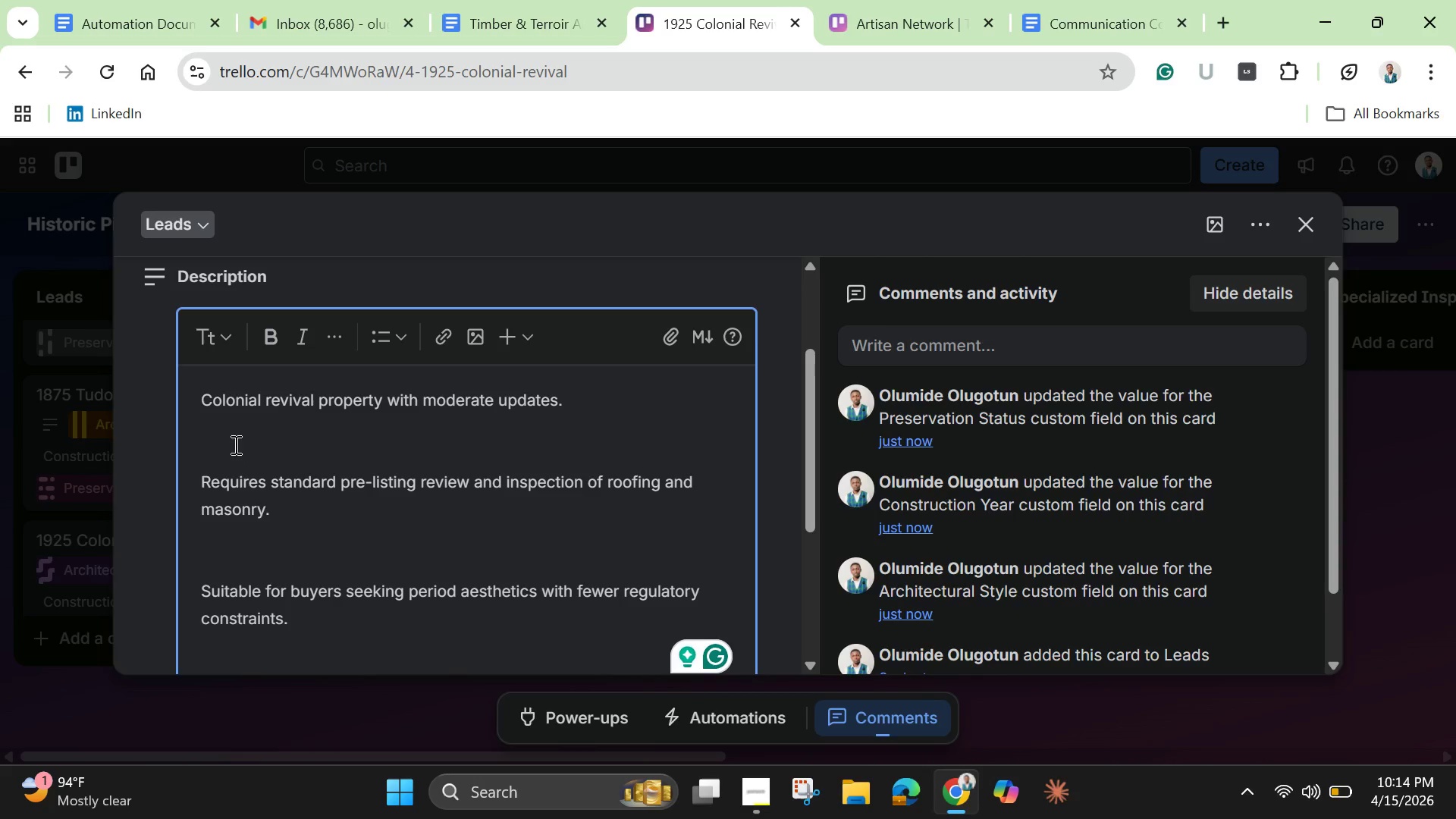 
key(Backspace)
 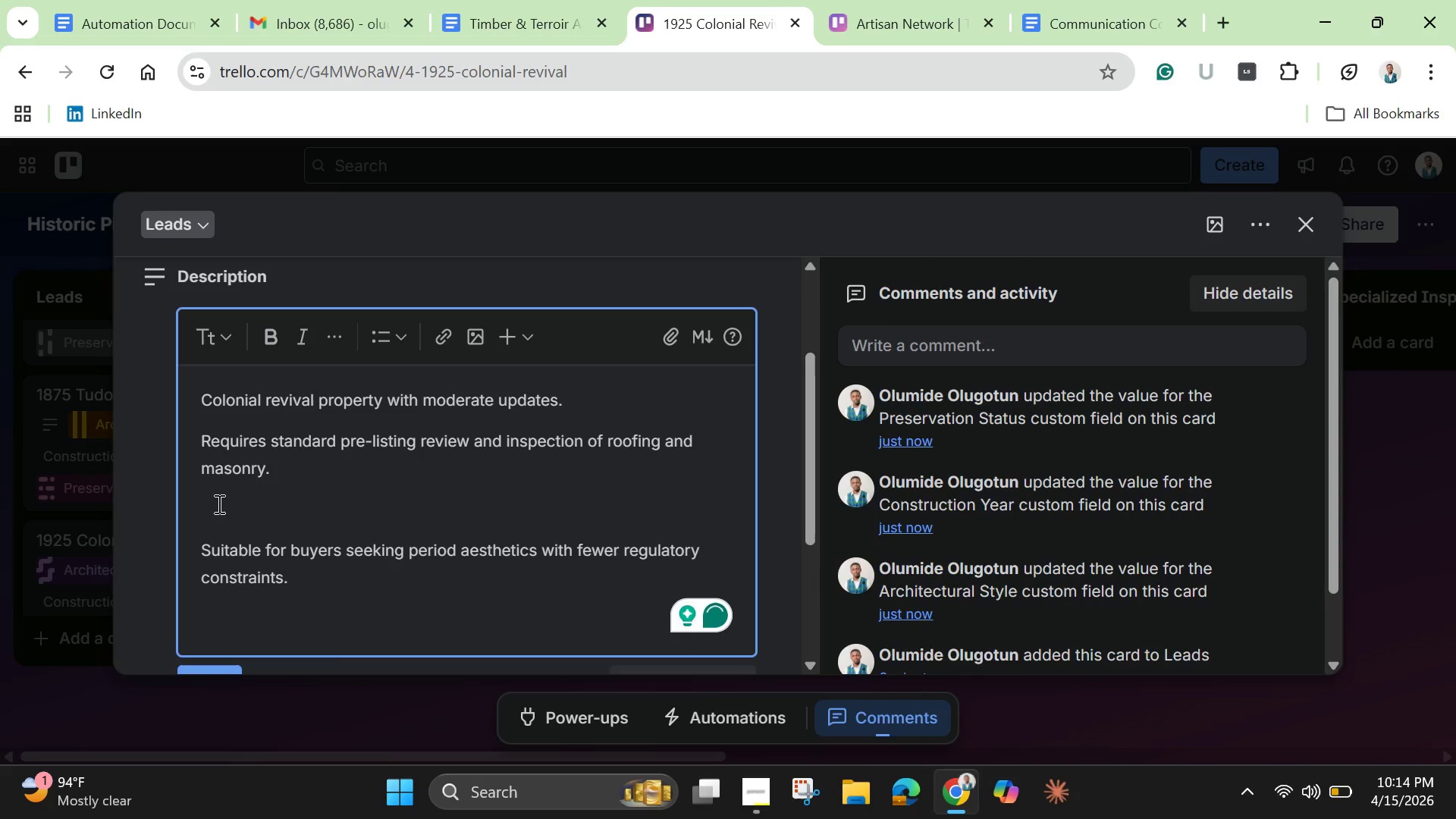 
left_click([217, 507])
 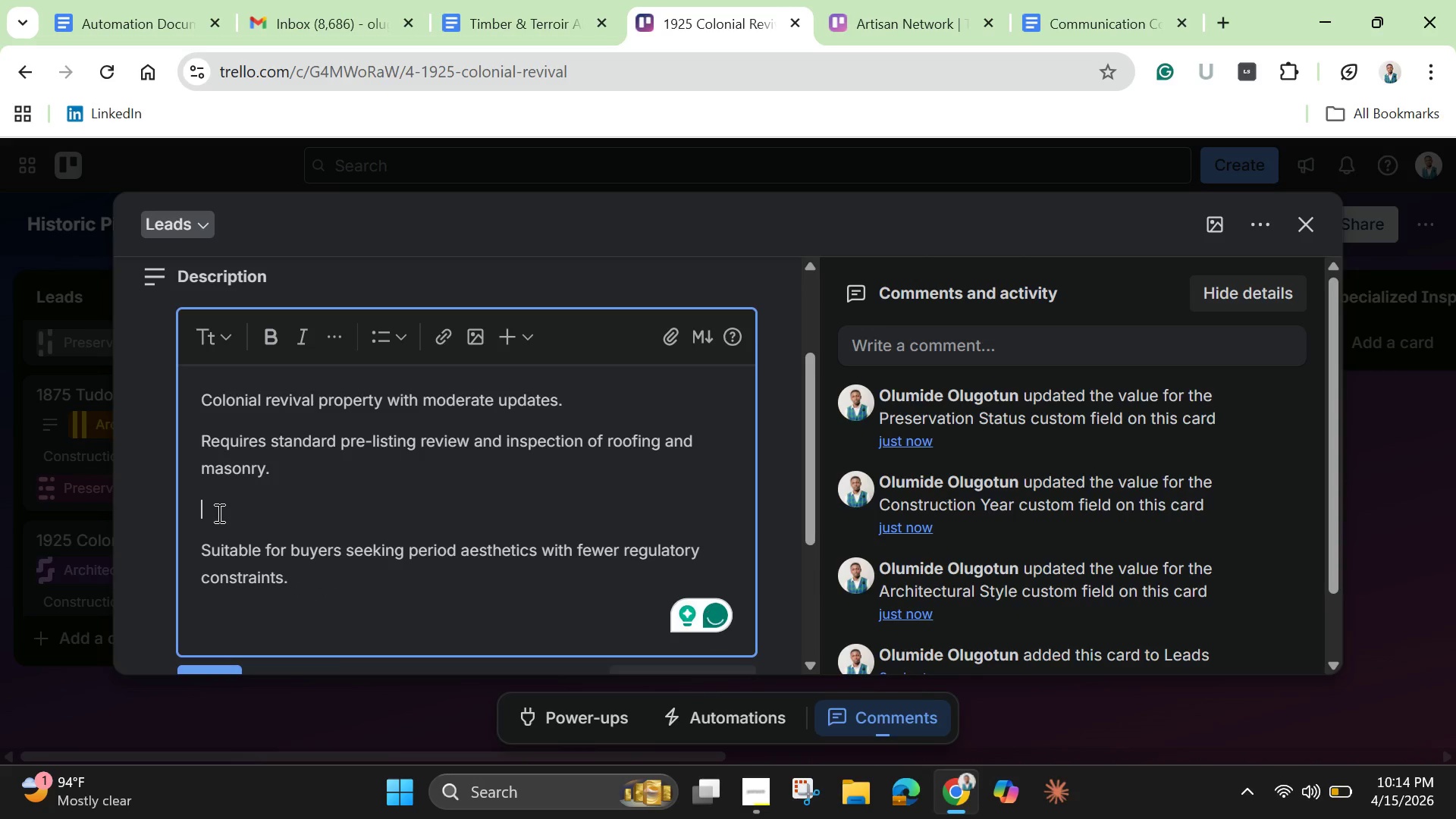 
key(Backspace)
 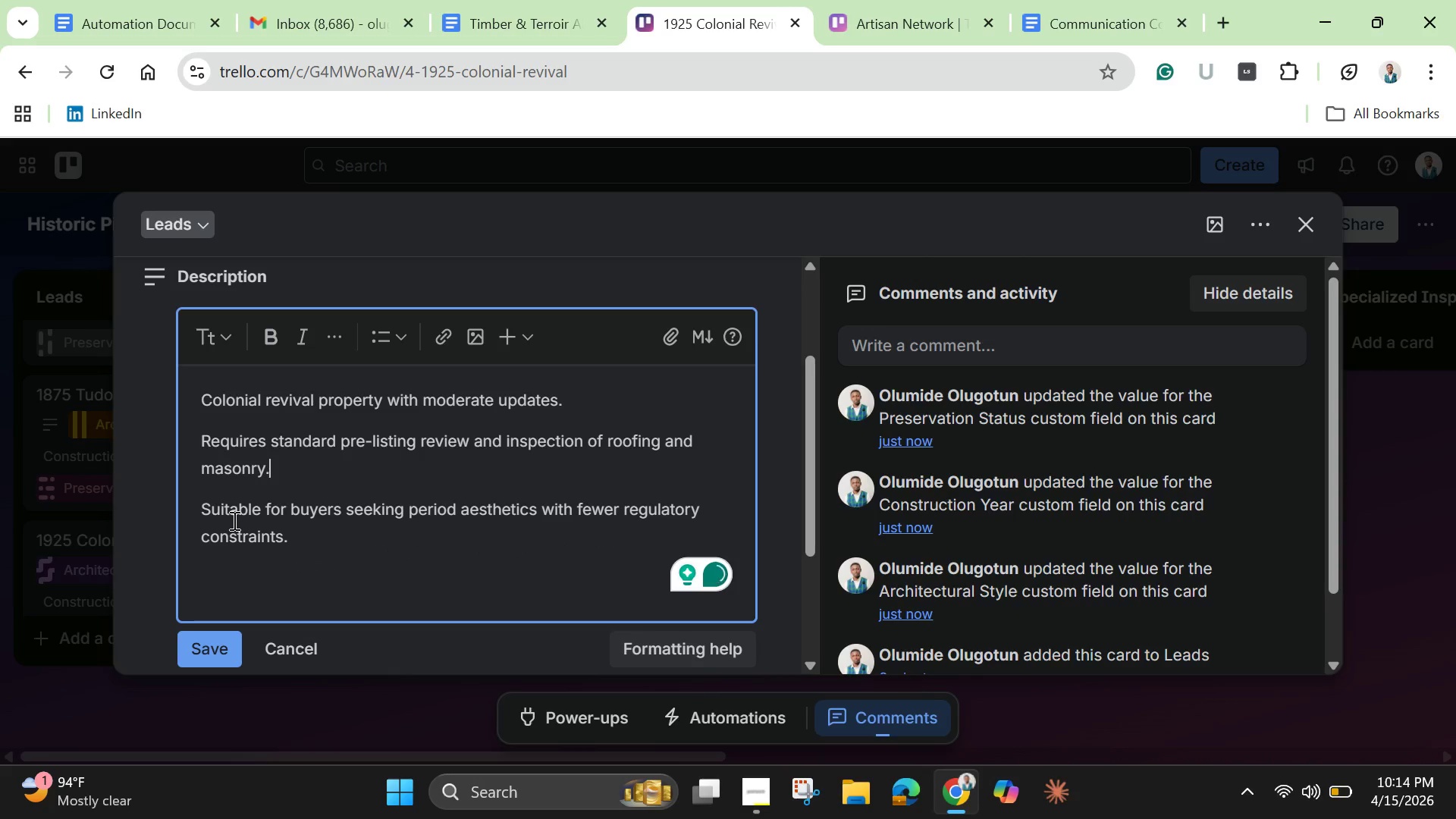 
scroll: coordinate [233, 520], scroll_direction: down, amount: 2.0
 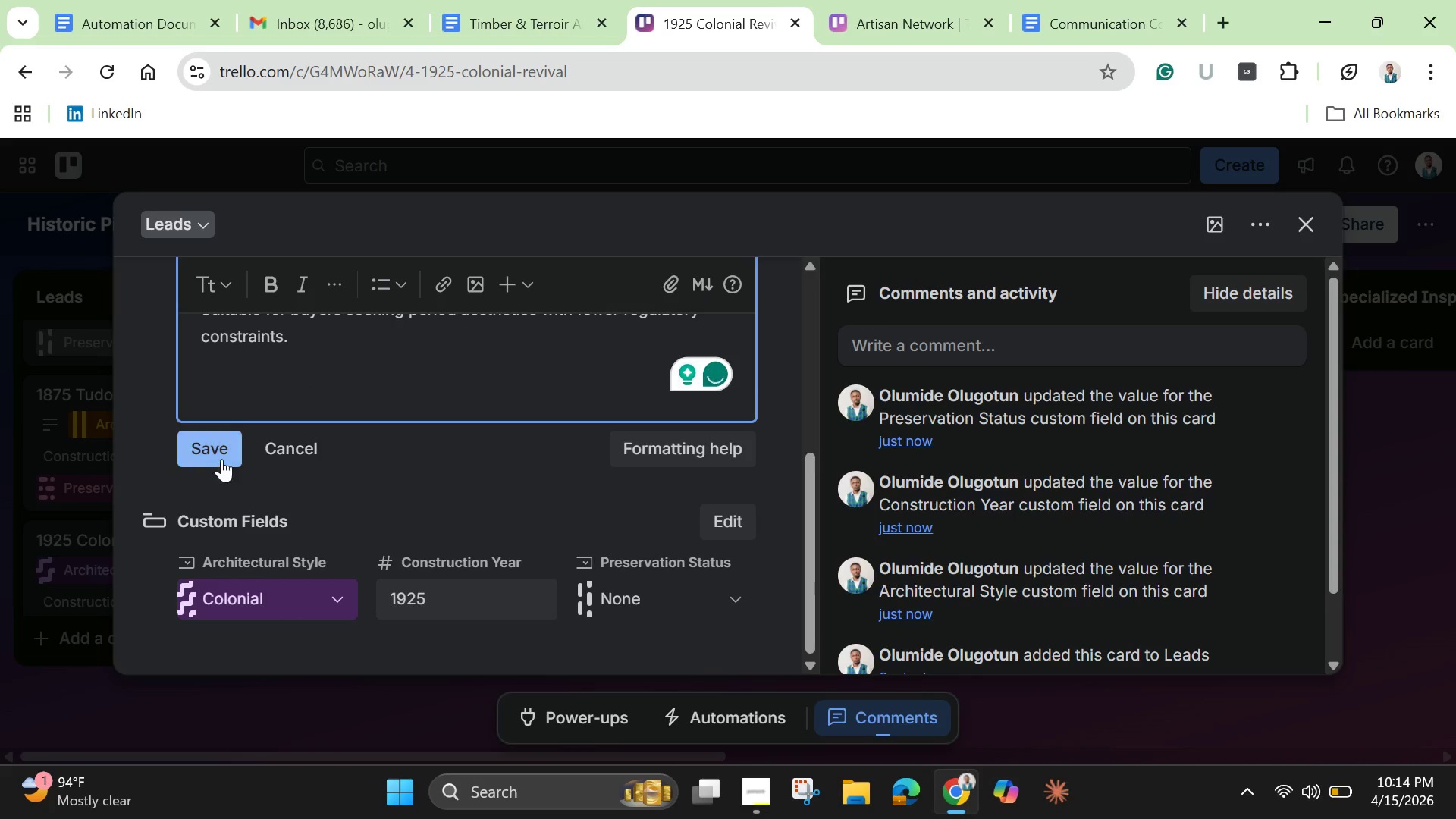 
left_click([220, 457])
 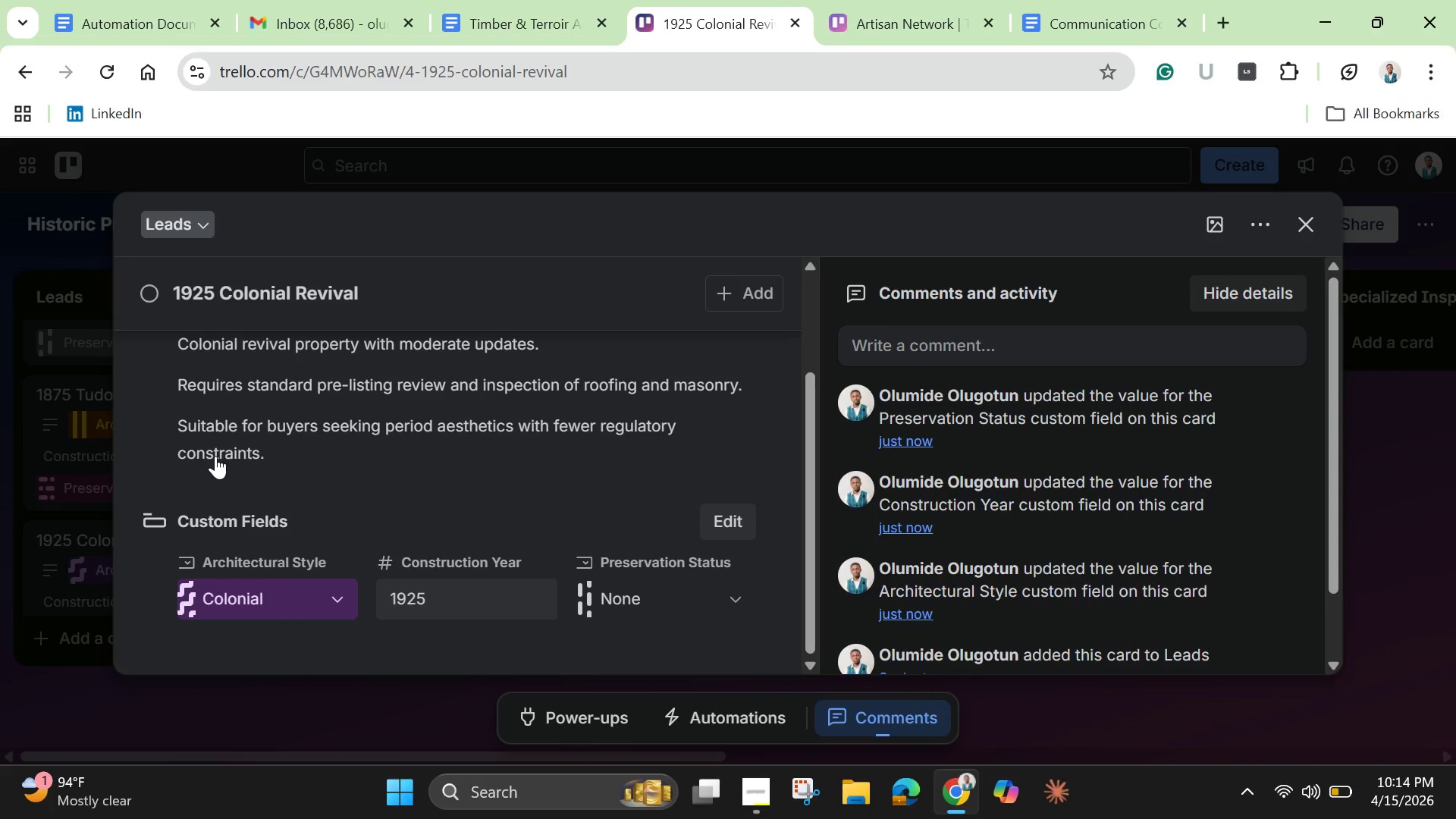 
scroll: coordinate [363, 539], scroll_direction: down, amount: 6.0
 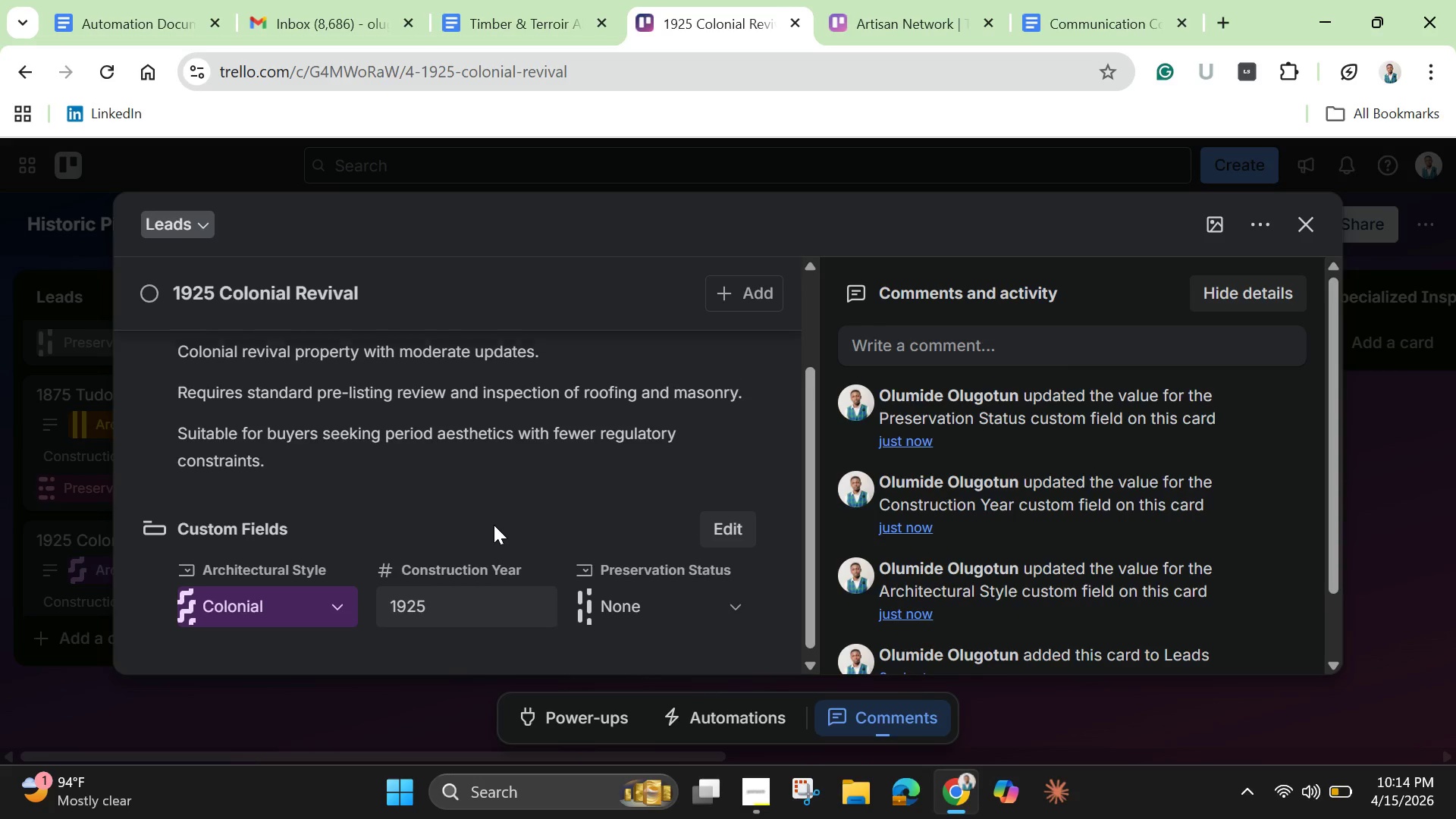 
scroll: coordinate [494, 518], scroll_direction: up, amount: 5.0
 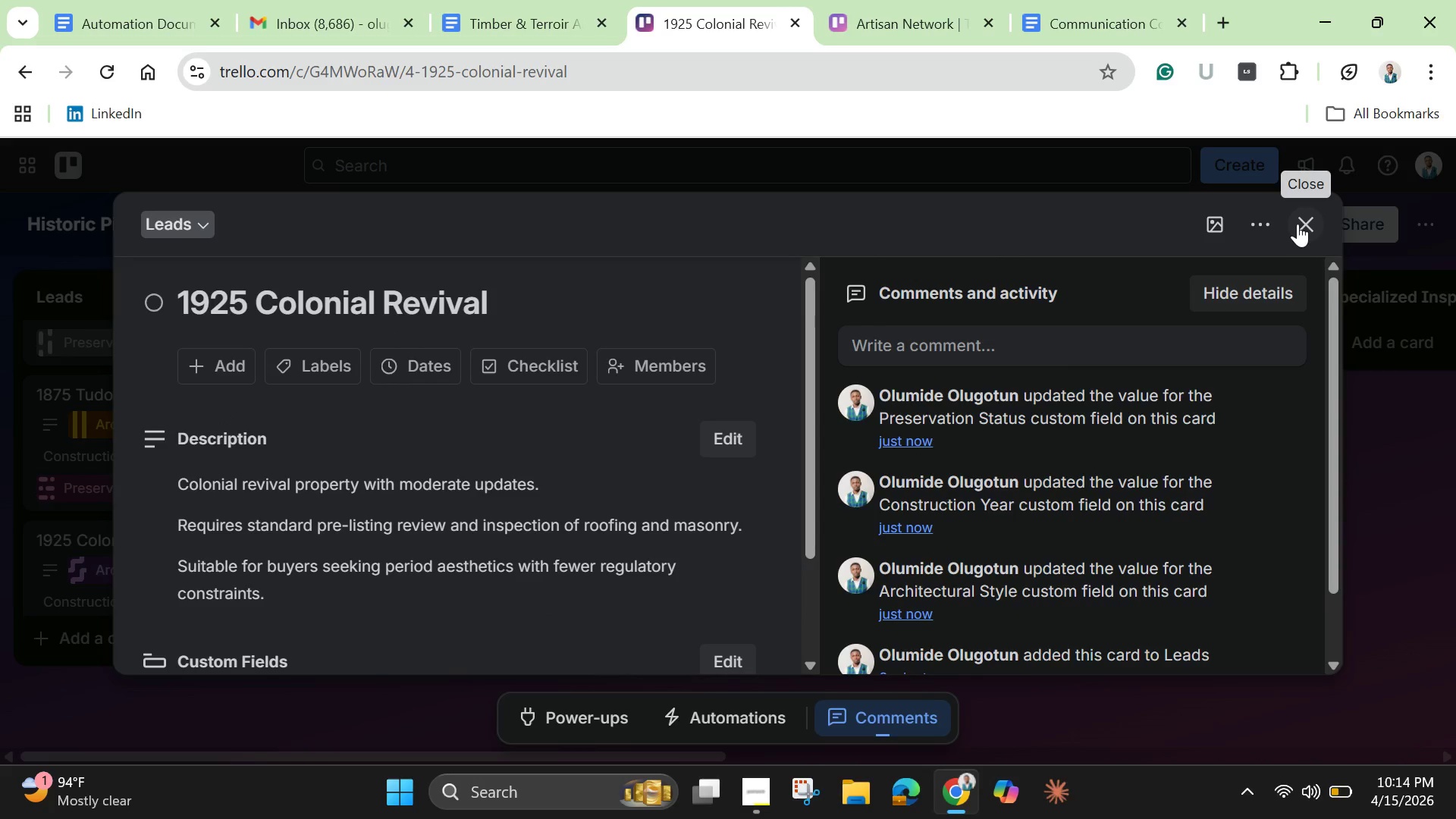 
wait(6.5)
 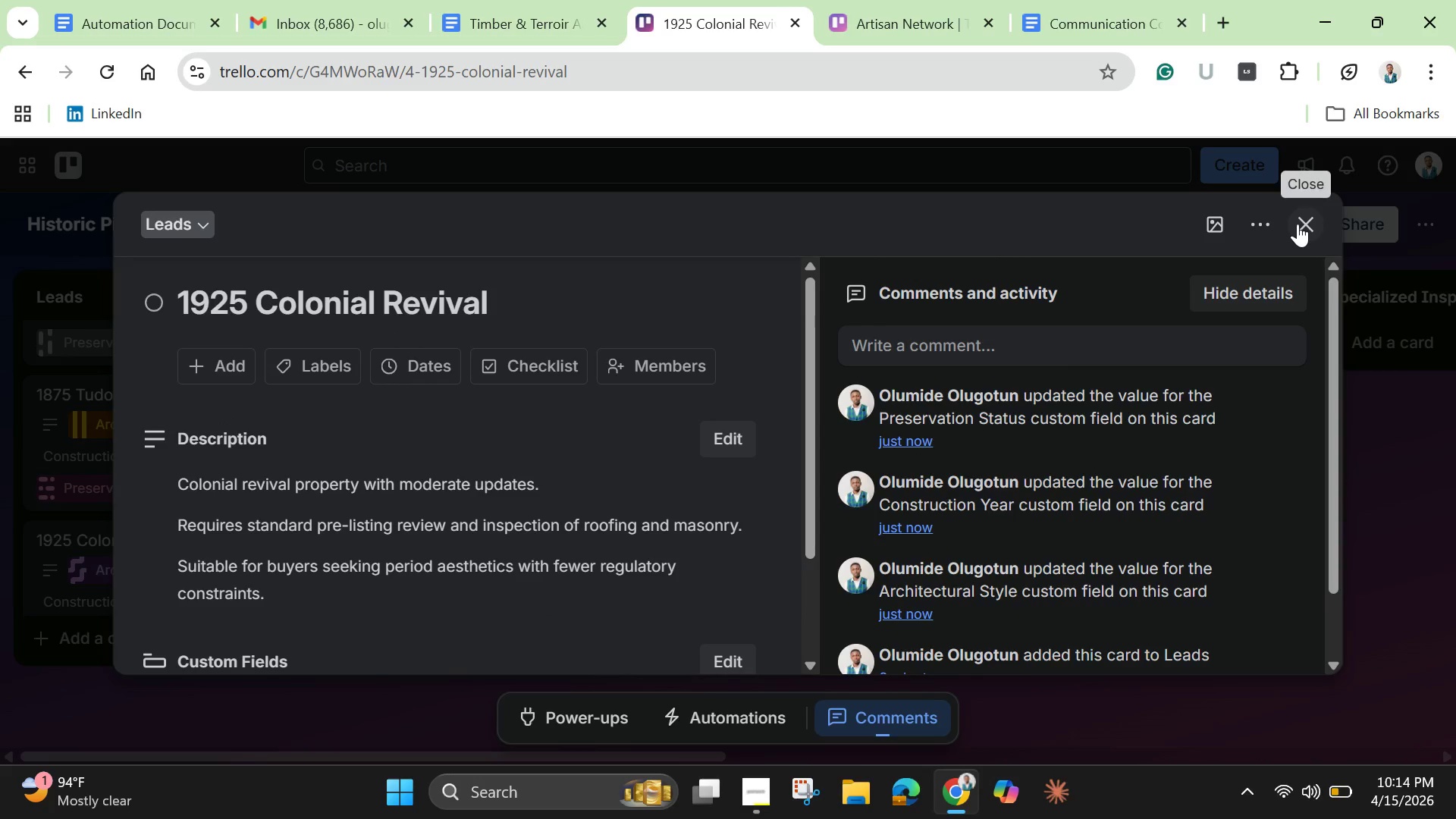 
left_click([1301, 221])
 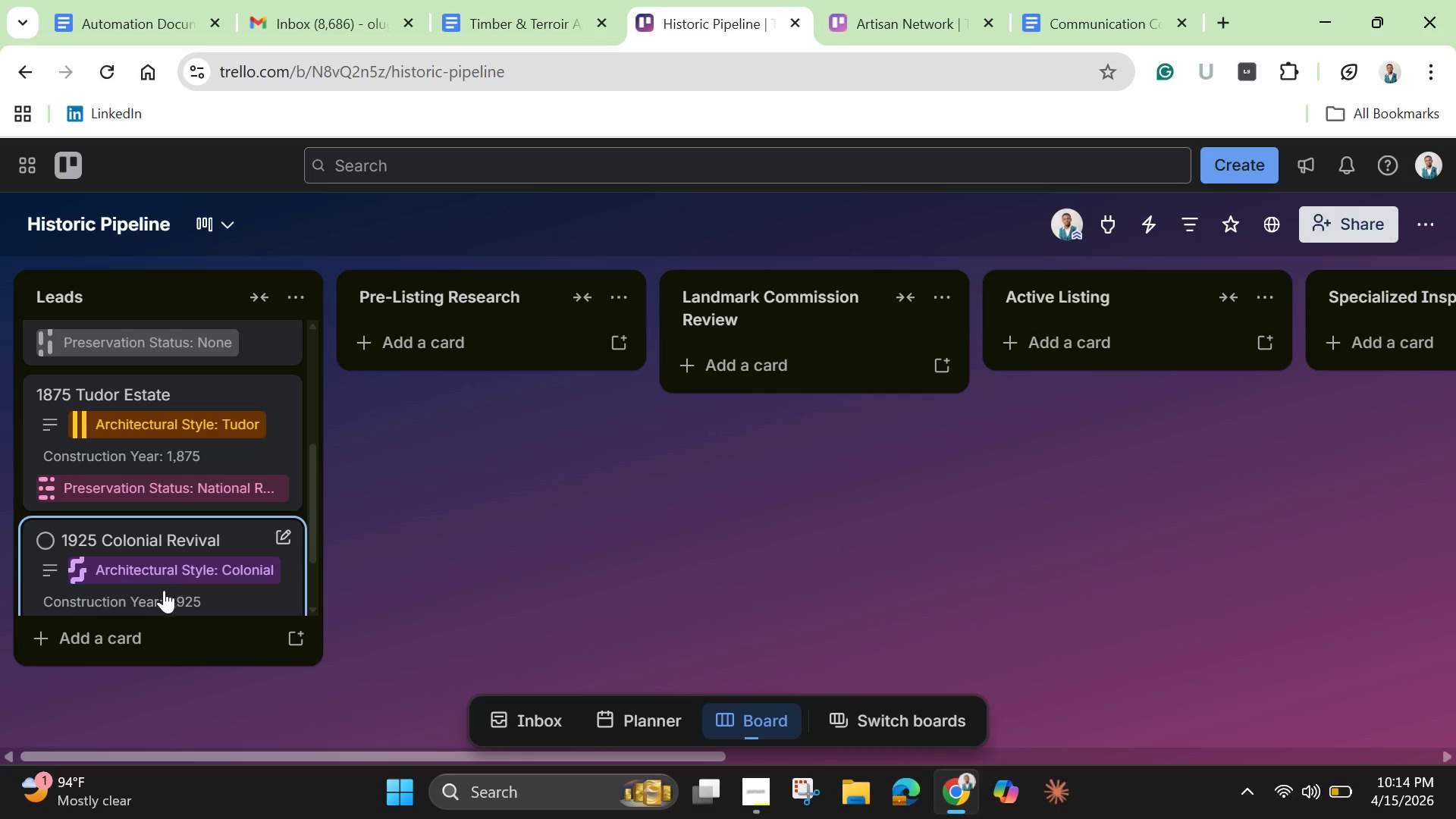 
scroll: coordinate [158, 566], scroll_direction: down, amount: 2.0
 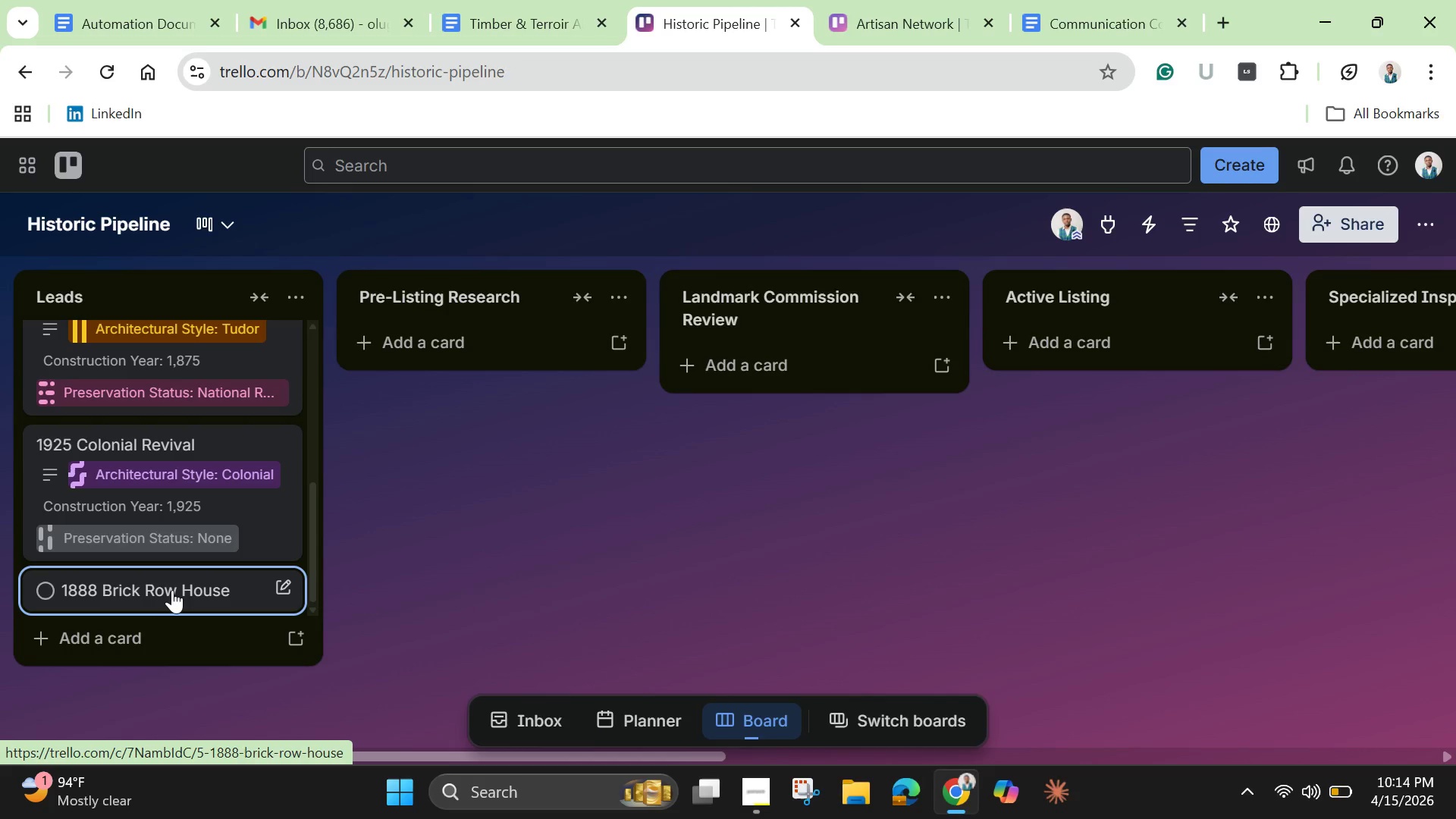 
left_click([172, 590])
 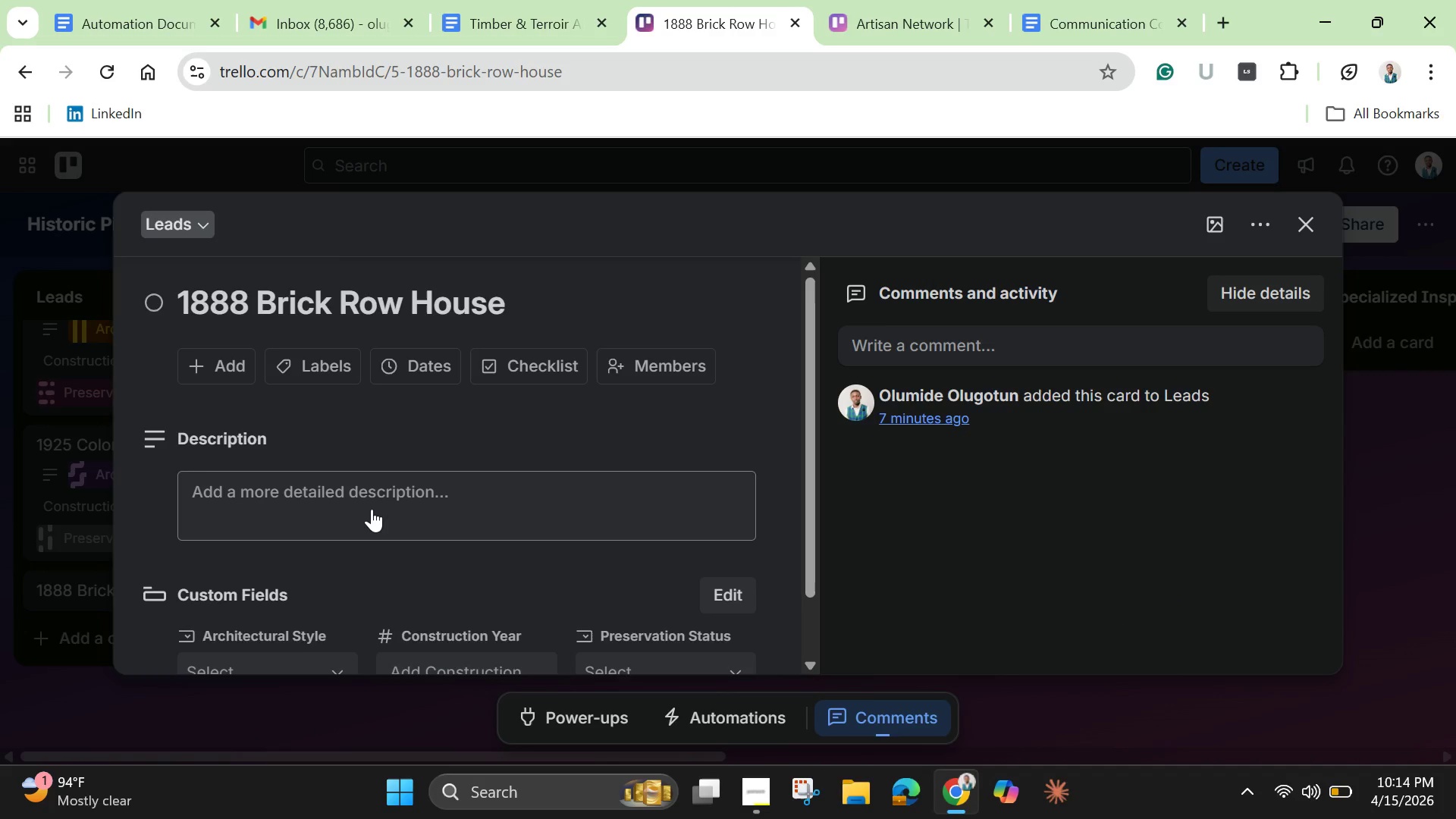 
wait(5.2)
 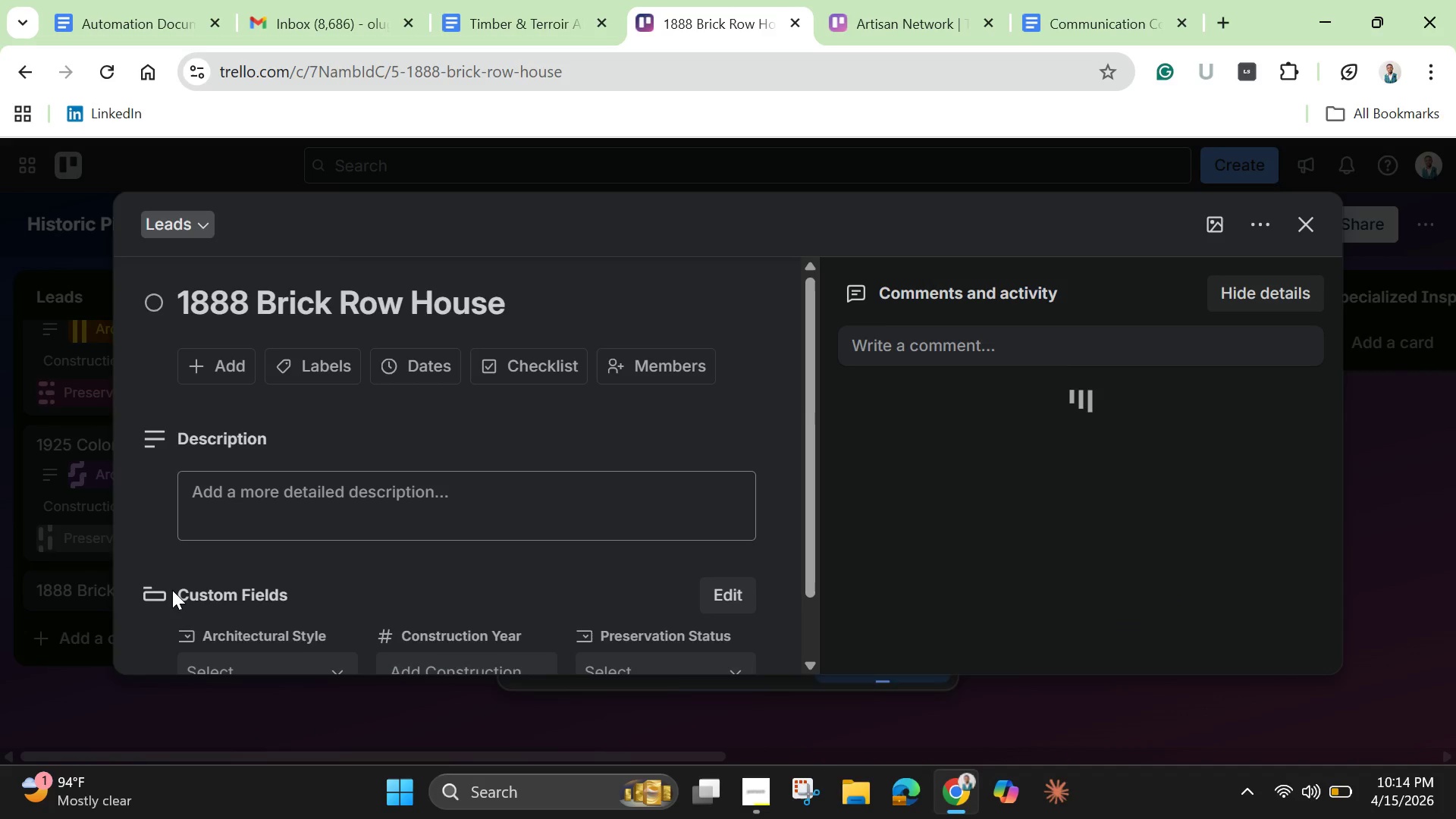 
scroll: coordinate [372, 509], scroll_direction: down, amount: 1.0
 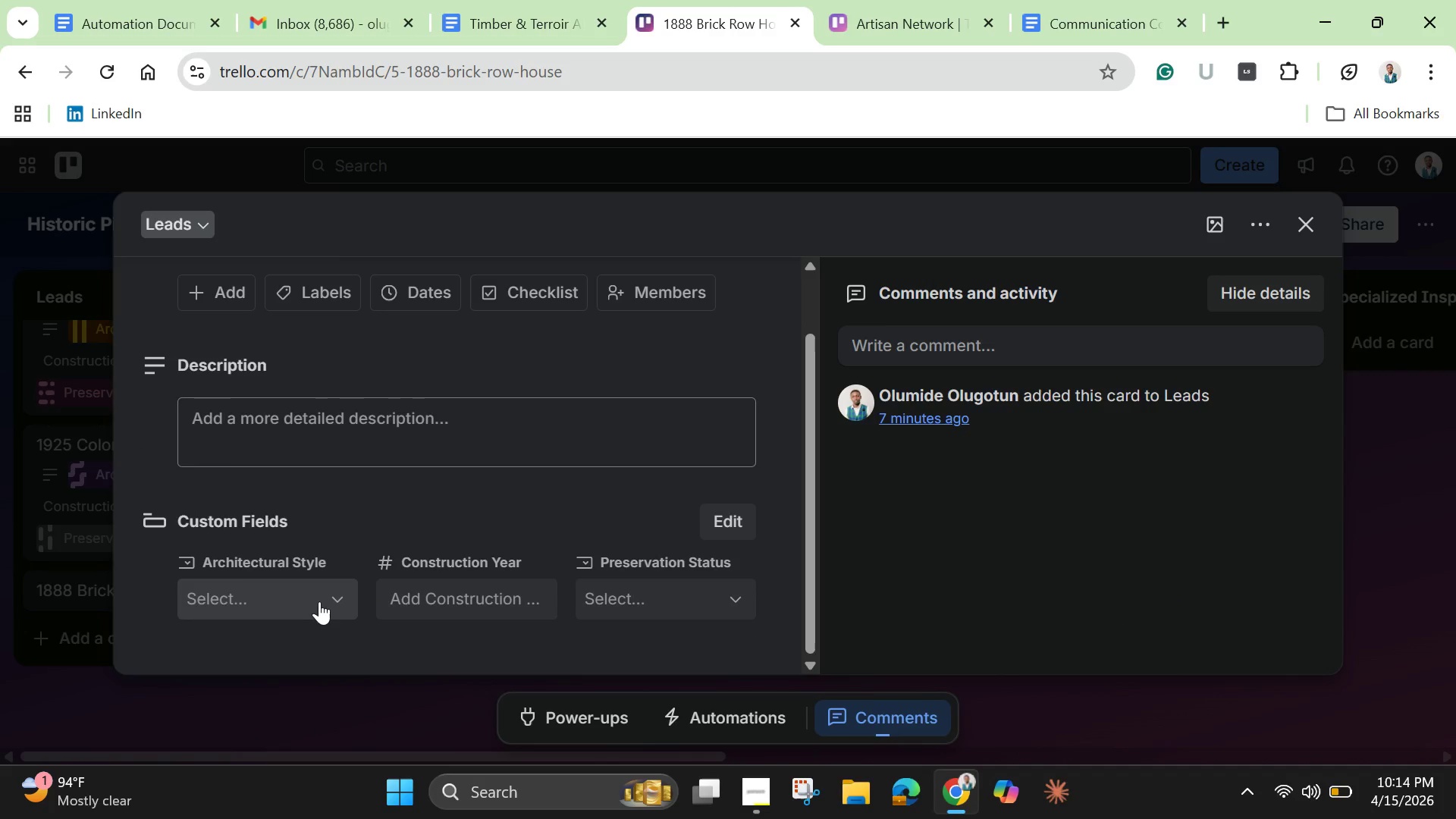 
left_click([319, 601])
 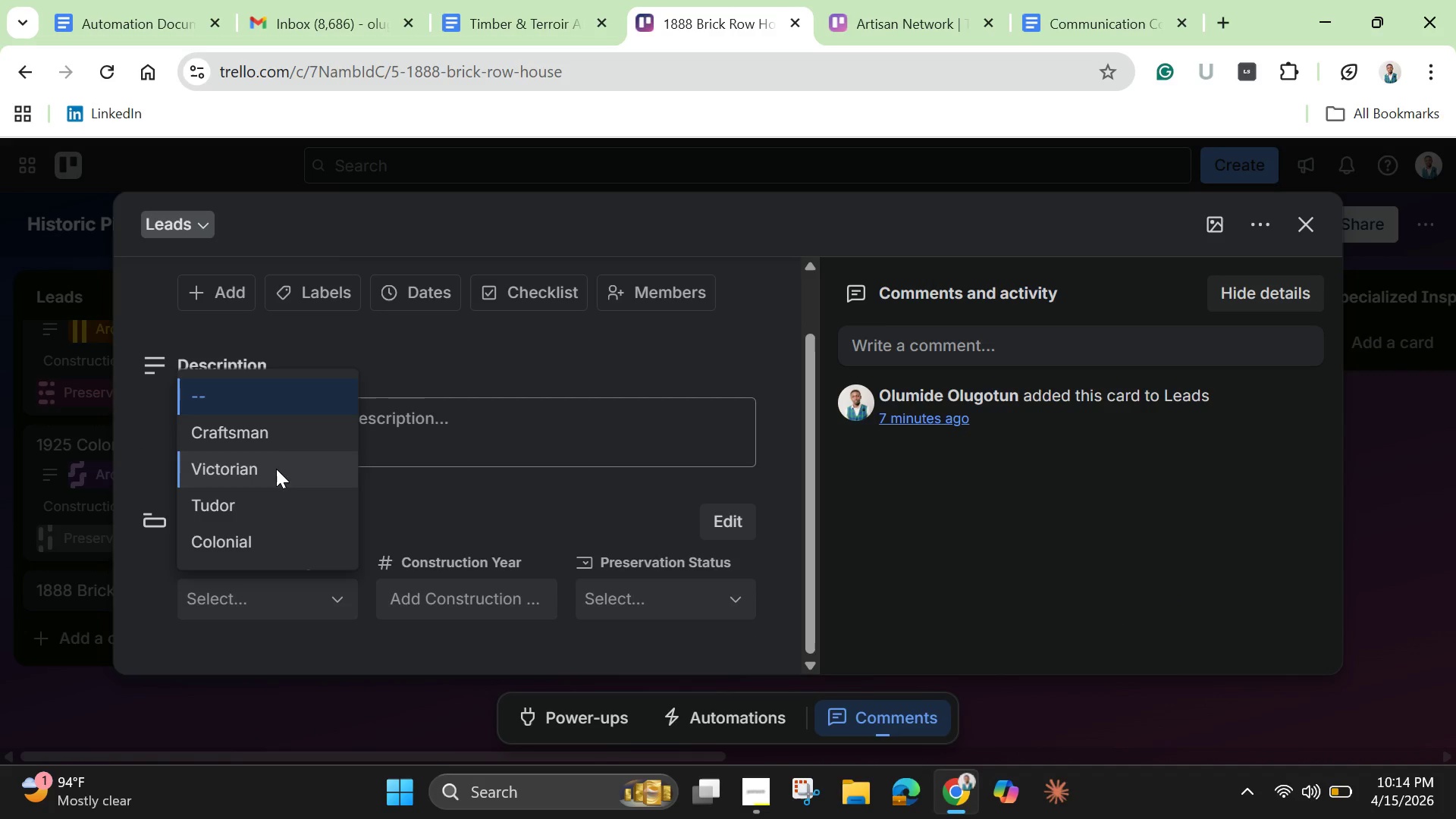 
left_click([275, 466])
 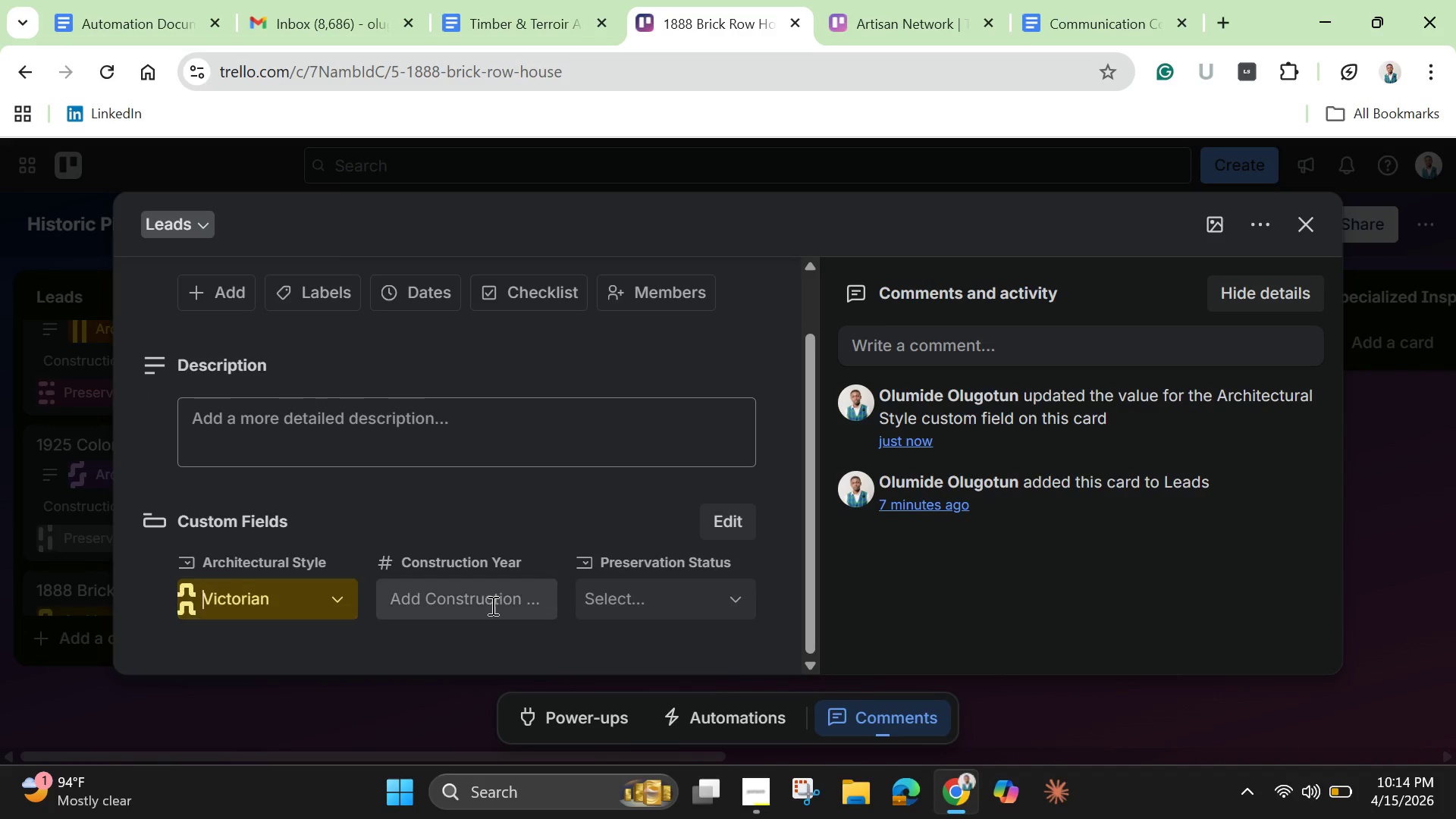 
left_click([491, 602])
 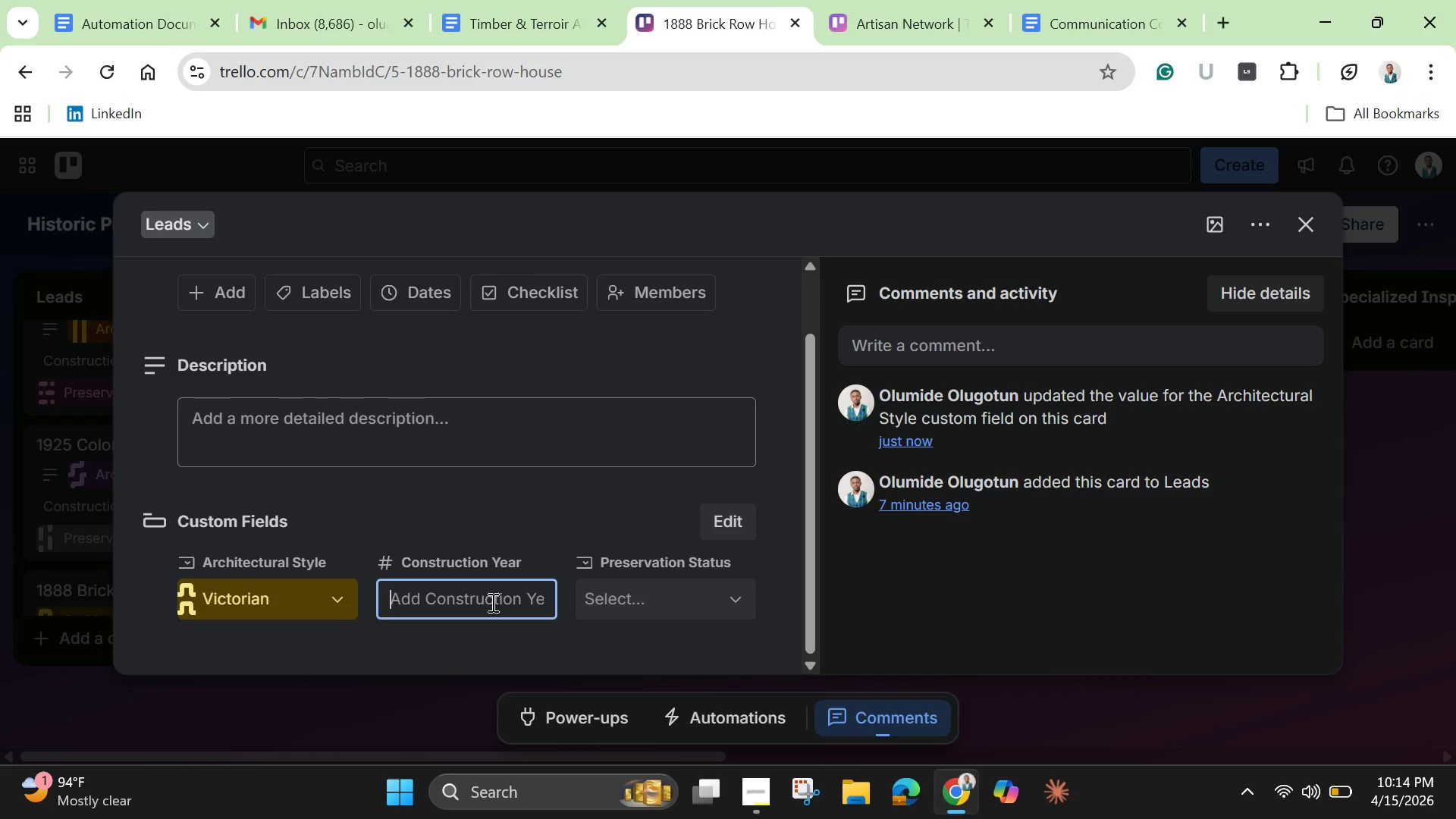 
type(1888)
 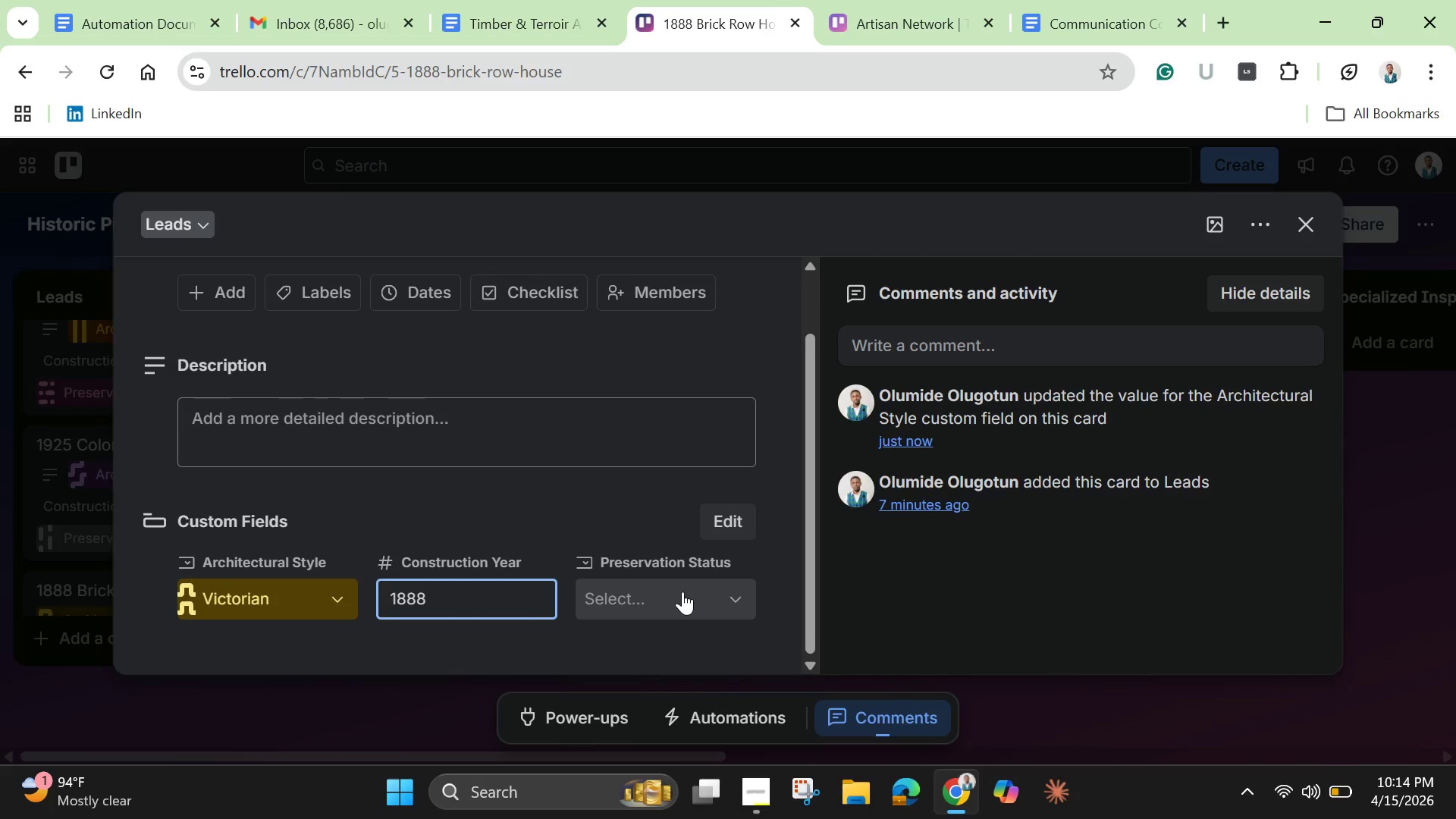 
left_click([682, 592])
 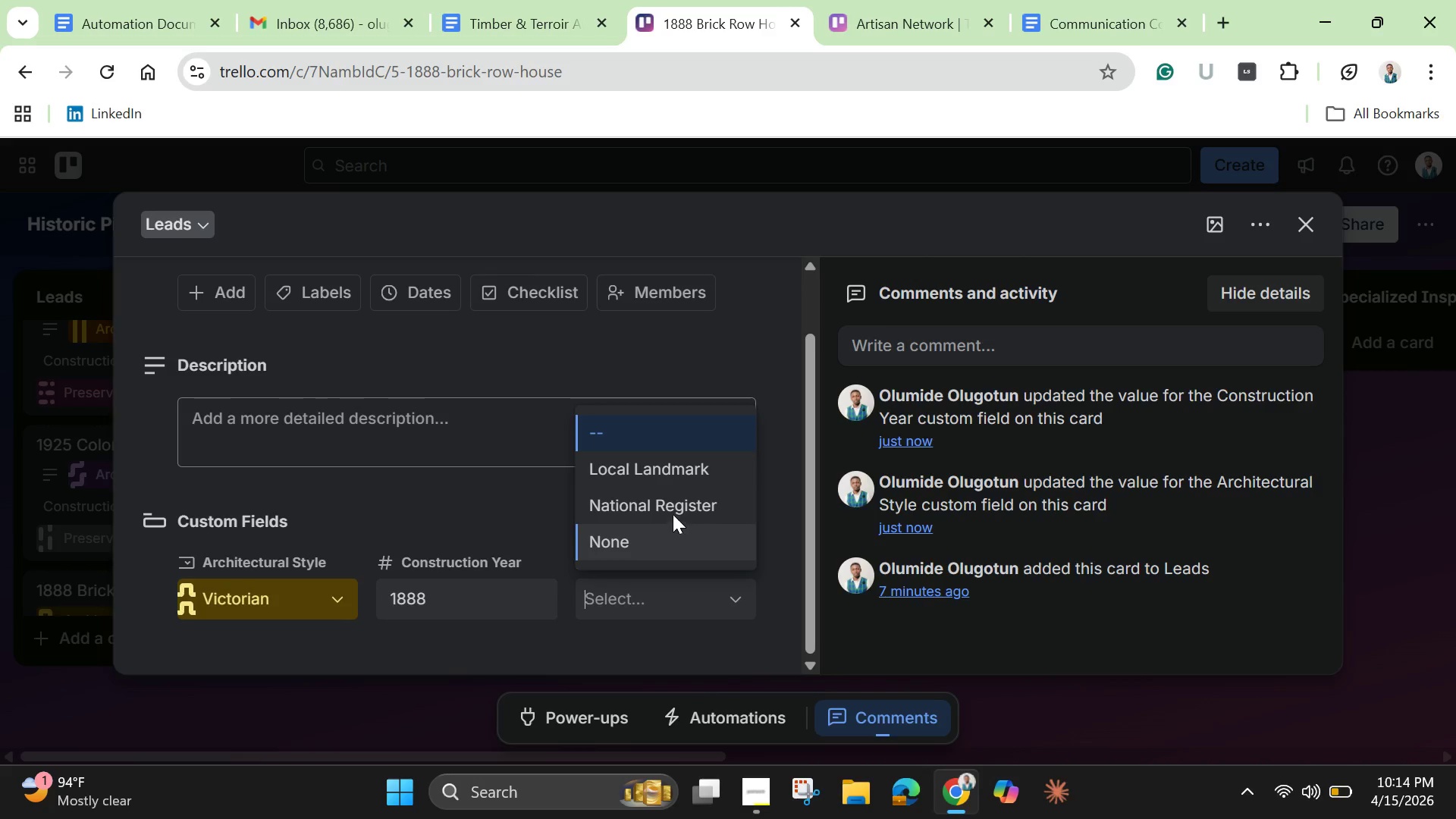 
left_click([673, 465])
 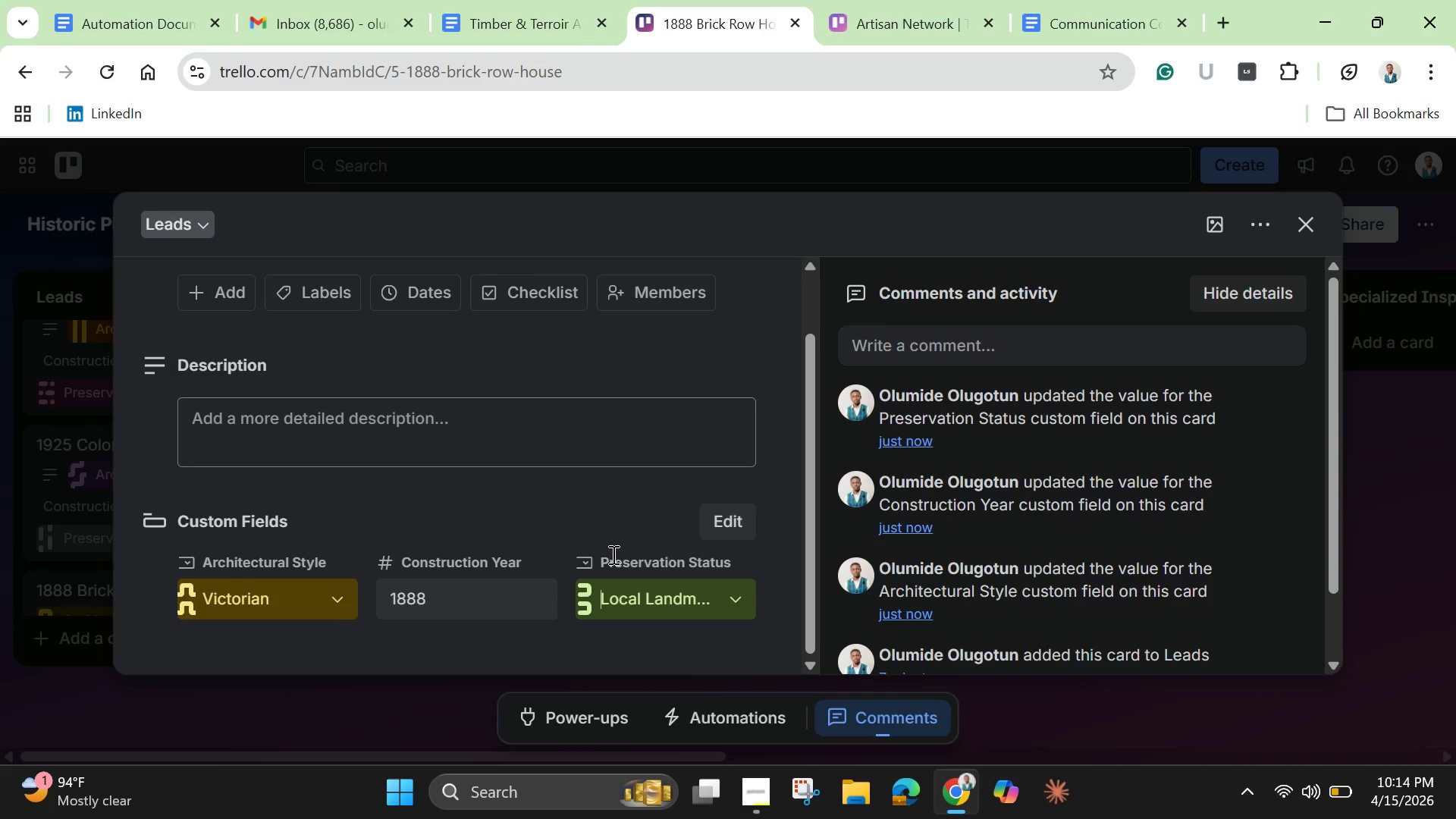 
scroll: coordinate [612, 554], scroll_direction: down, amount: 2.0
 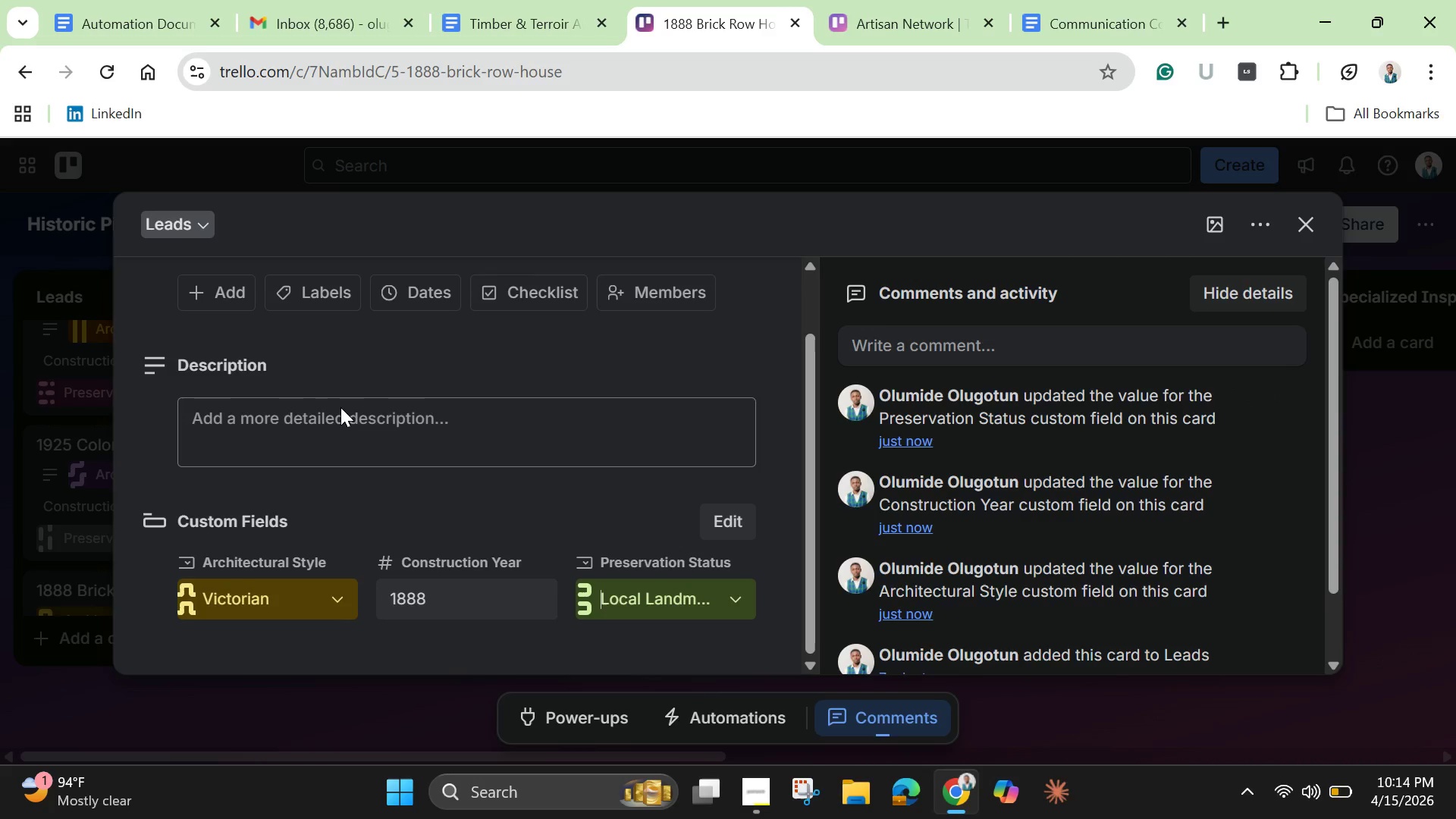 
left_click([344, 435])
 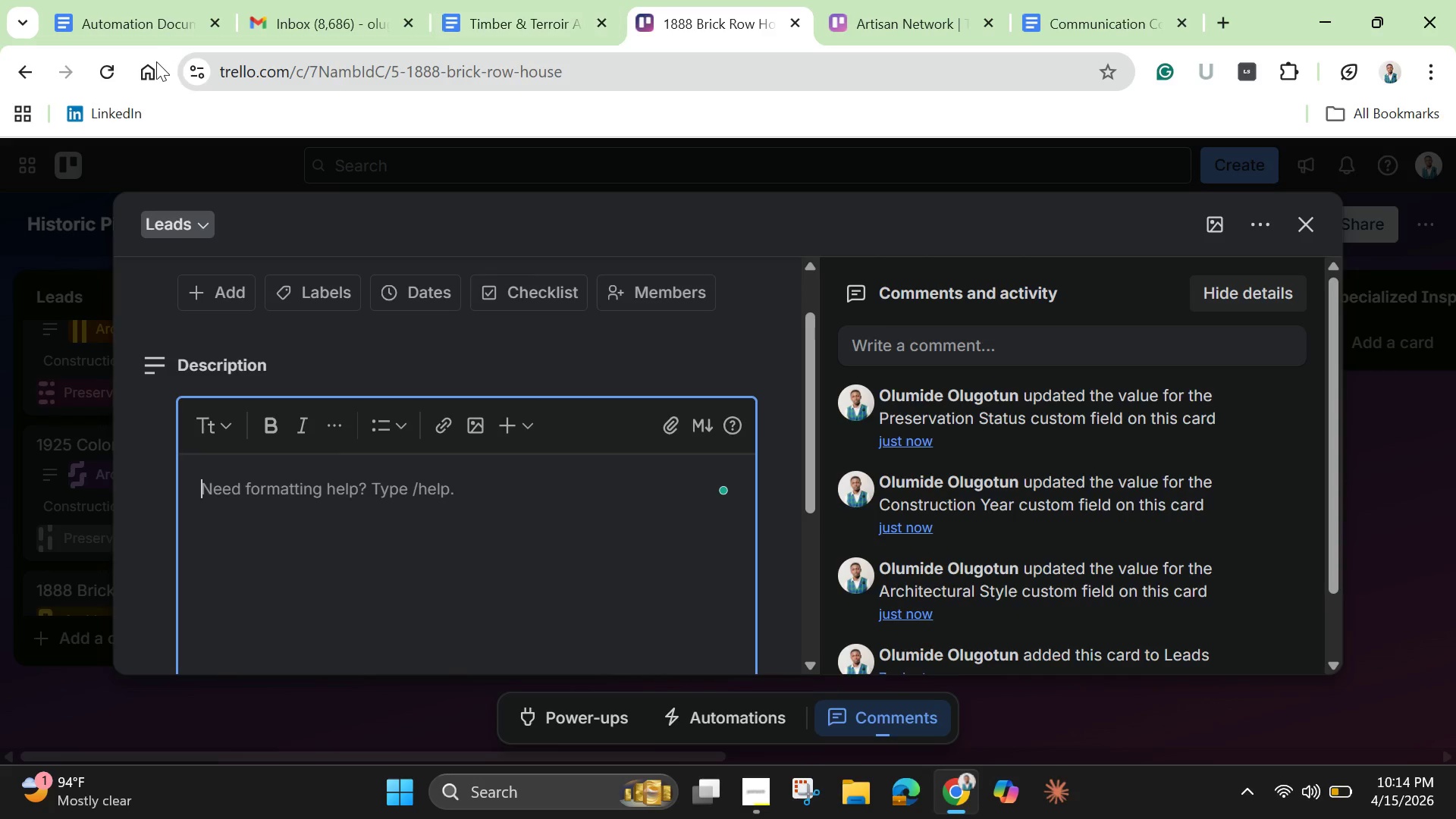 
left_click([125, 5])
 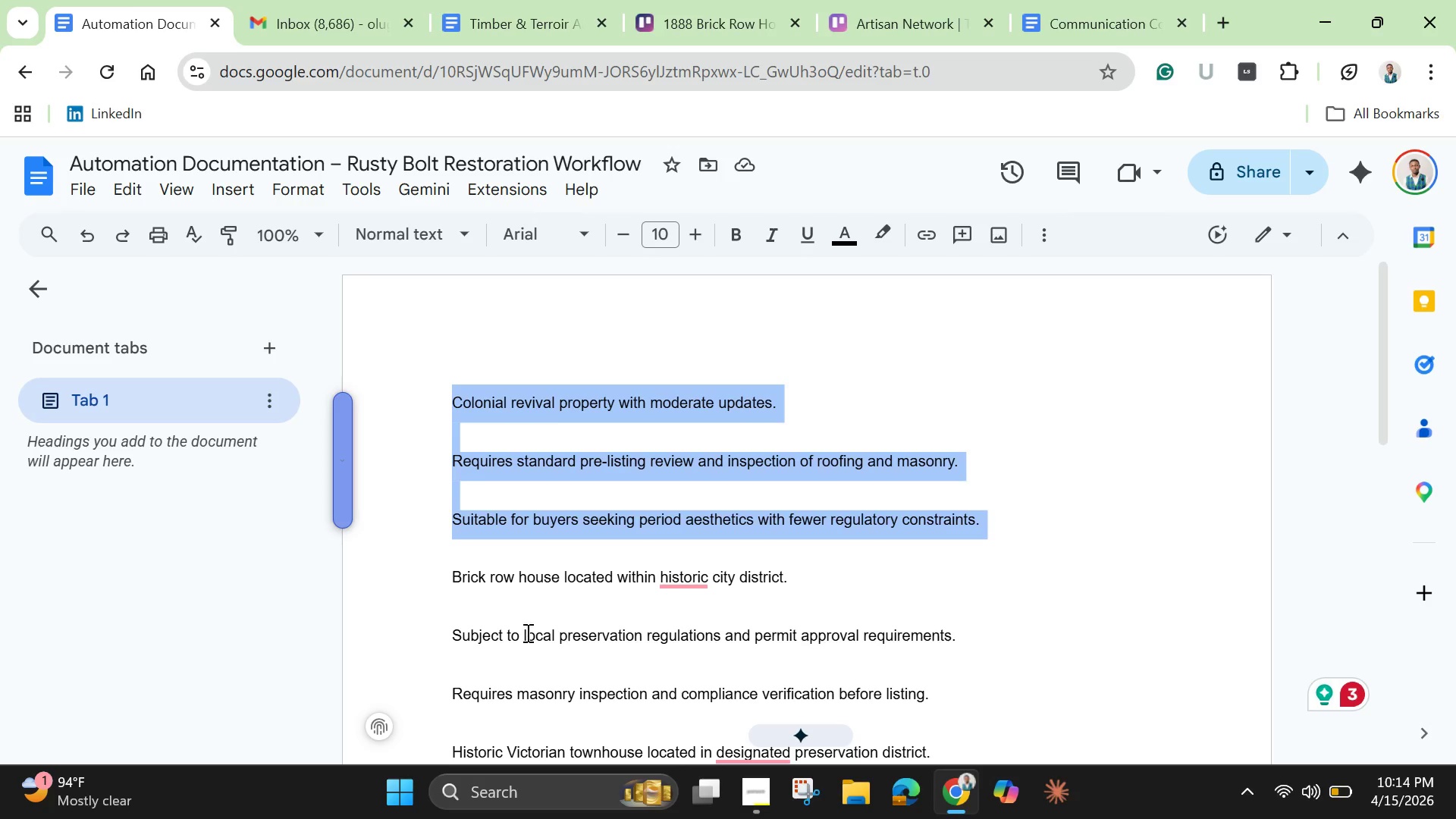 
scroll: coordinate [526, 632], scroll_direction: down, amount: 1.0
 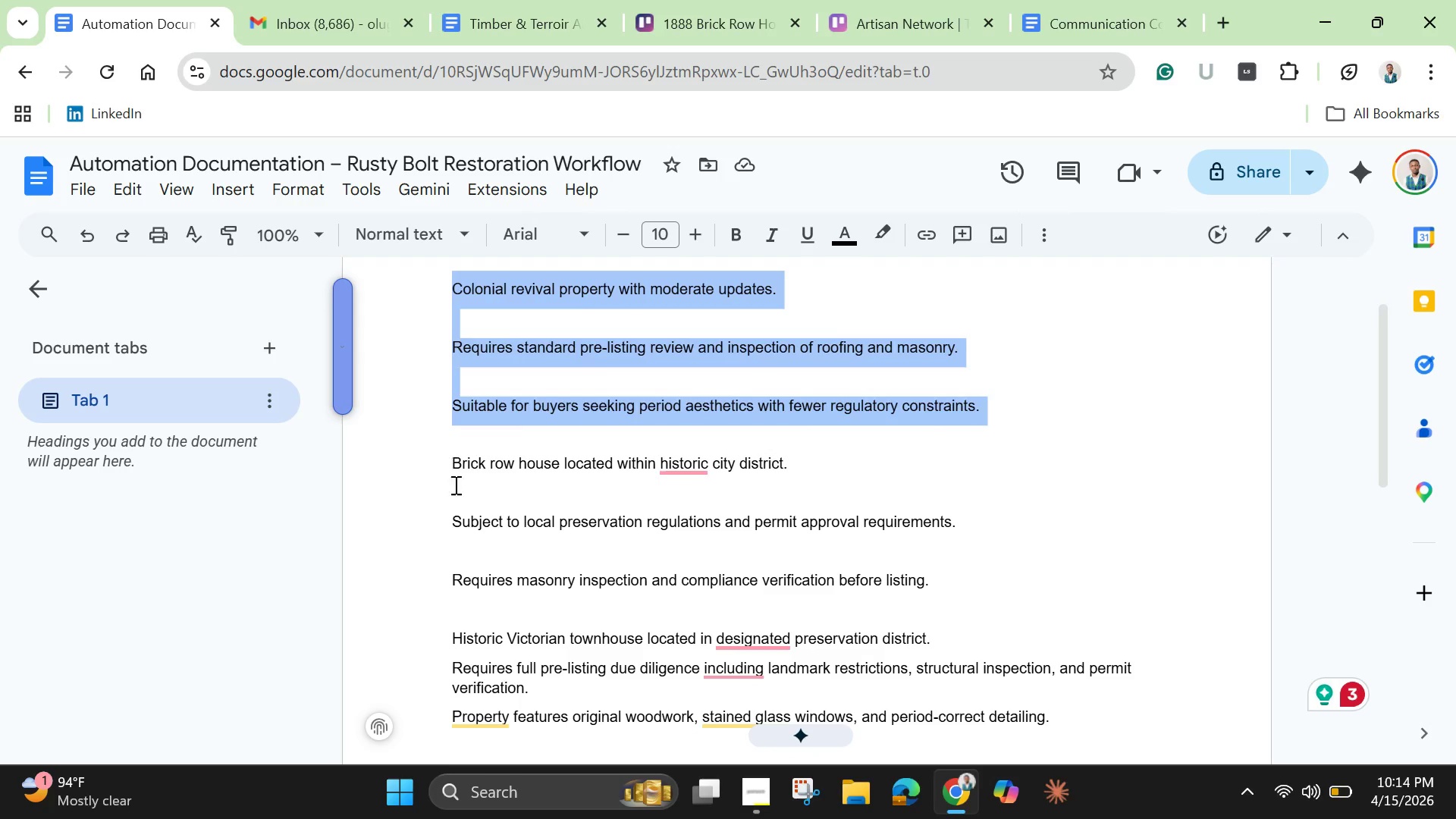 
left_click([457, 492])
 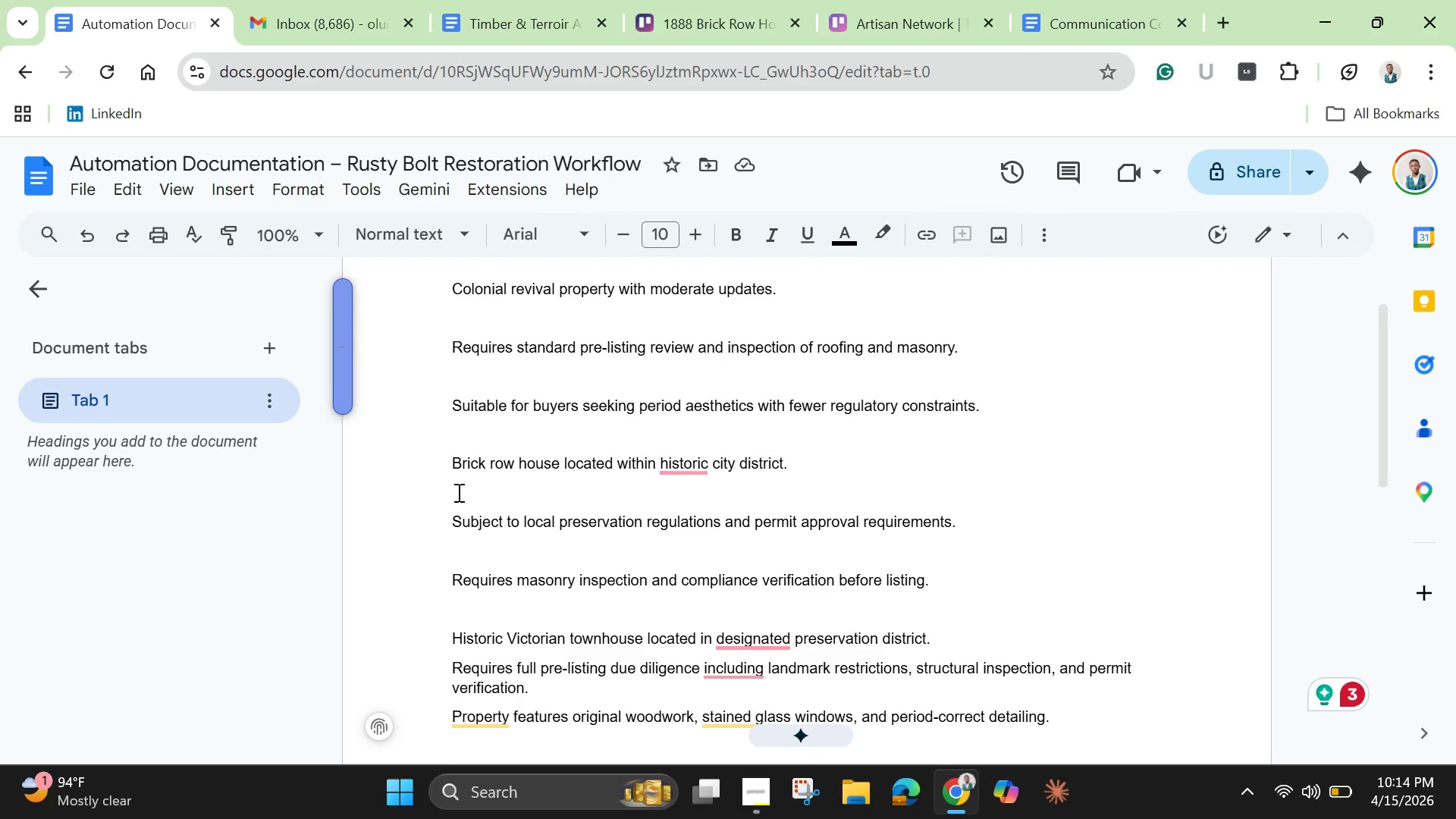 
key(Backspace)
 